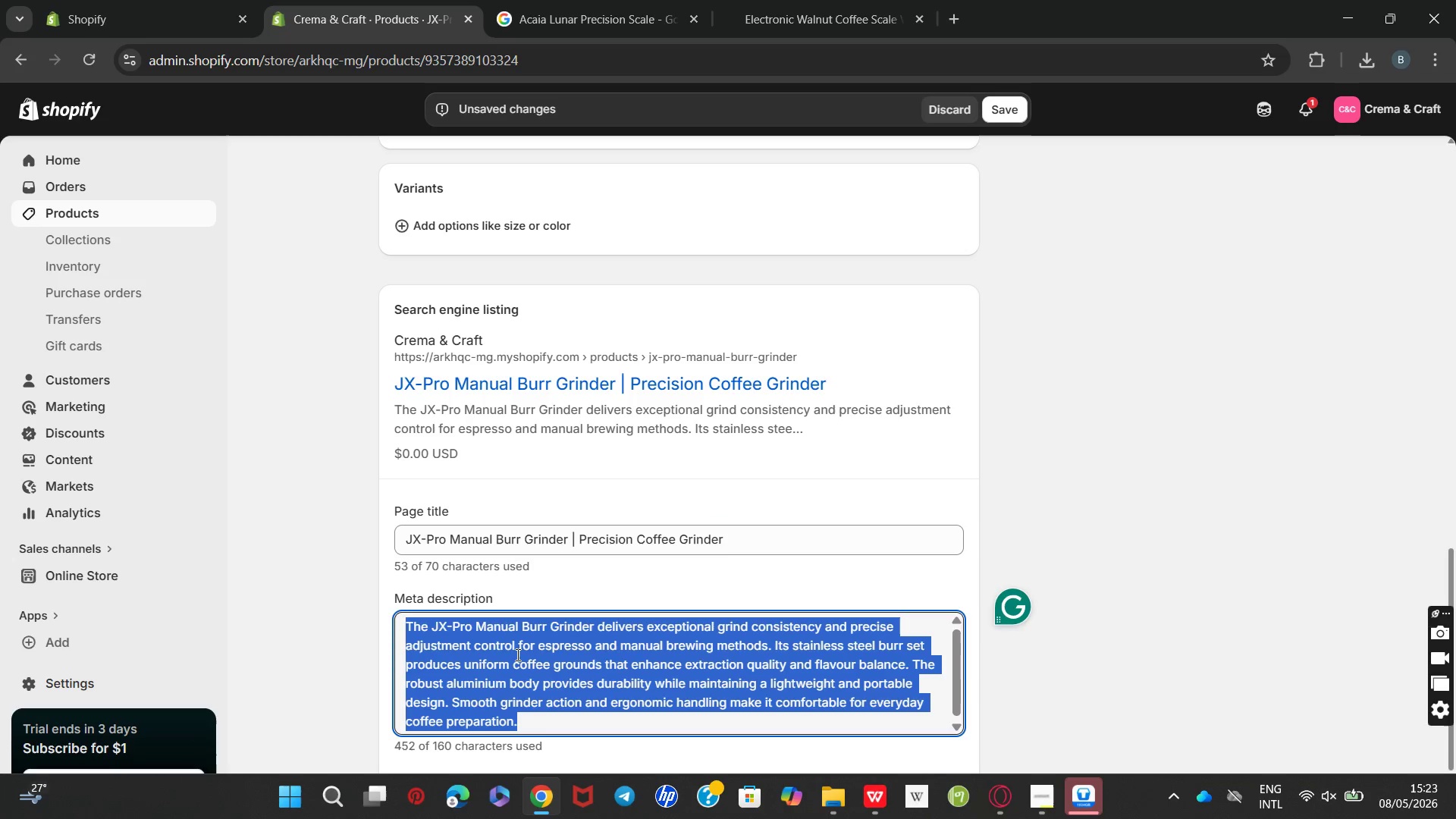 
type(Enjoy precise )
 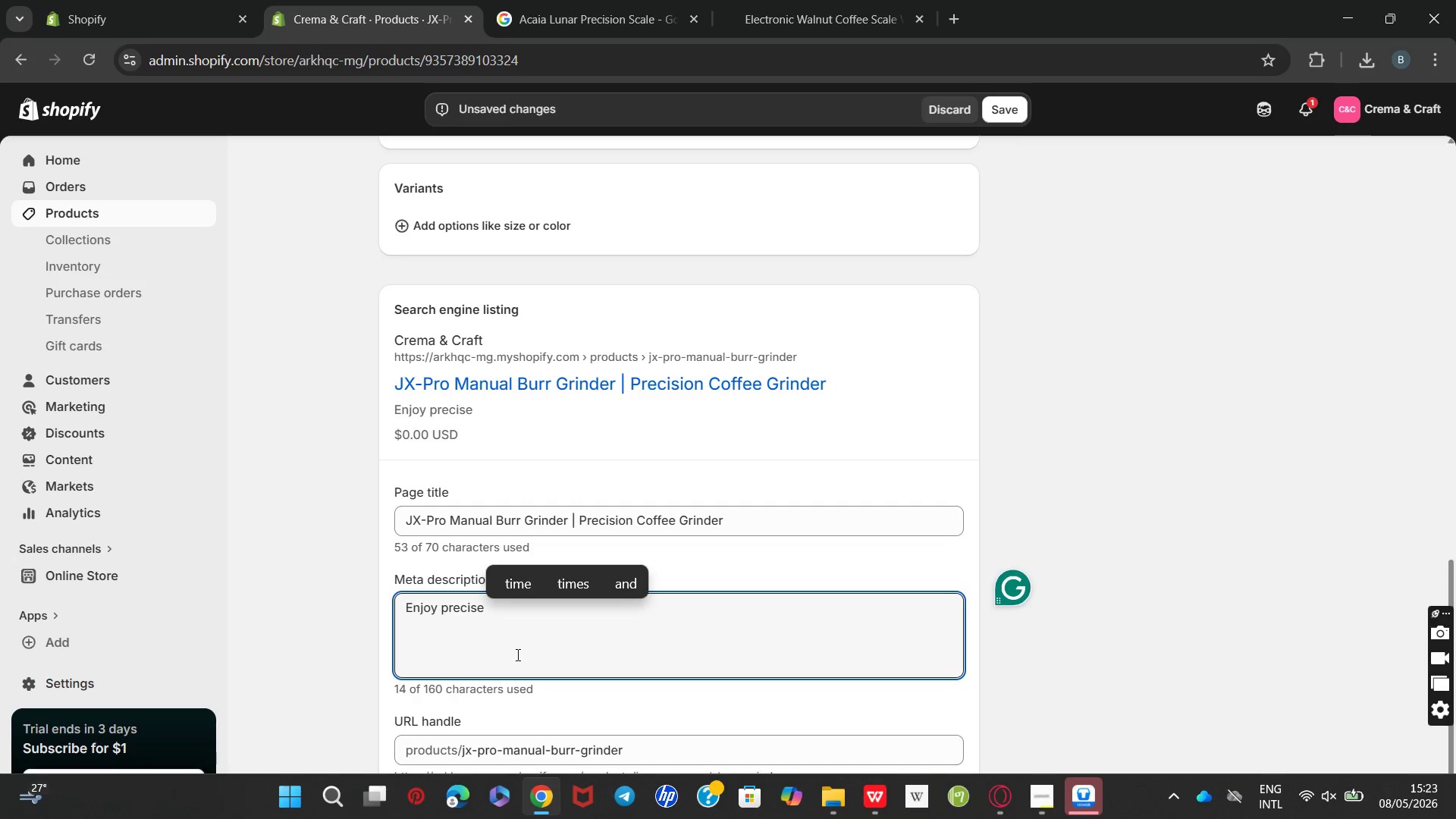 
type(grinding performance using the )
 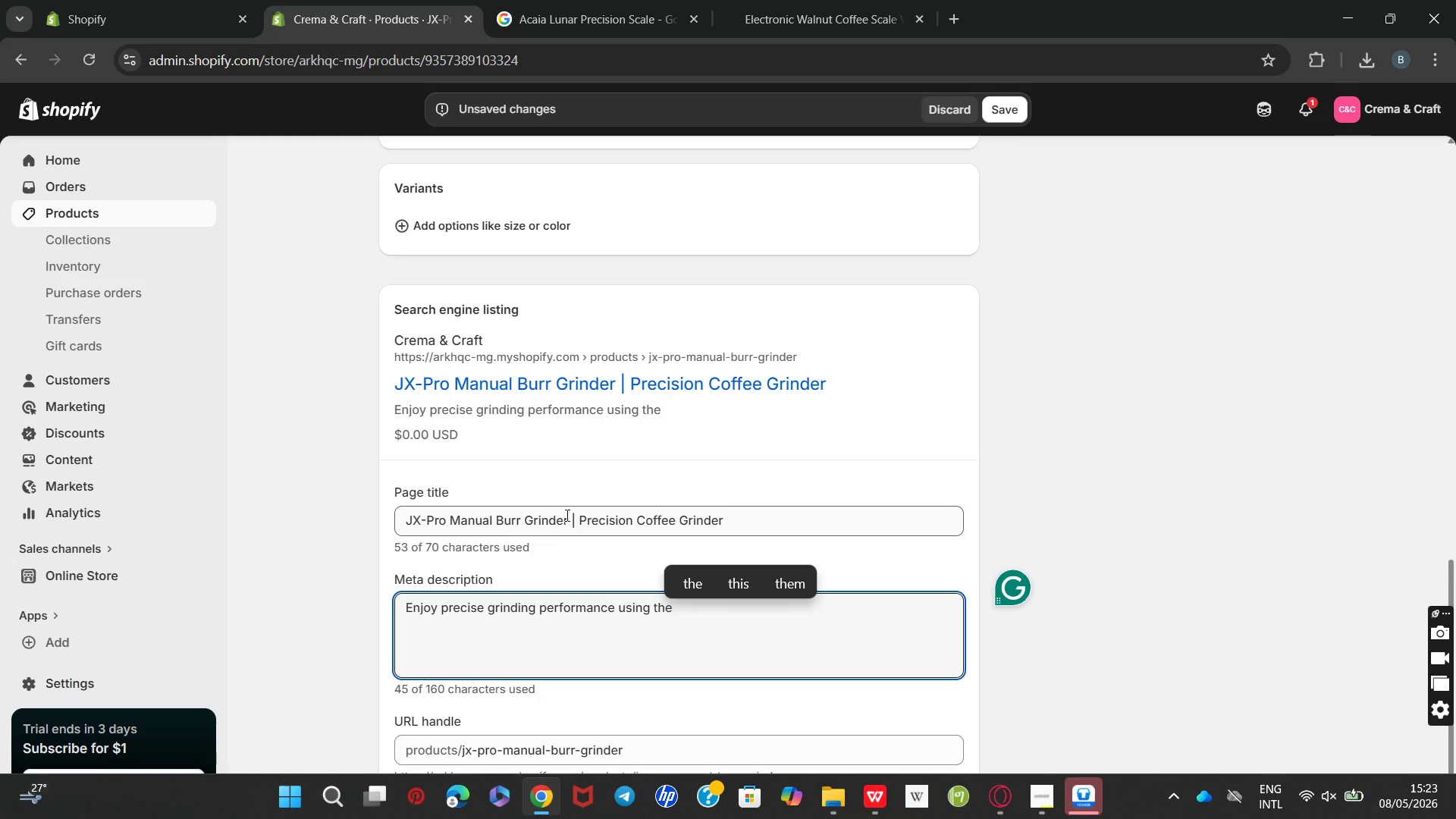 
left_click_drag(start_coordinate=[570, 515], to_coordinate=[275, 501])
 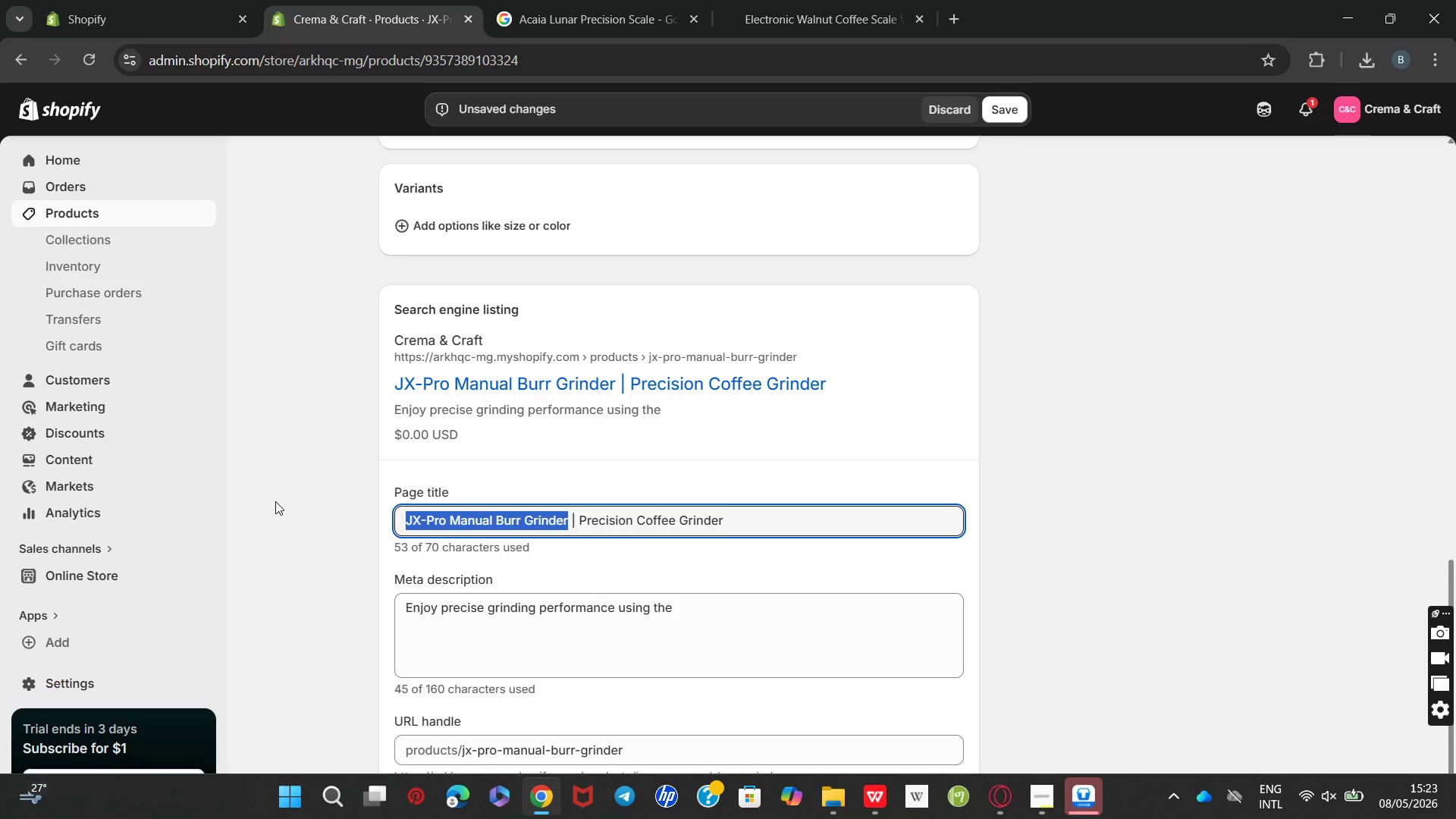 
key(Control+C)
 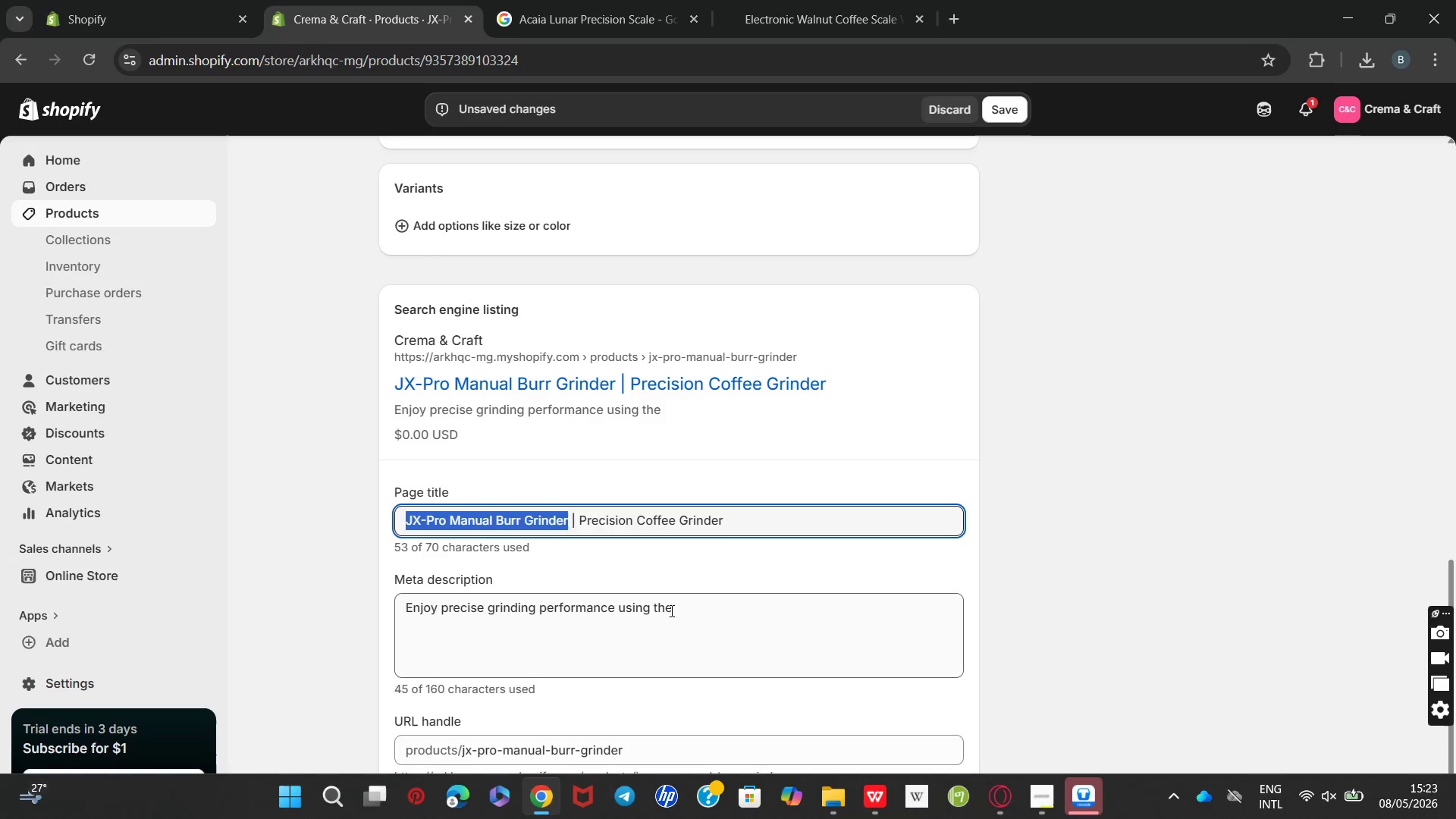 
left_click([686, 611])
 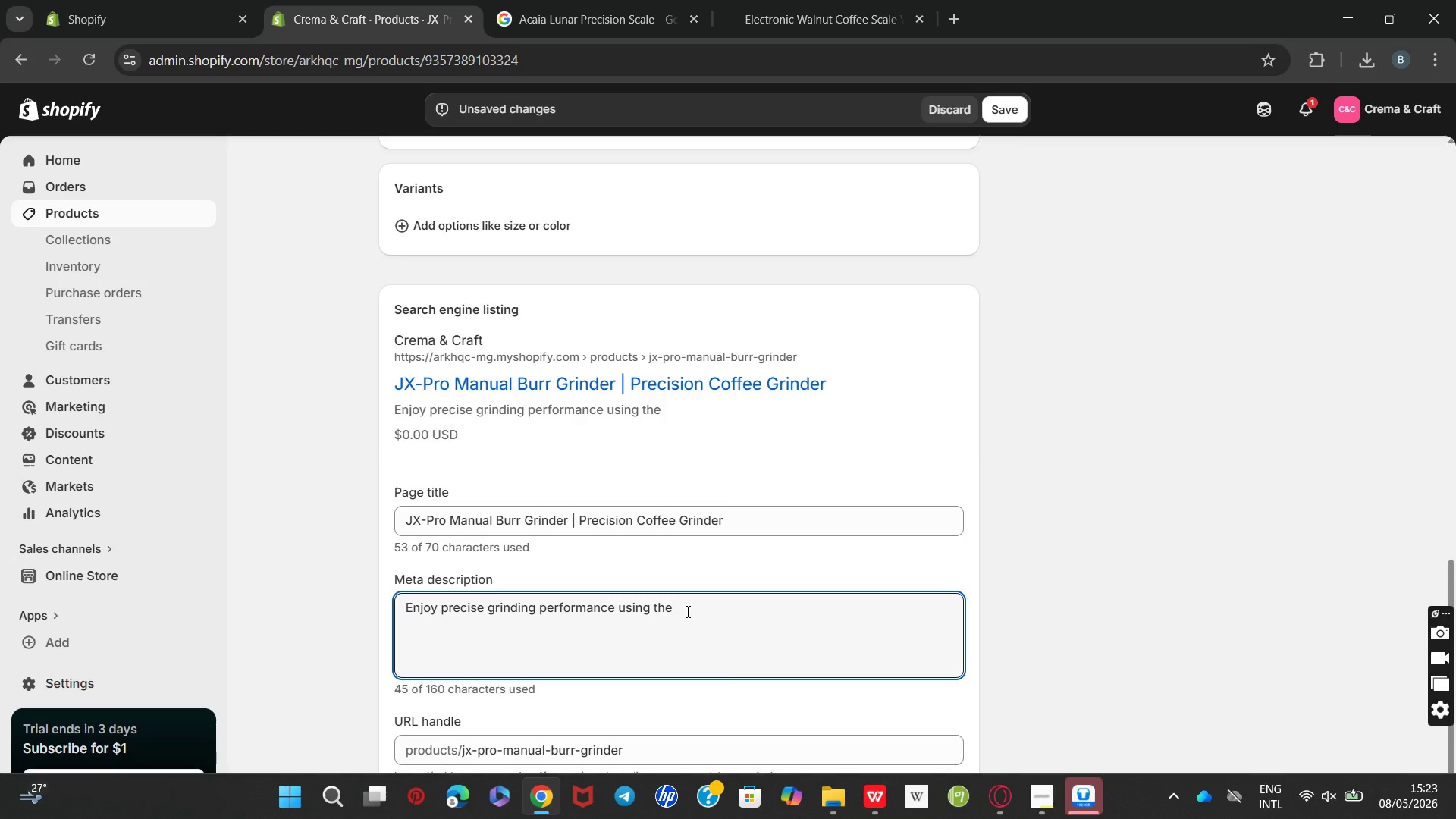 
key(Control+V)
 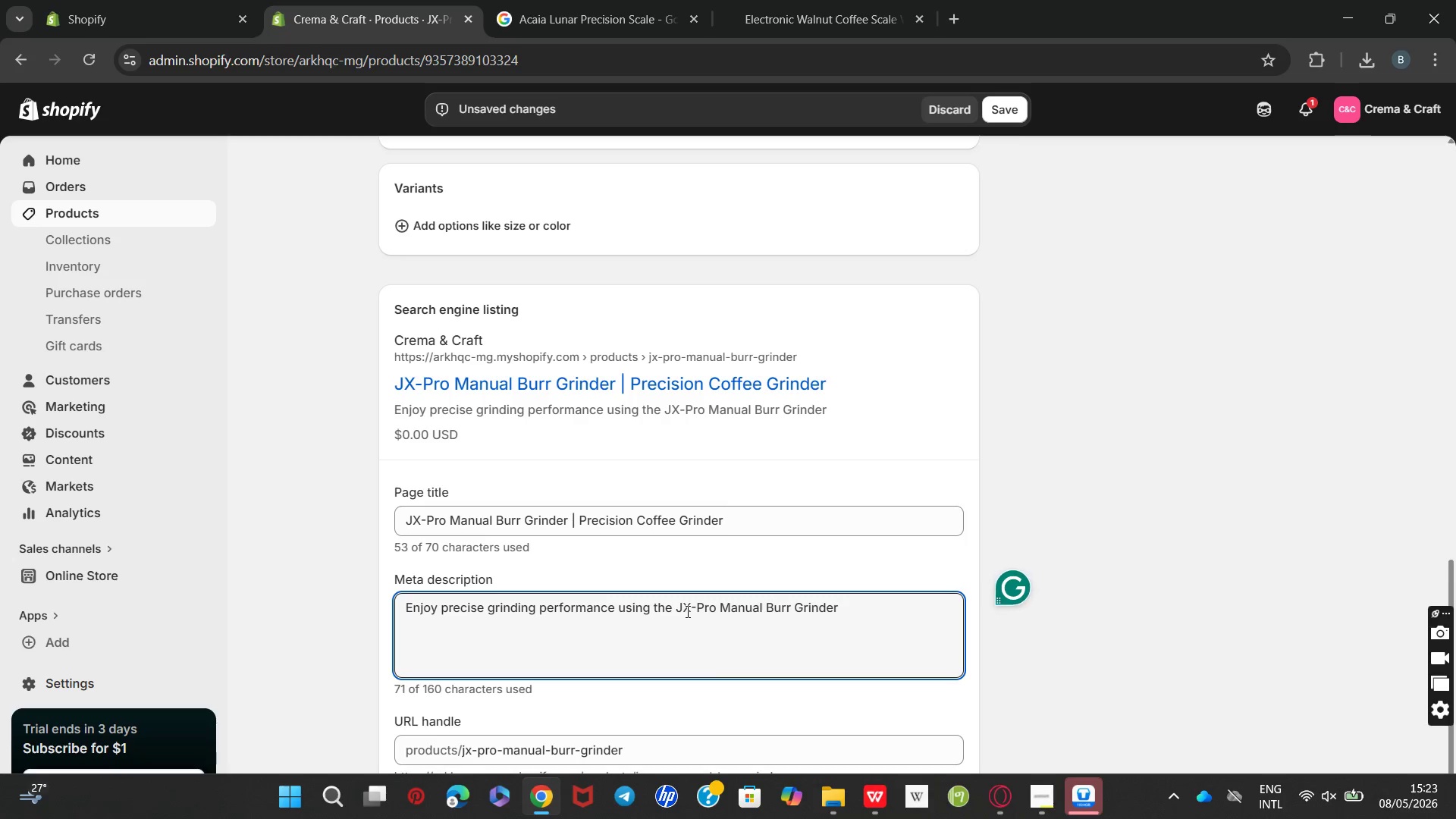 
type( for w)
key(Backspace)
type(espresso and special)
 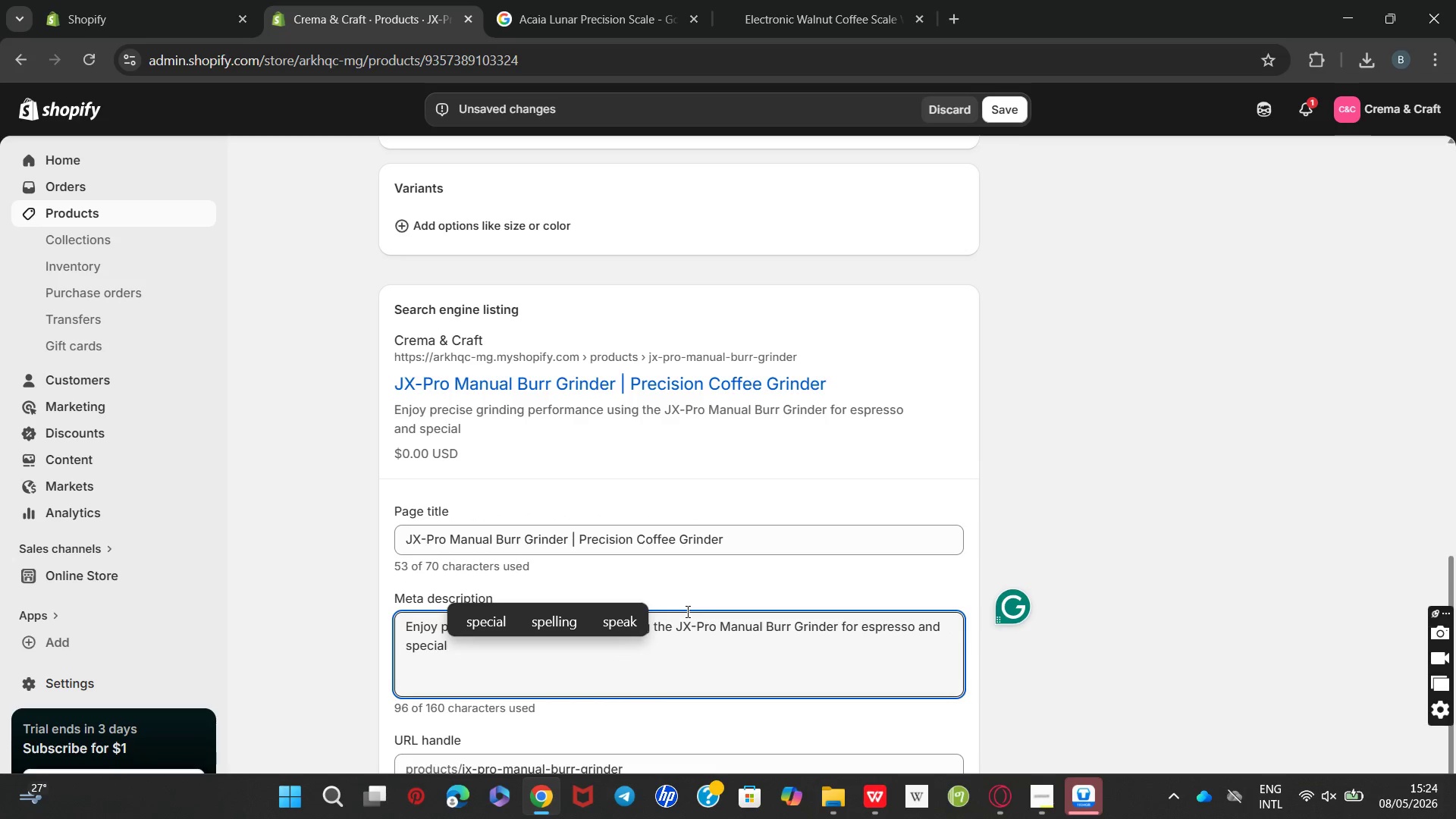 
type(ty)
key(Backspace)
key(Backspace)
 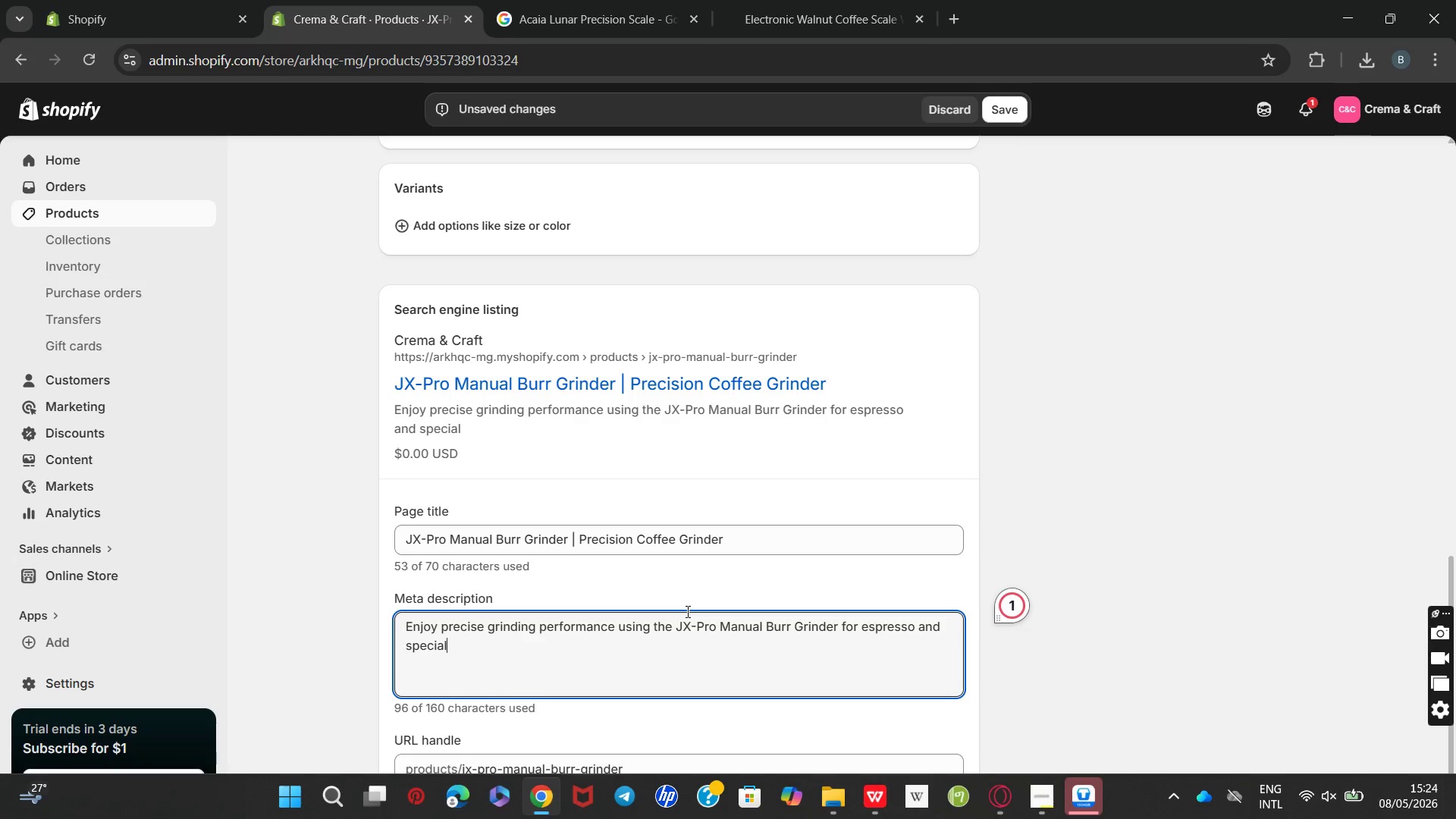 
type(ty coffee brewing. Shop now foe )
key(Backspace)
key(Backspace)
type(r consistent extraction )
 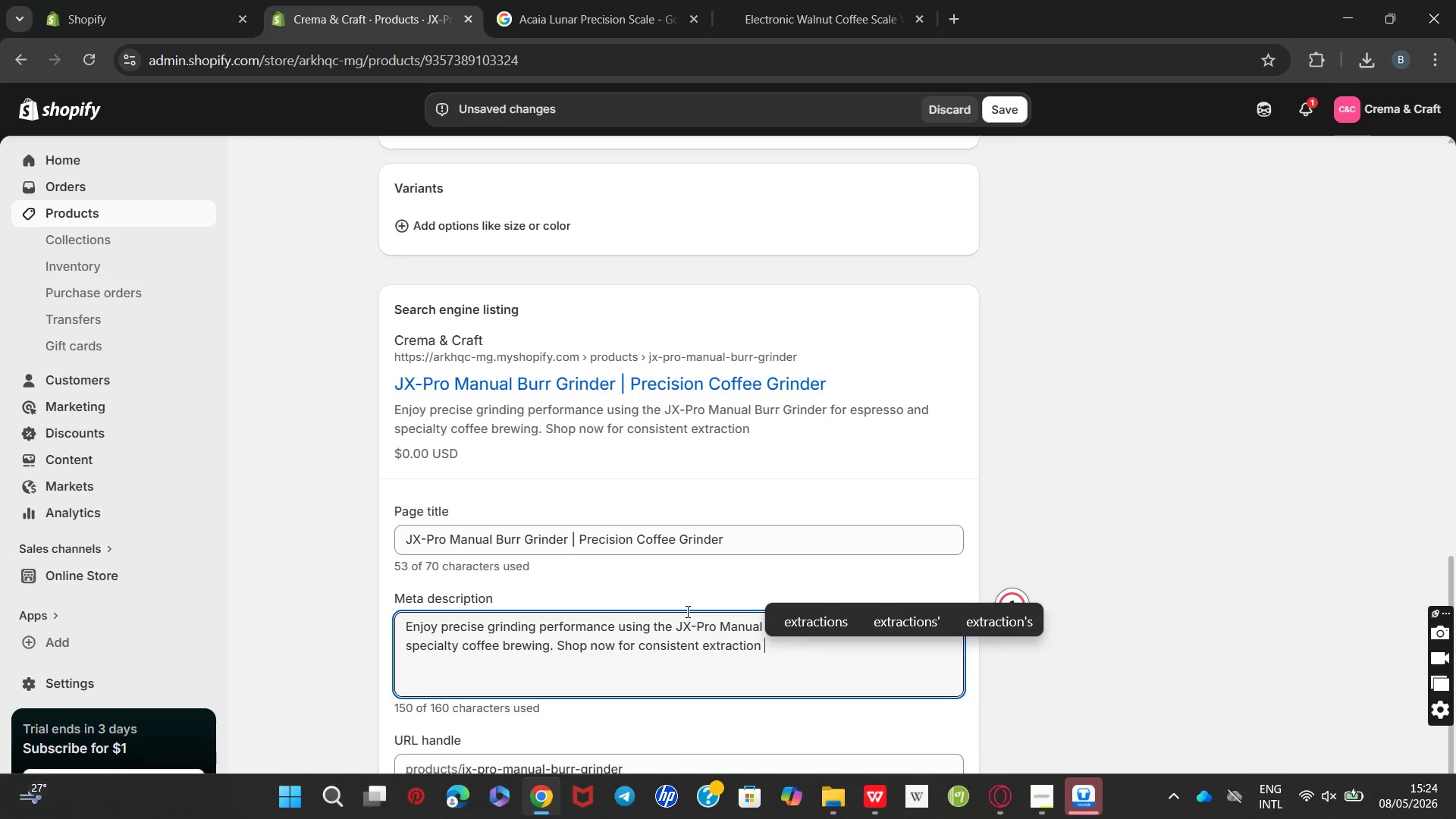 
type(today.)
 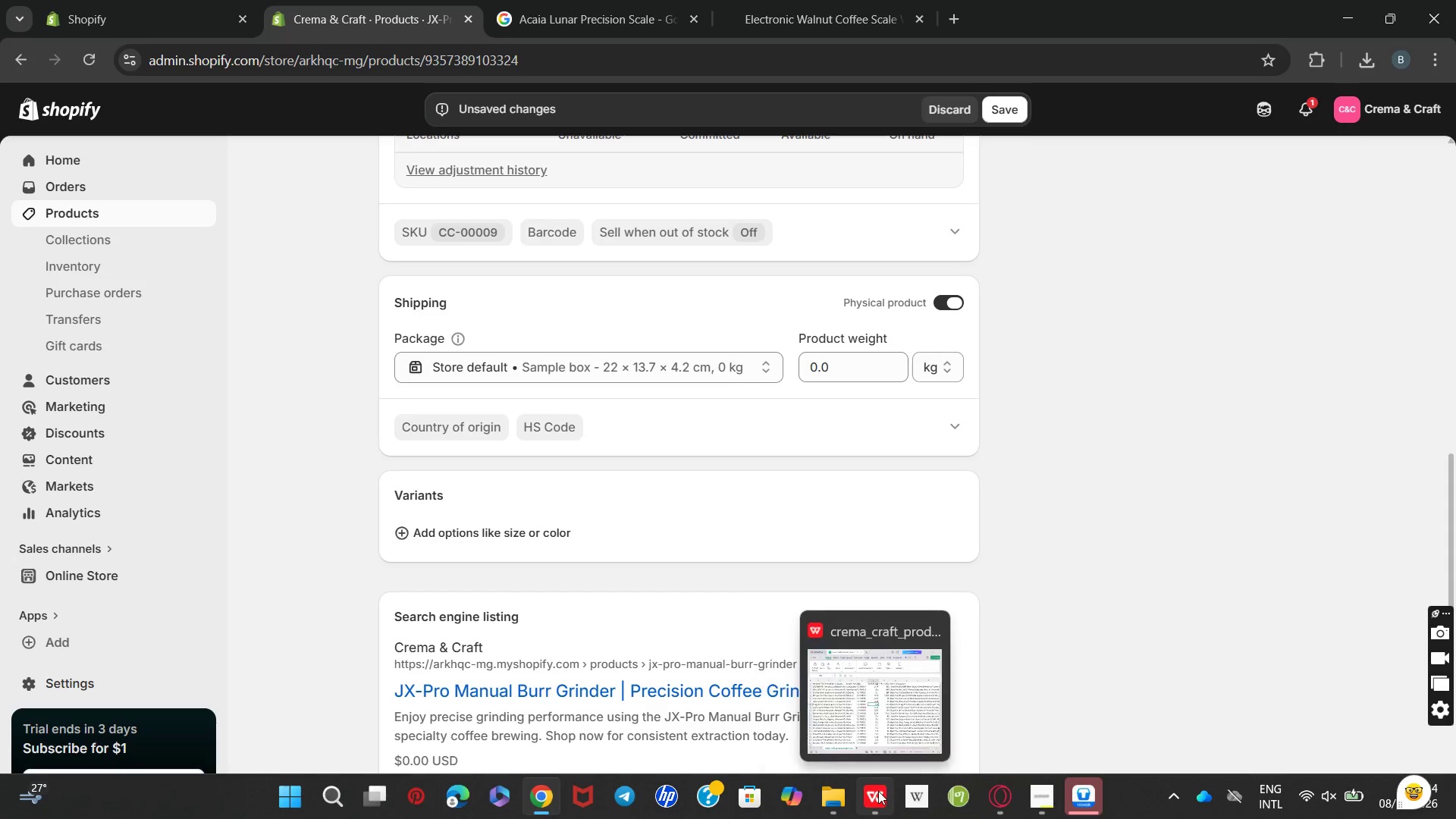 
wait(7.38)
 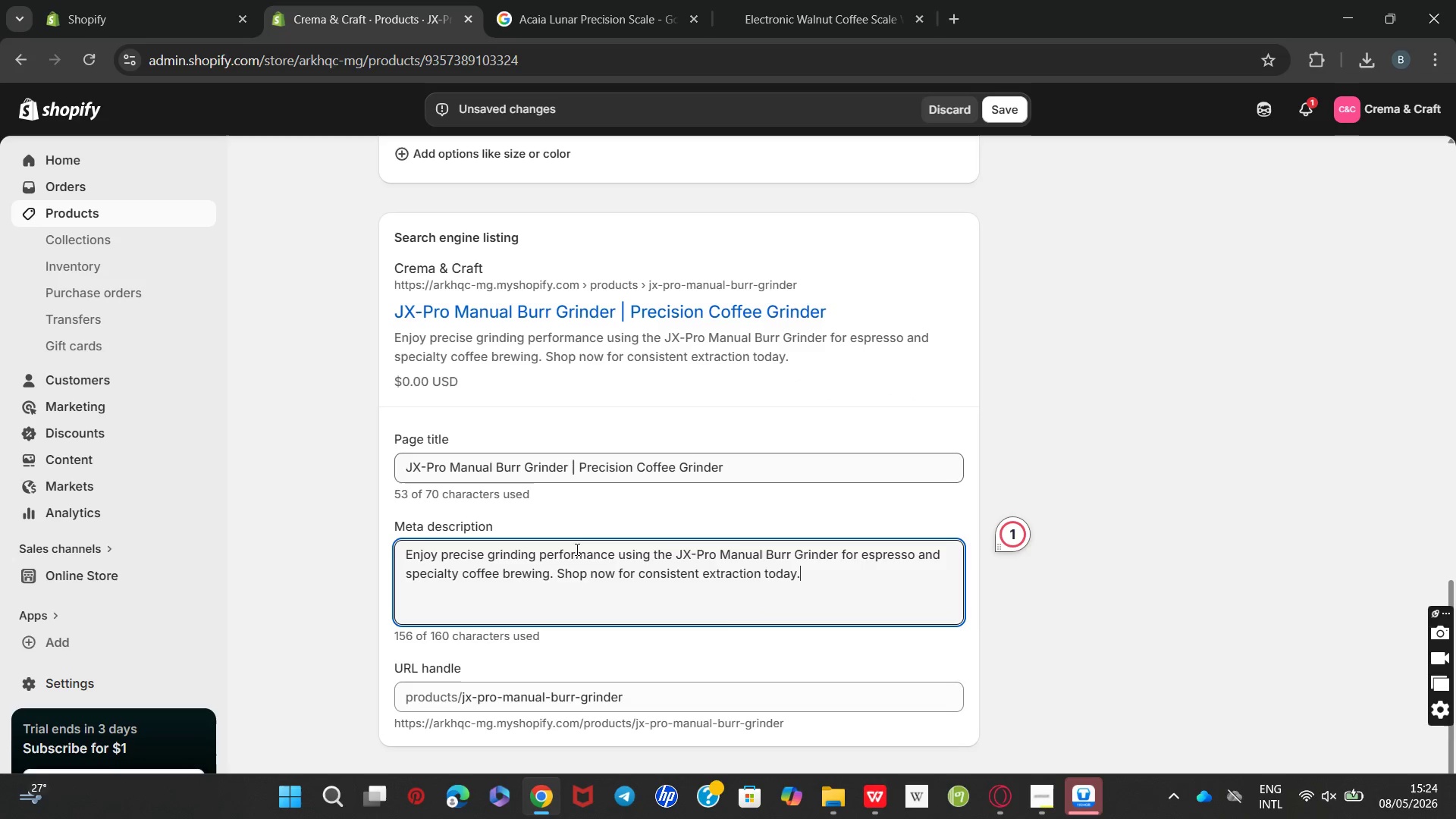 
left_click([869, 725])
 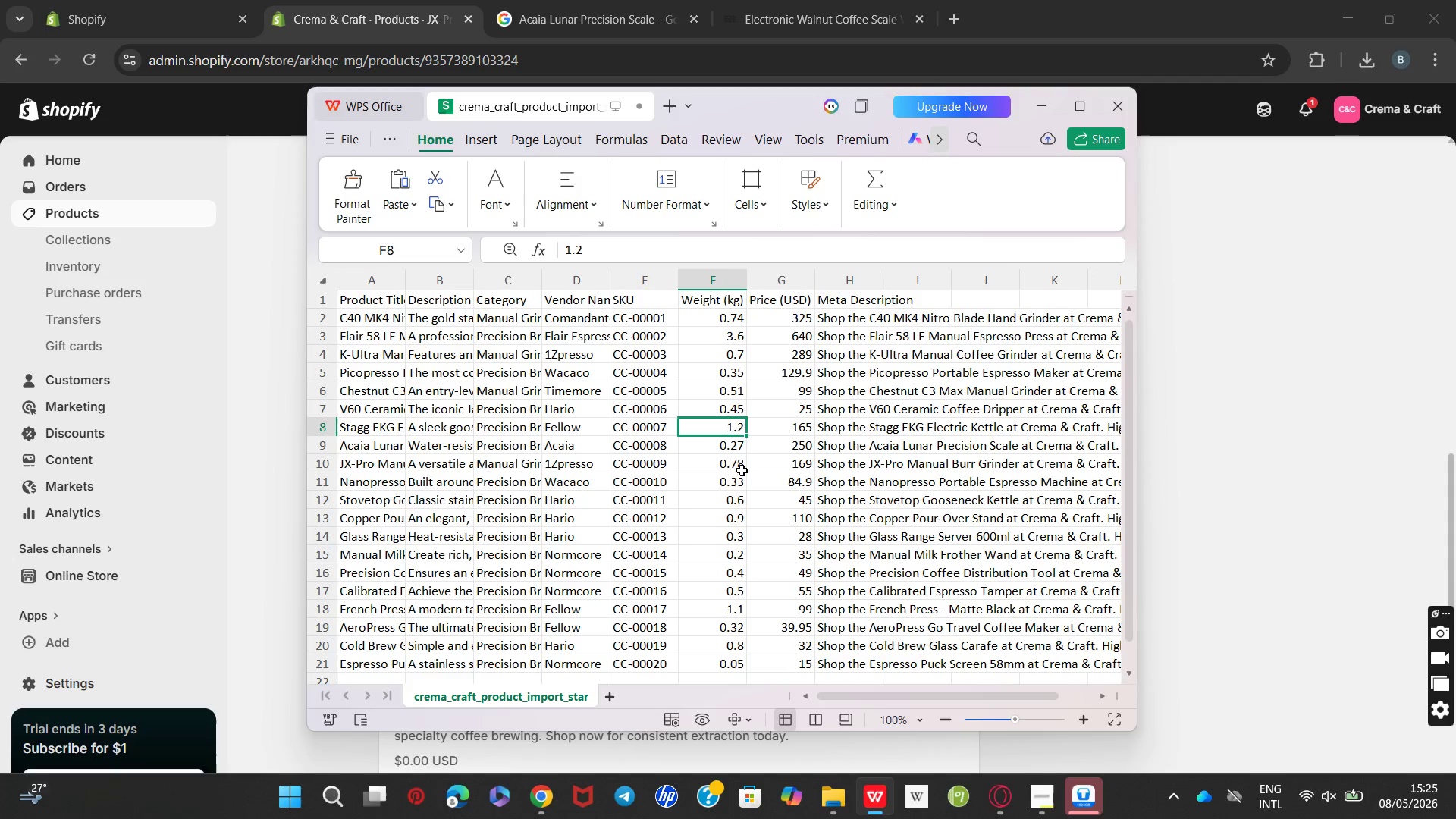 
left_click([730, 465])
 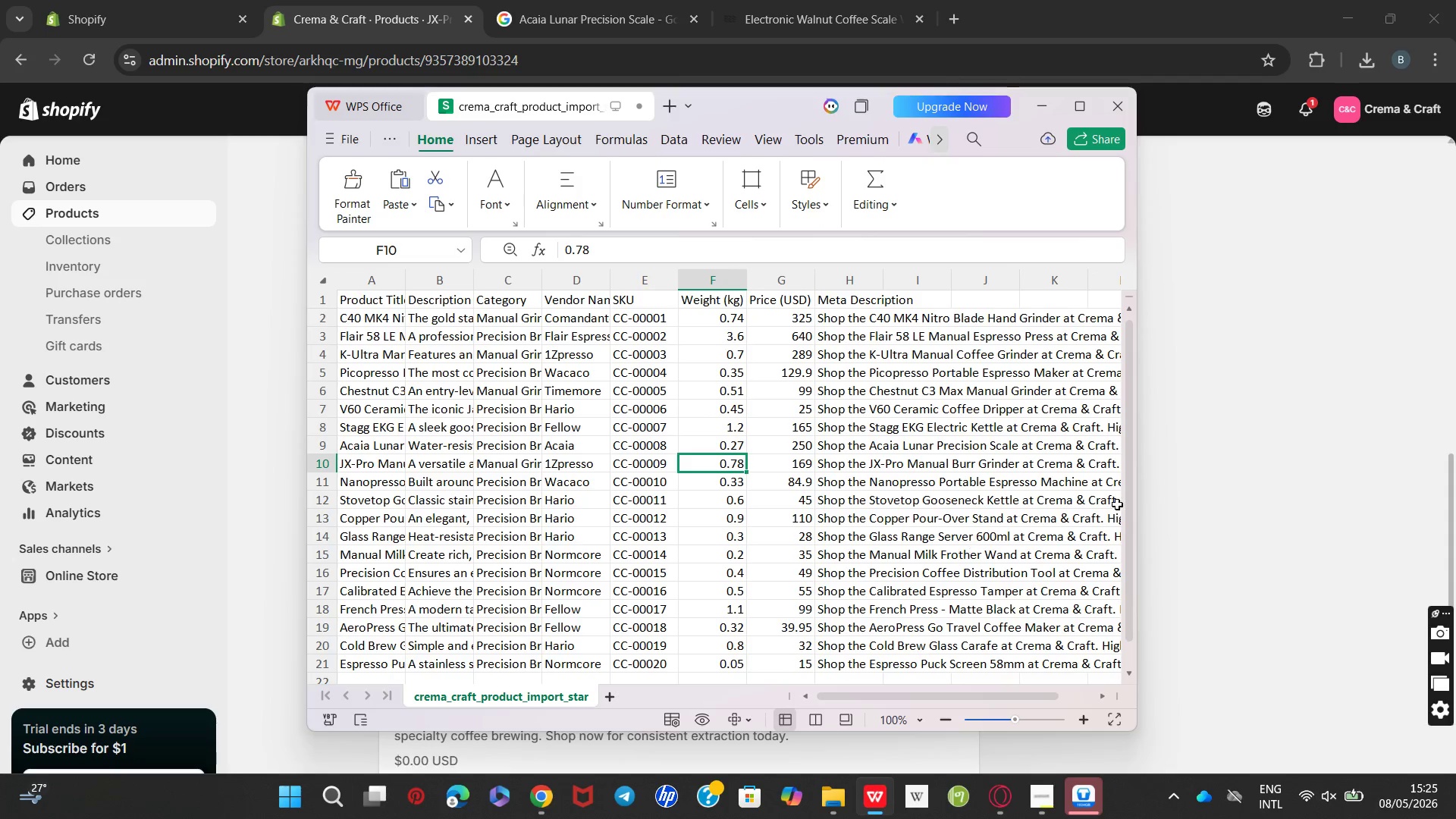 
left_click([1240, 497])
 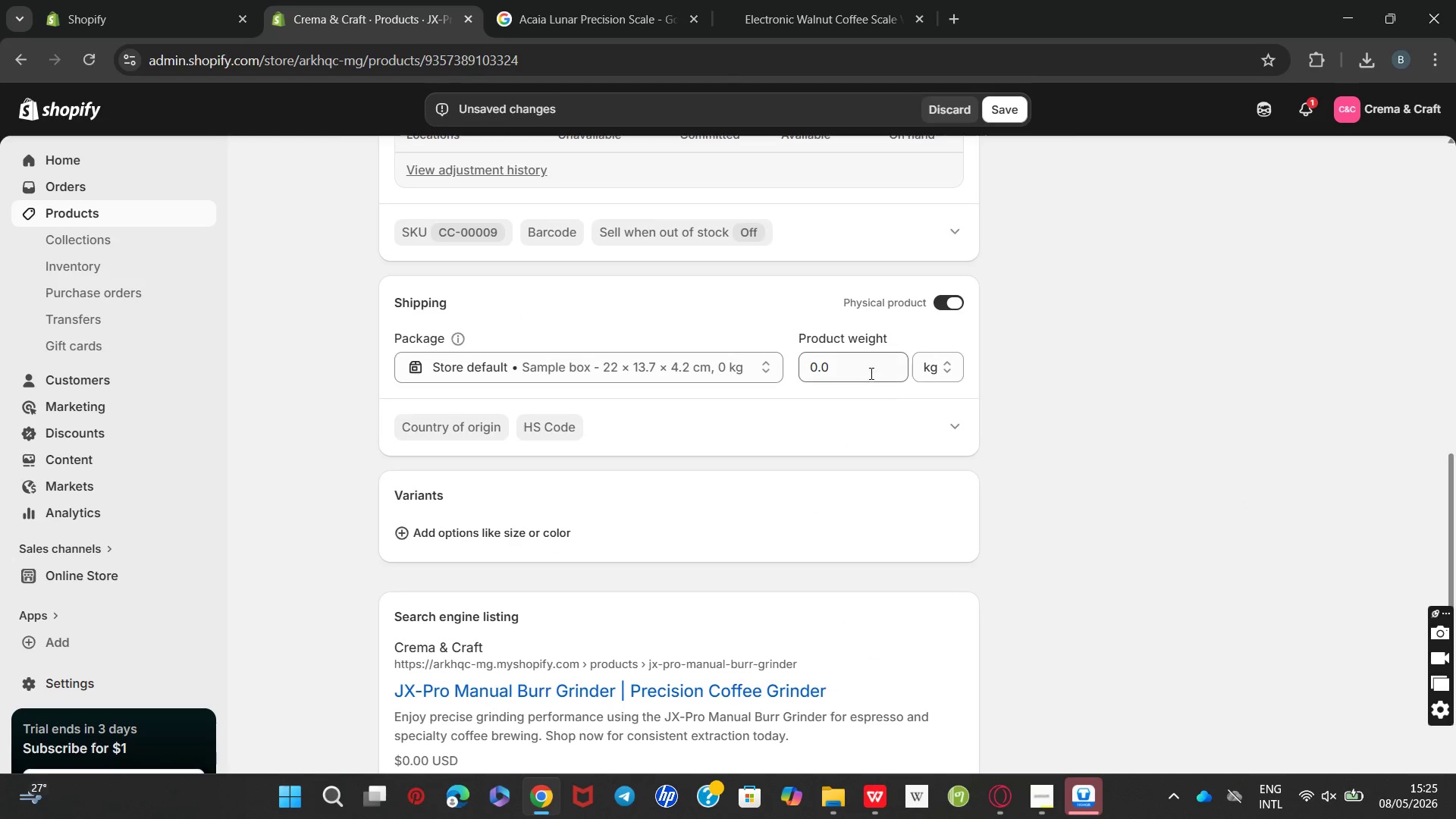 
left_click([867, 369])
 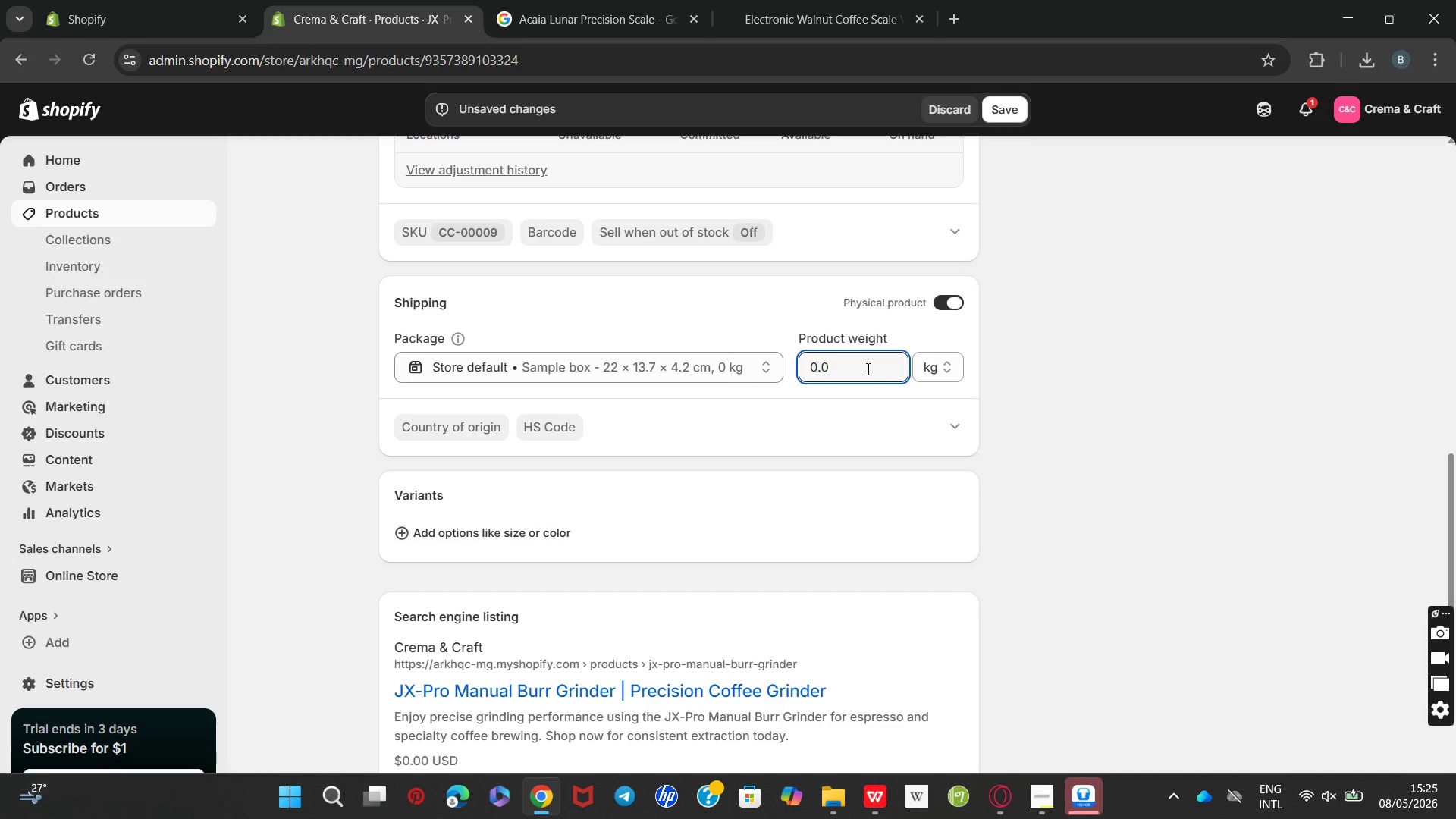 
key(Backspace)
type(78)
 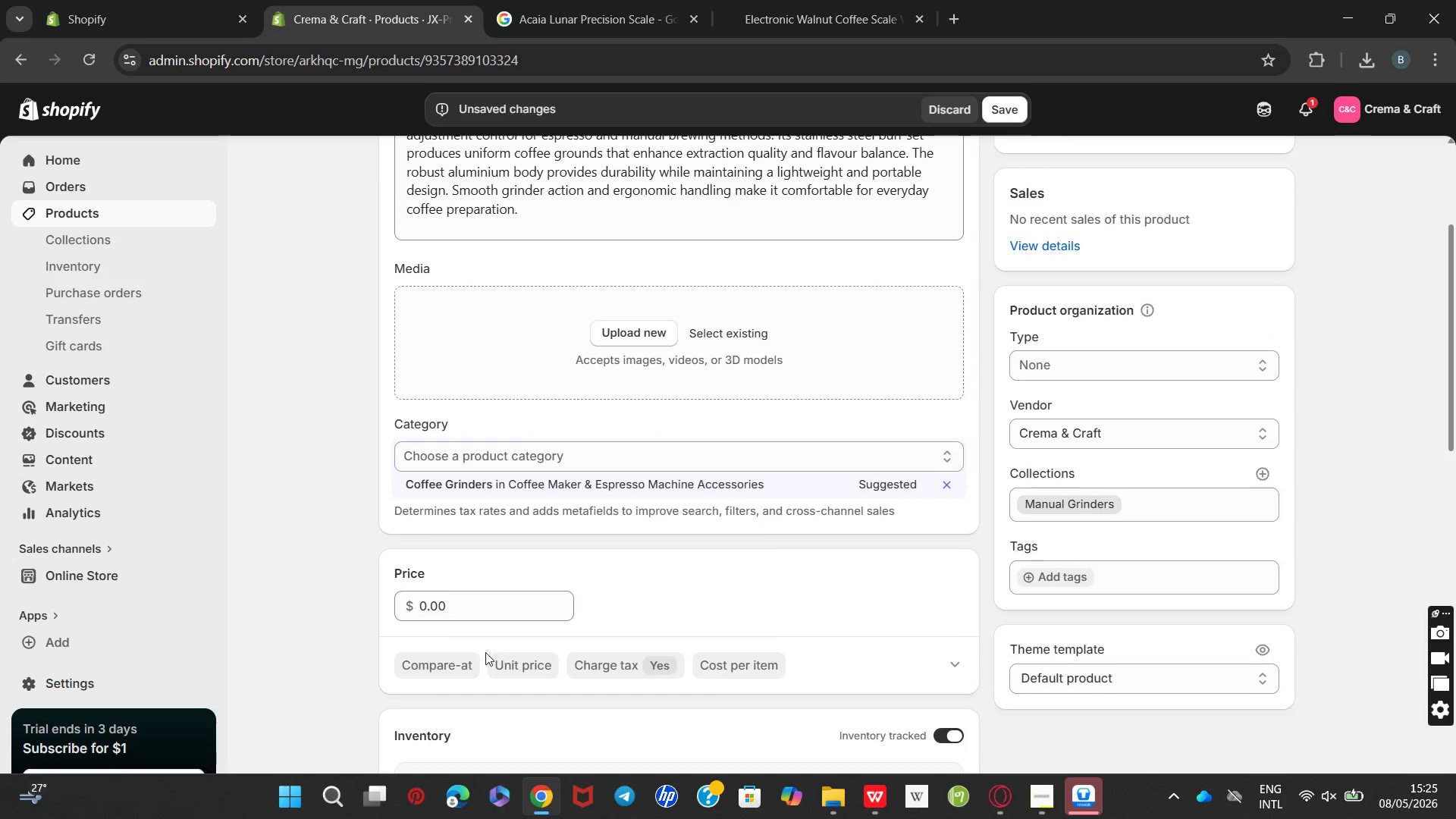 
left_click_drag(start_coordinate=[476, 612], to_coordinate=[368, 601])
 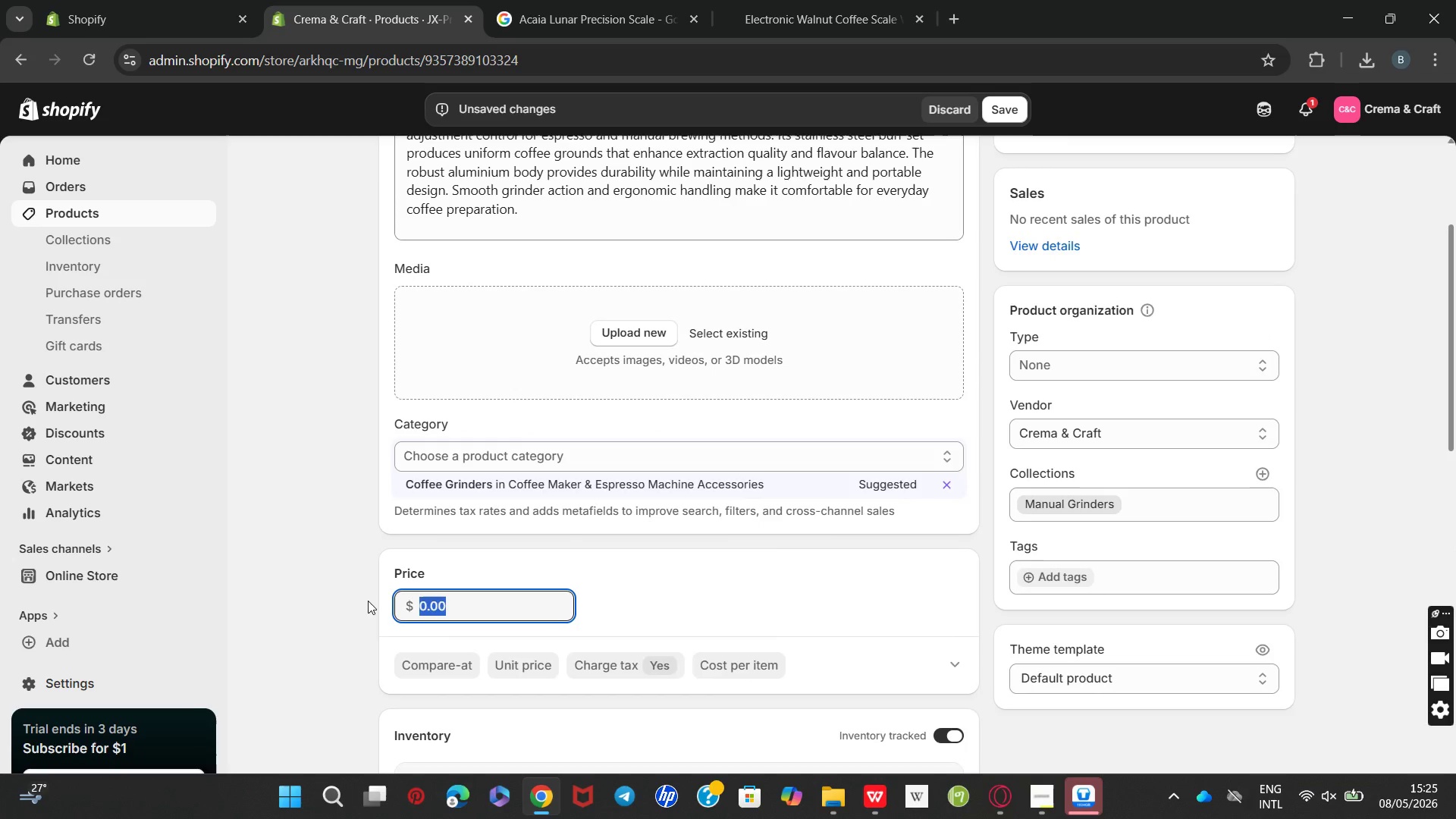 
type(169)
 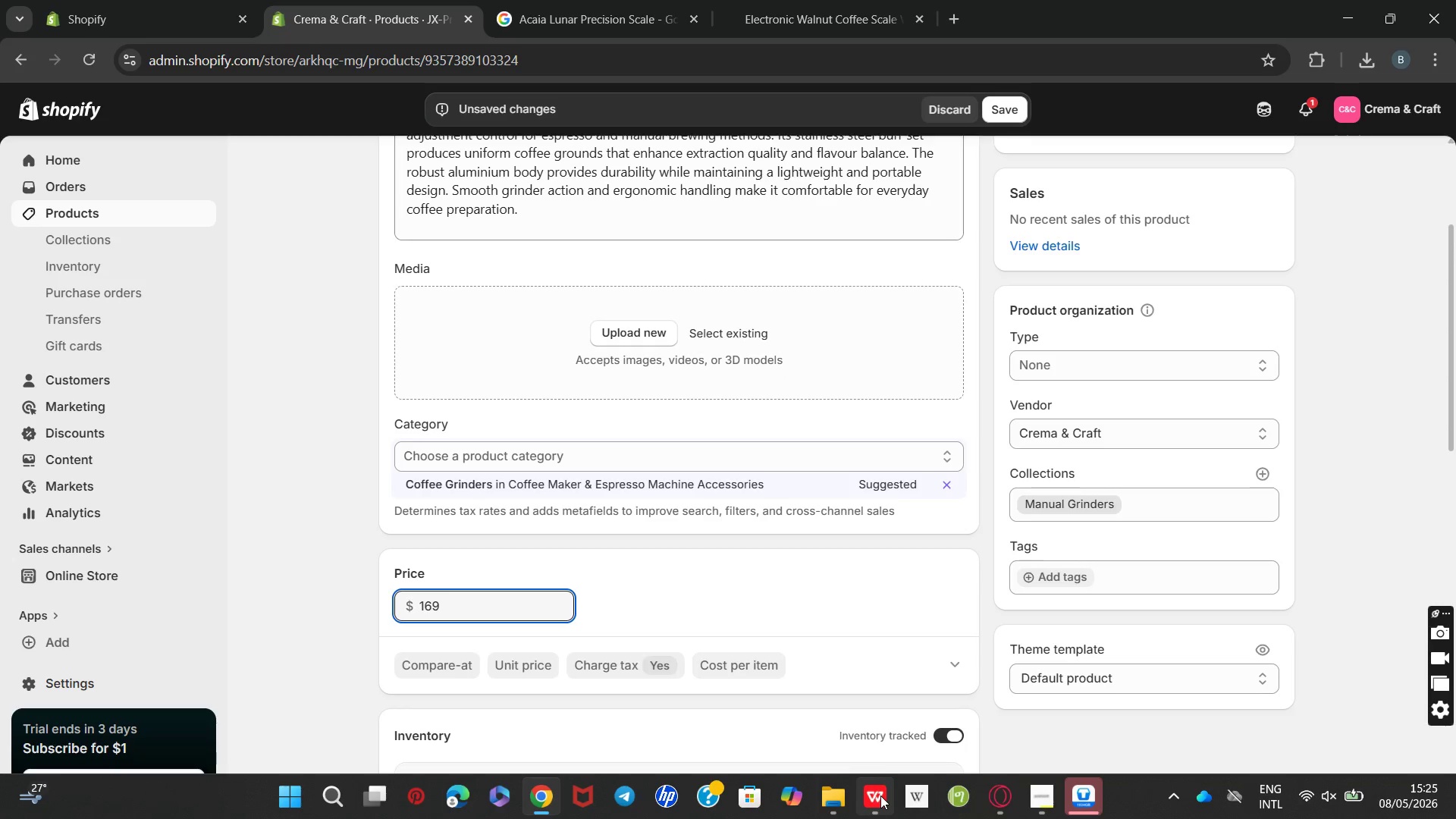 
left_click([852, 697])
 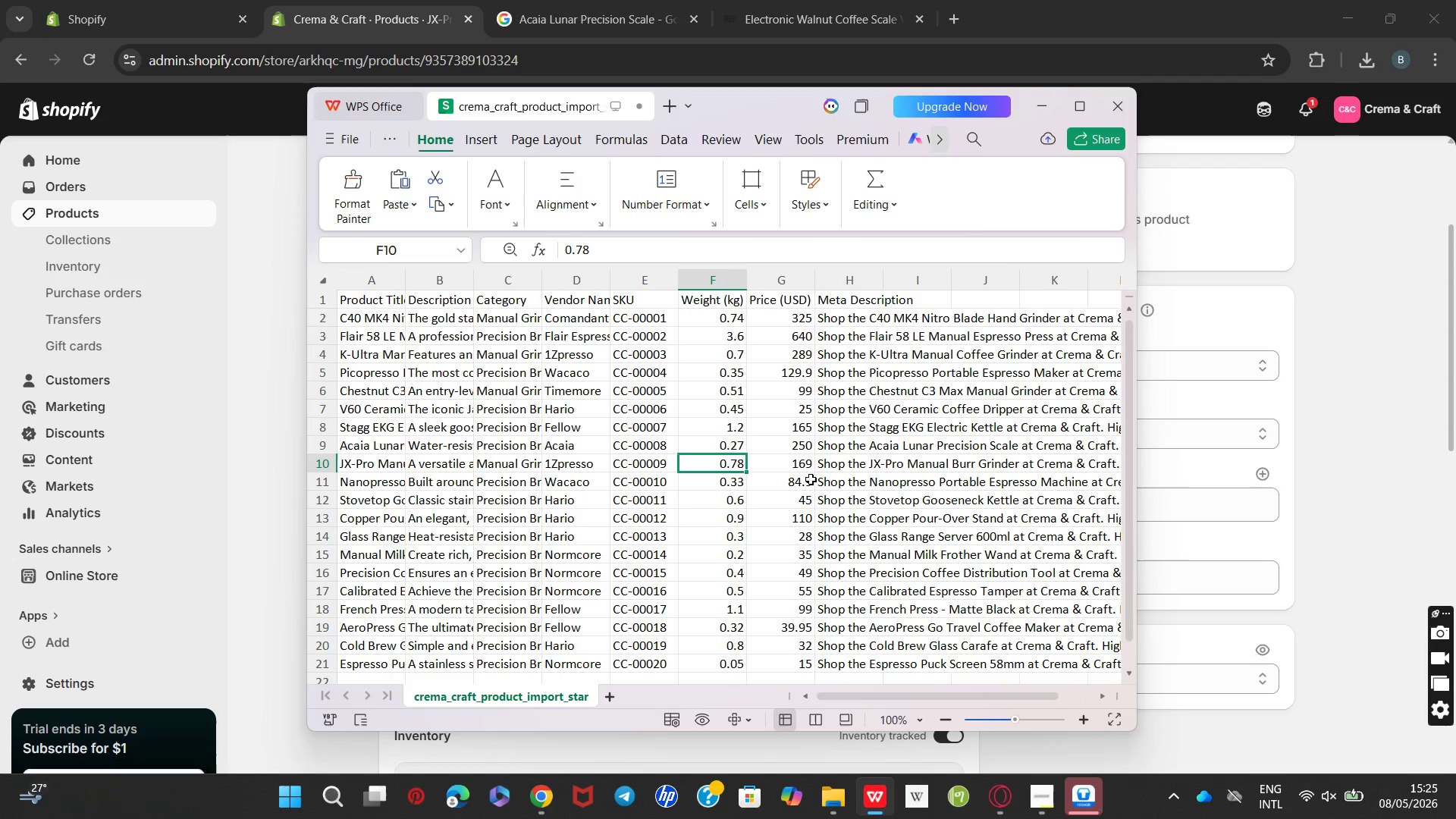 
left_click([1351, 397])
 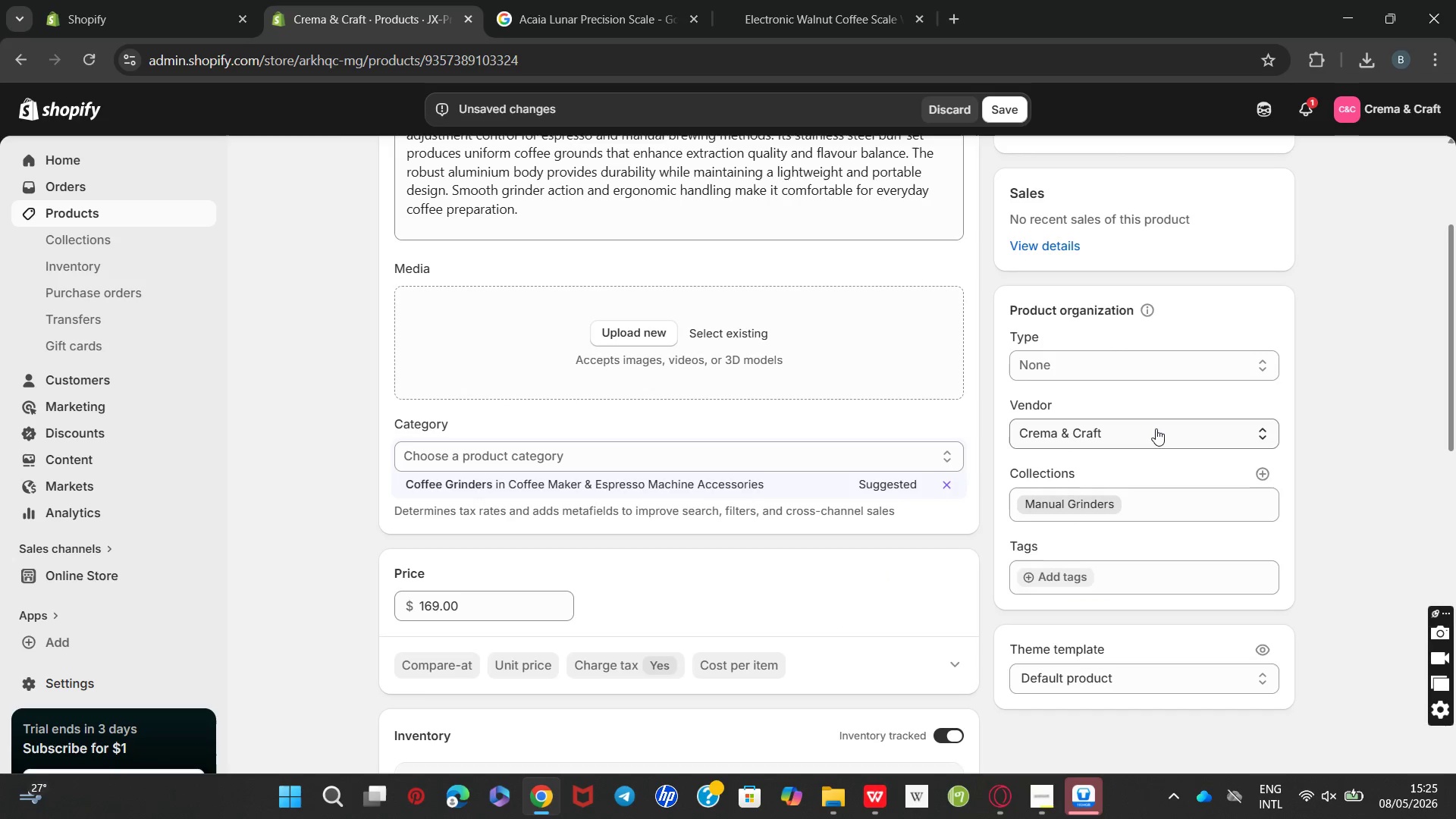 
left_click([1156, 424])
 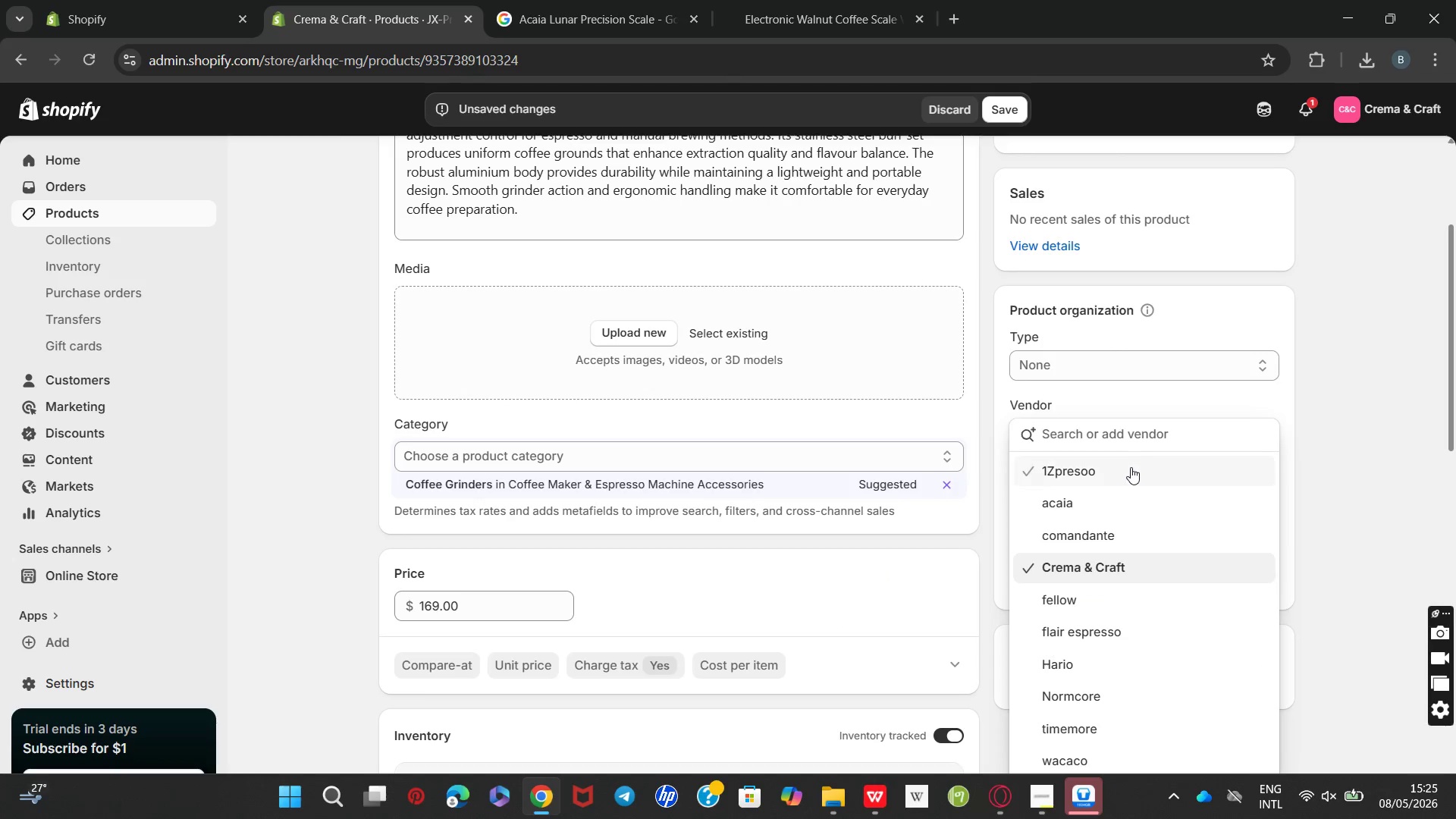 
left_click([1128, 470])
 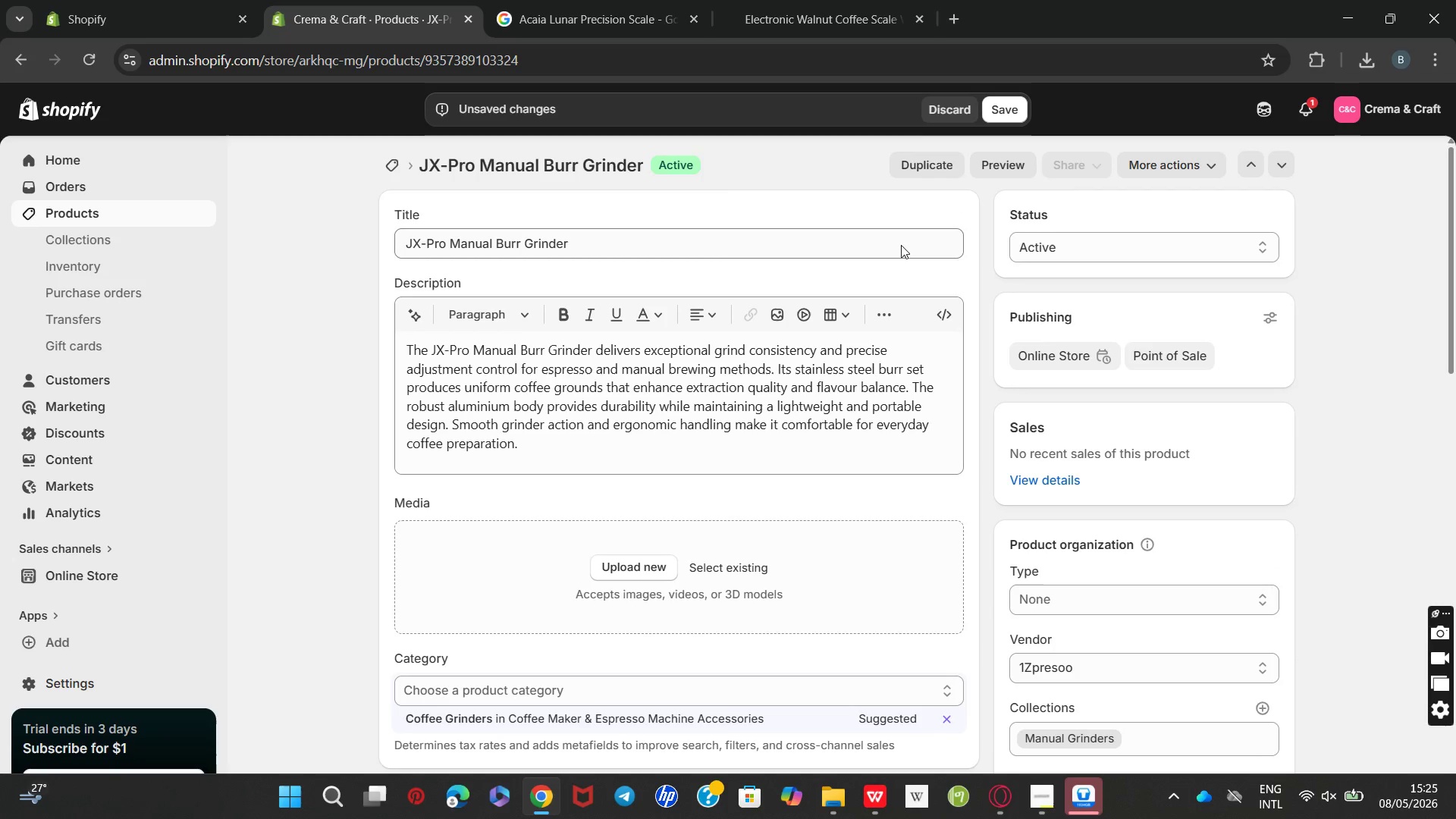 
wait(5.42)
 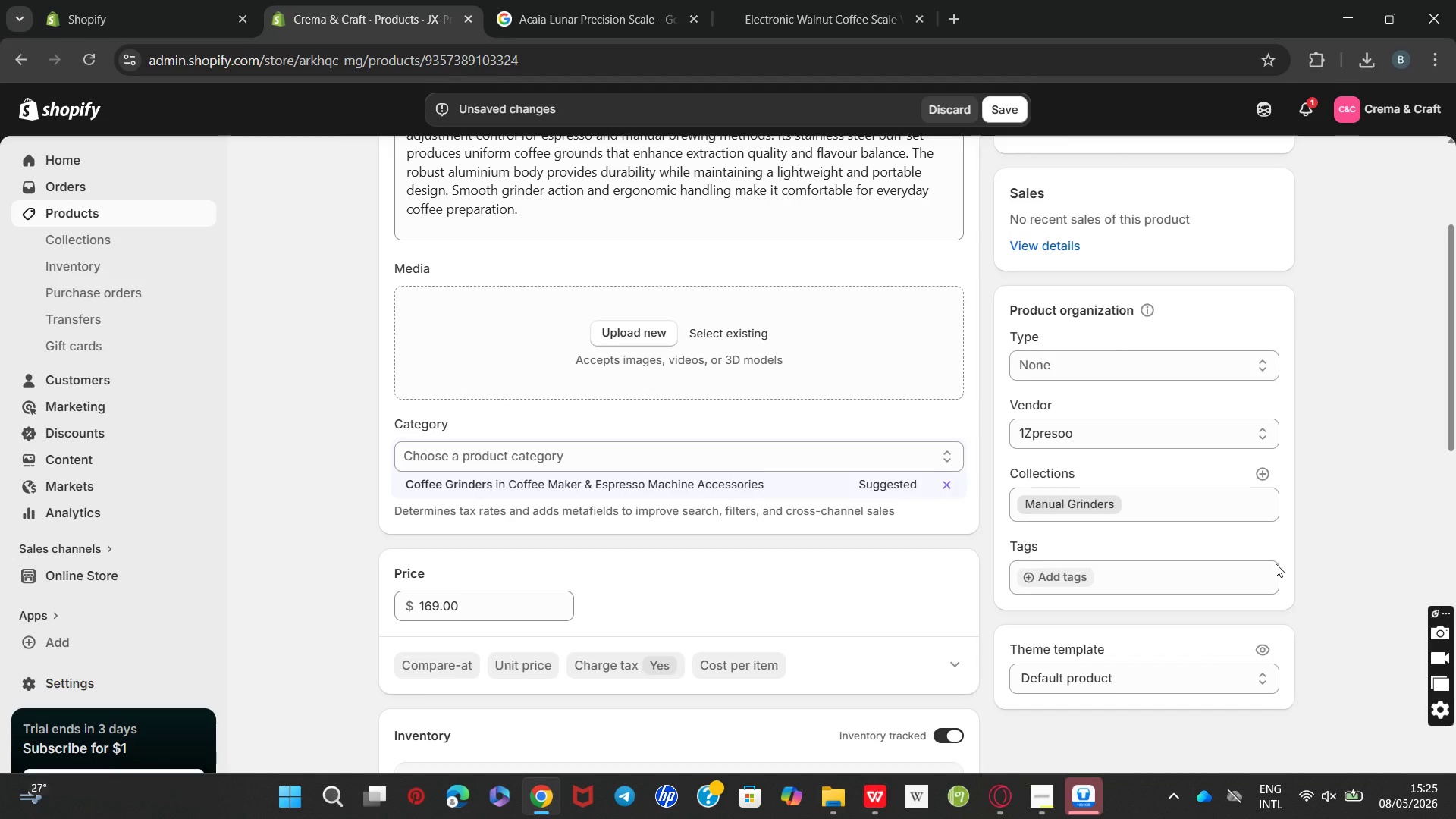 
left_click([603, 15])
 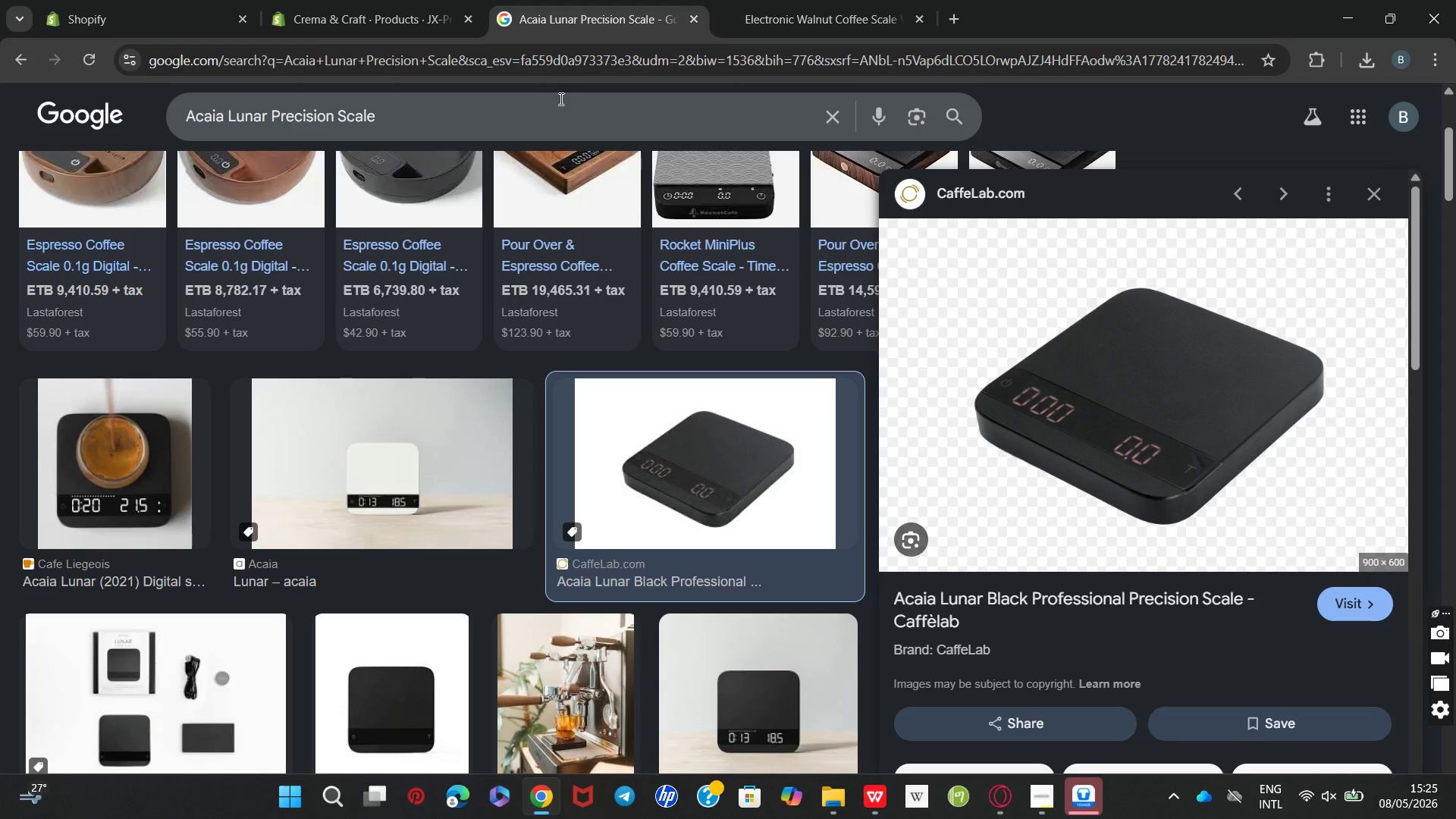 
left_click_drag(start_coordinate=[559, 107], to_coordinate=[0, 215])
 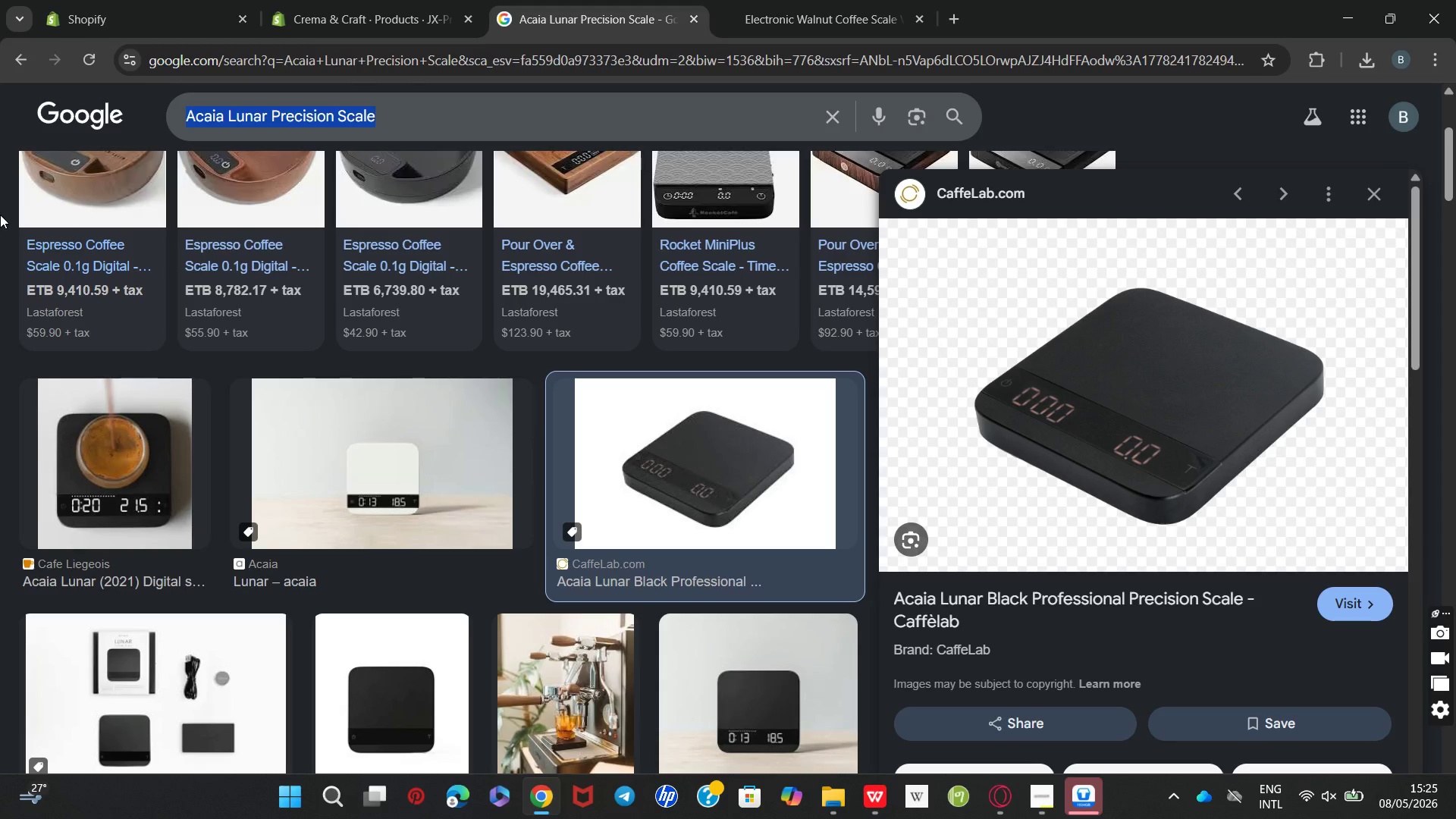 
key(Control+V)
 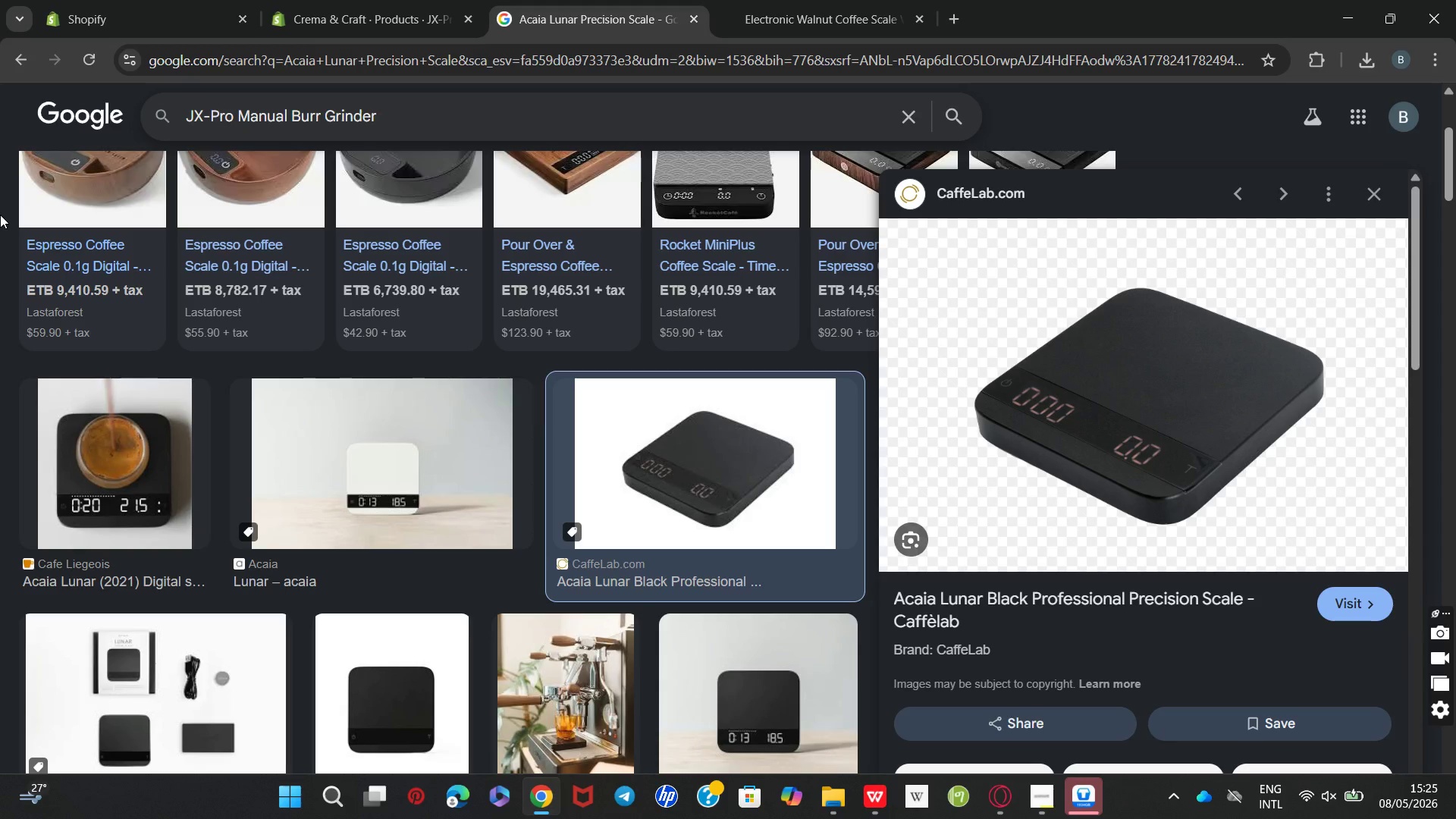 
key(Enter)
 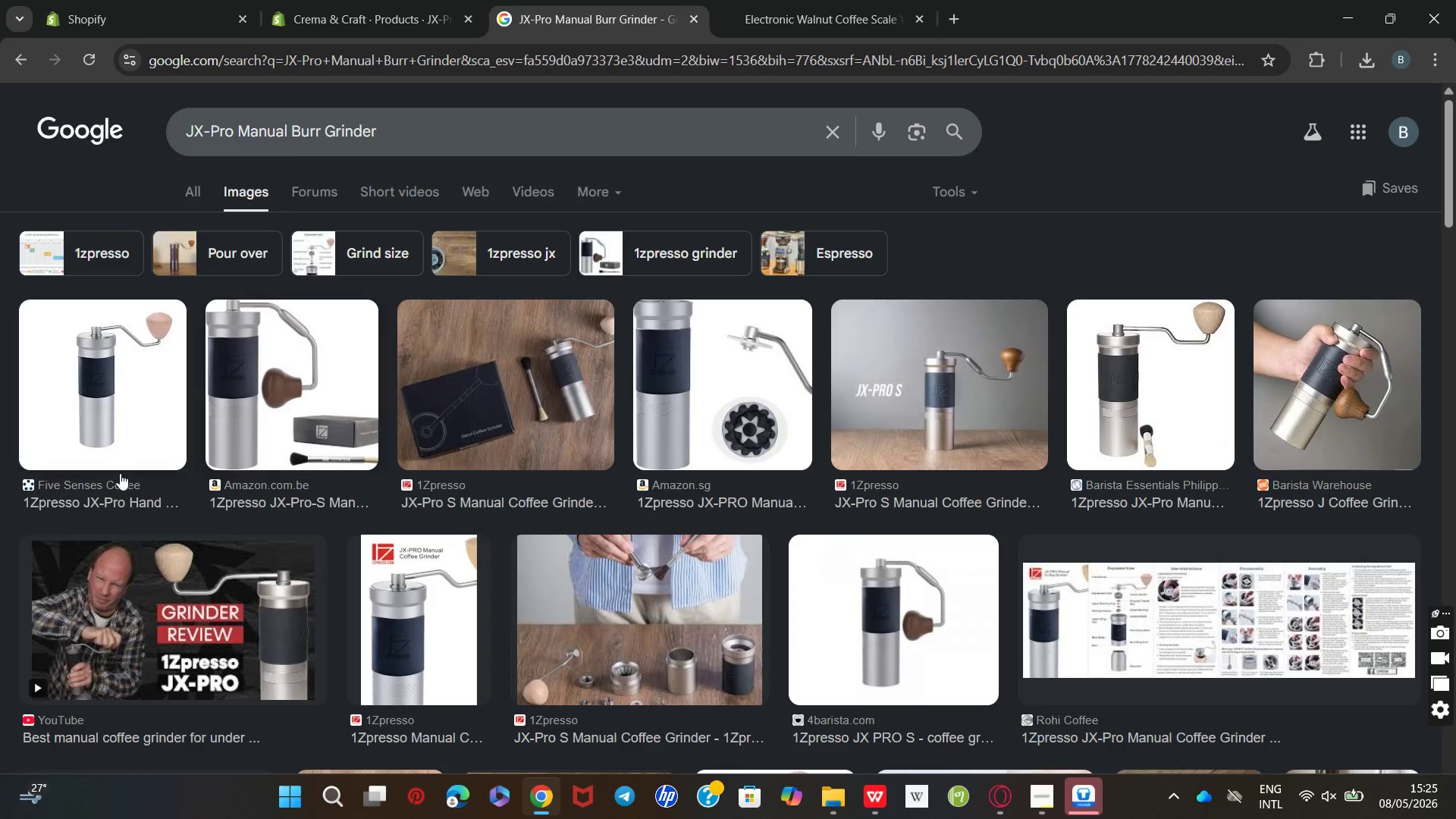 
wait(7.77)
 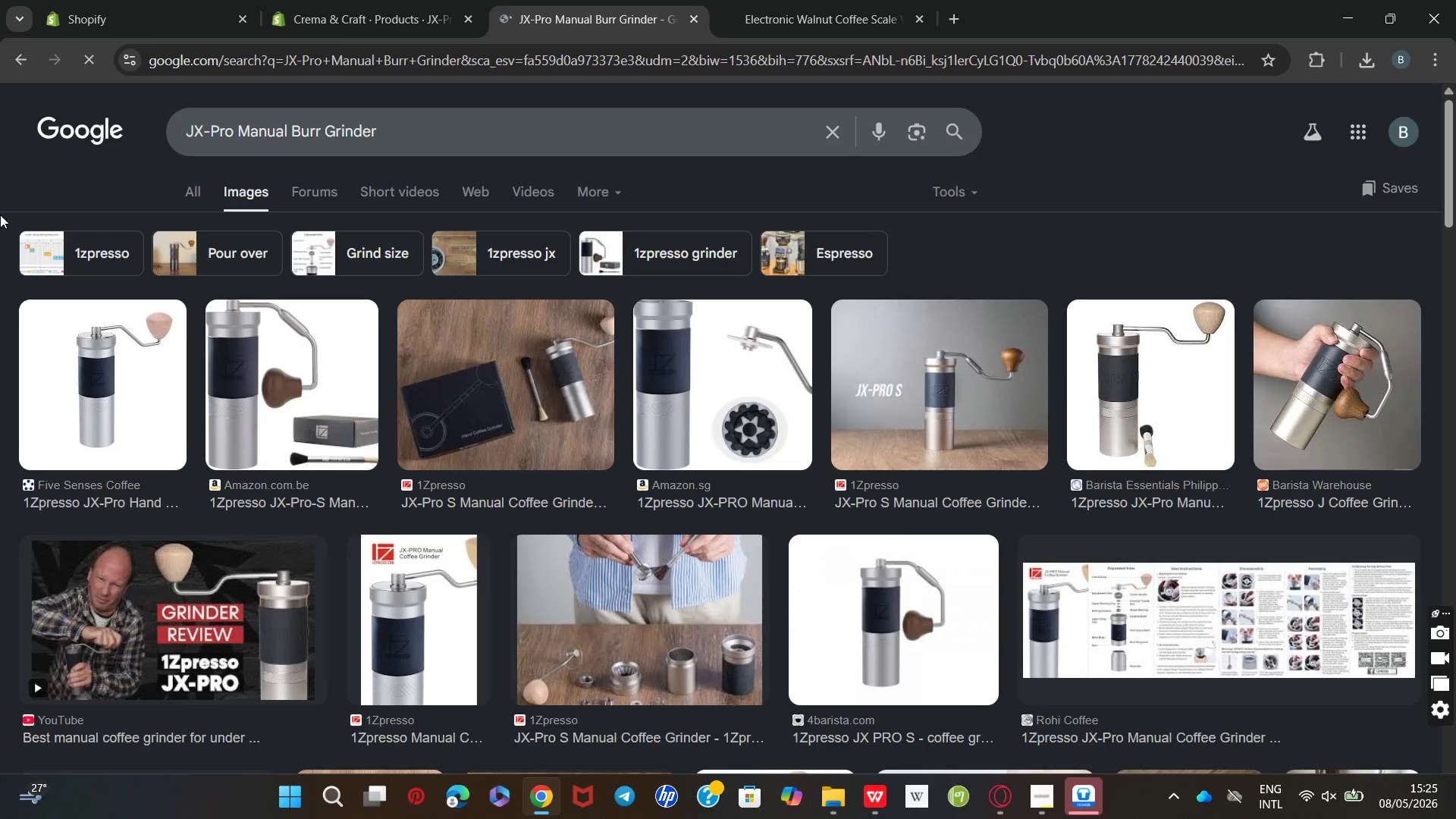 
left_click([513, 416])
 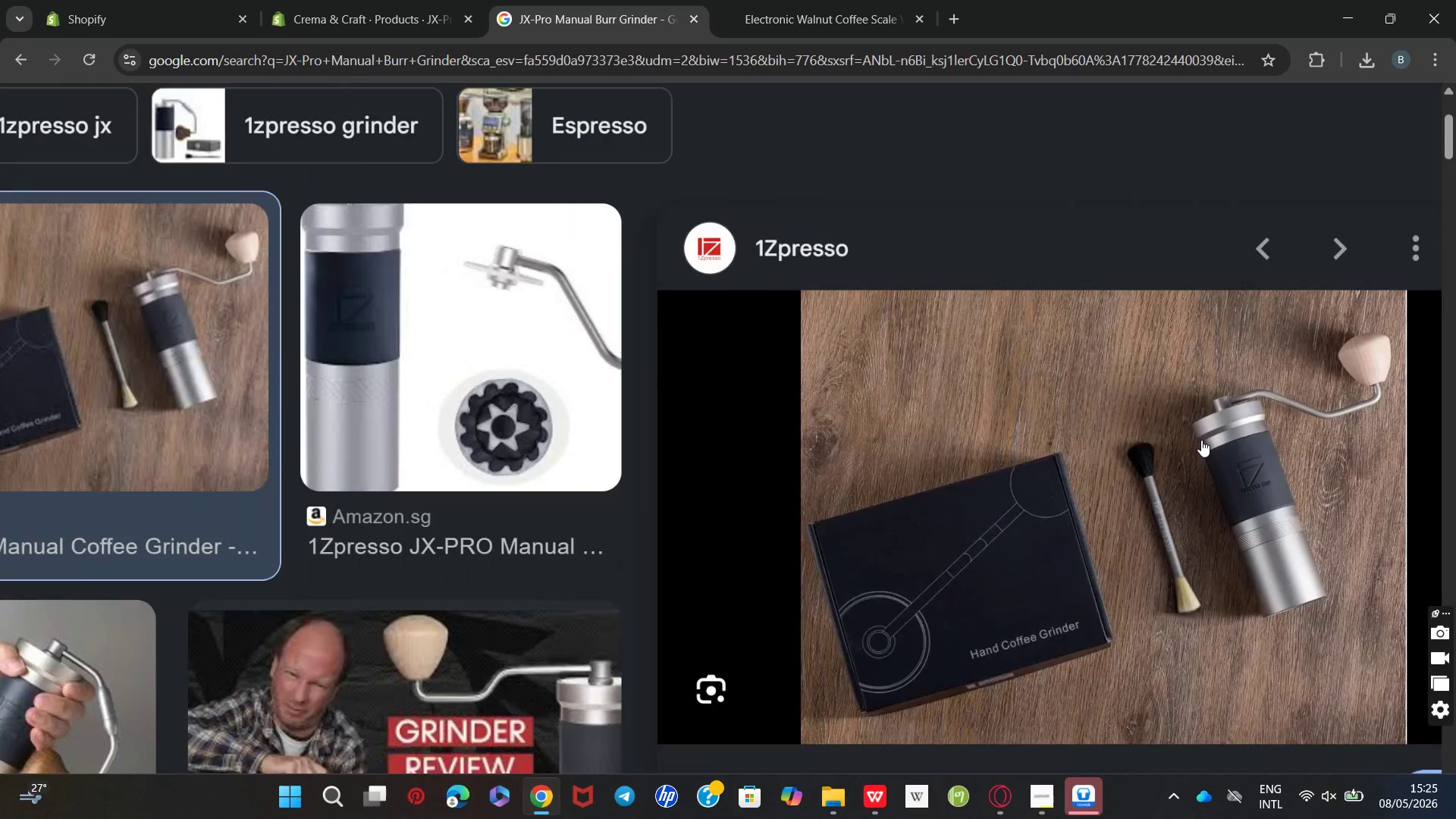 
left_click([1201, 440])
 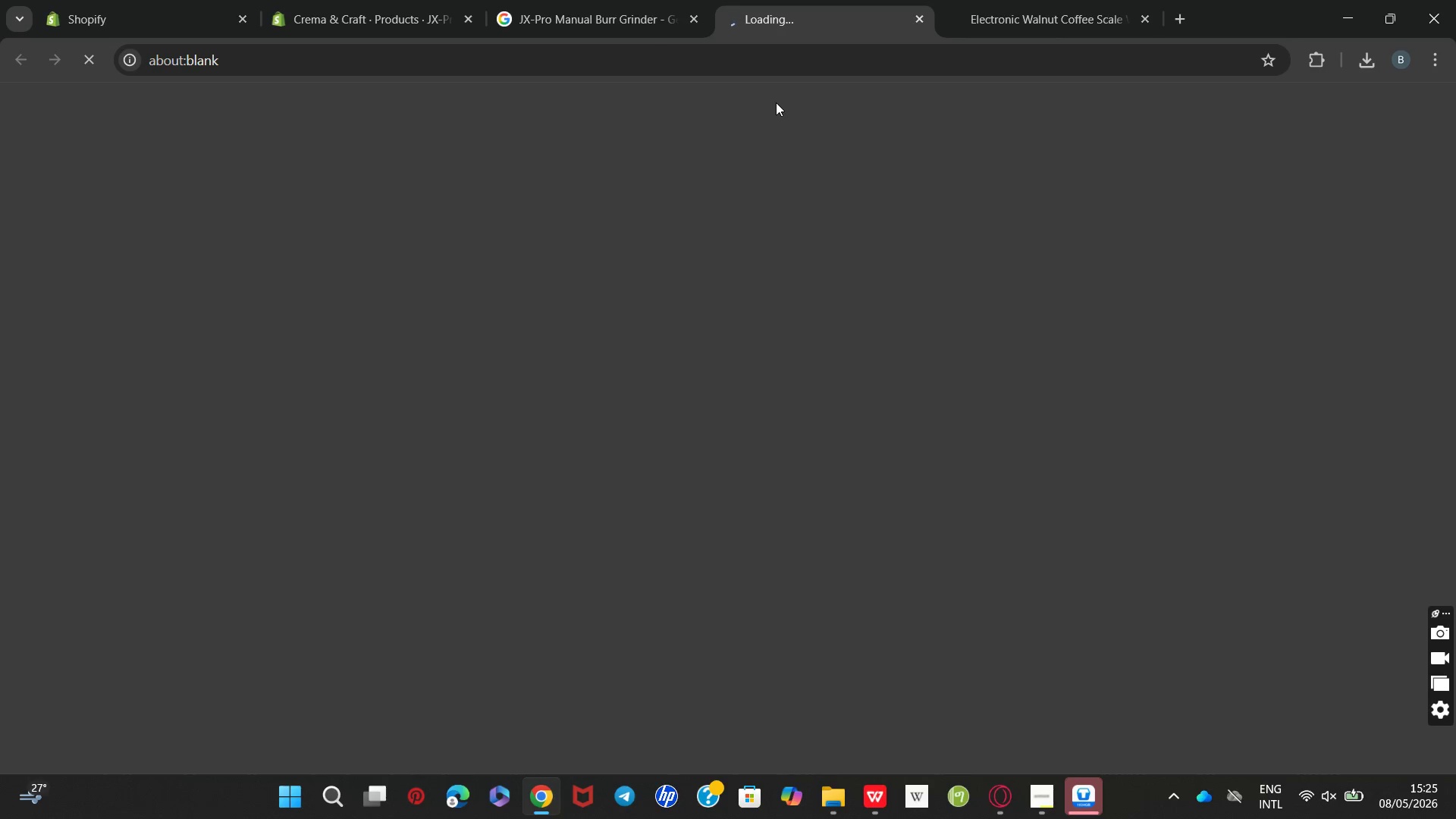 
left_click([544, 0])
 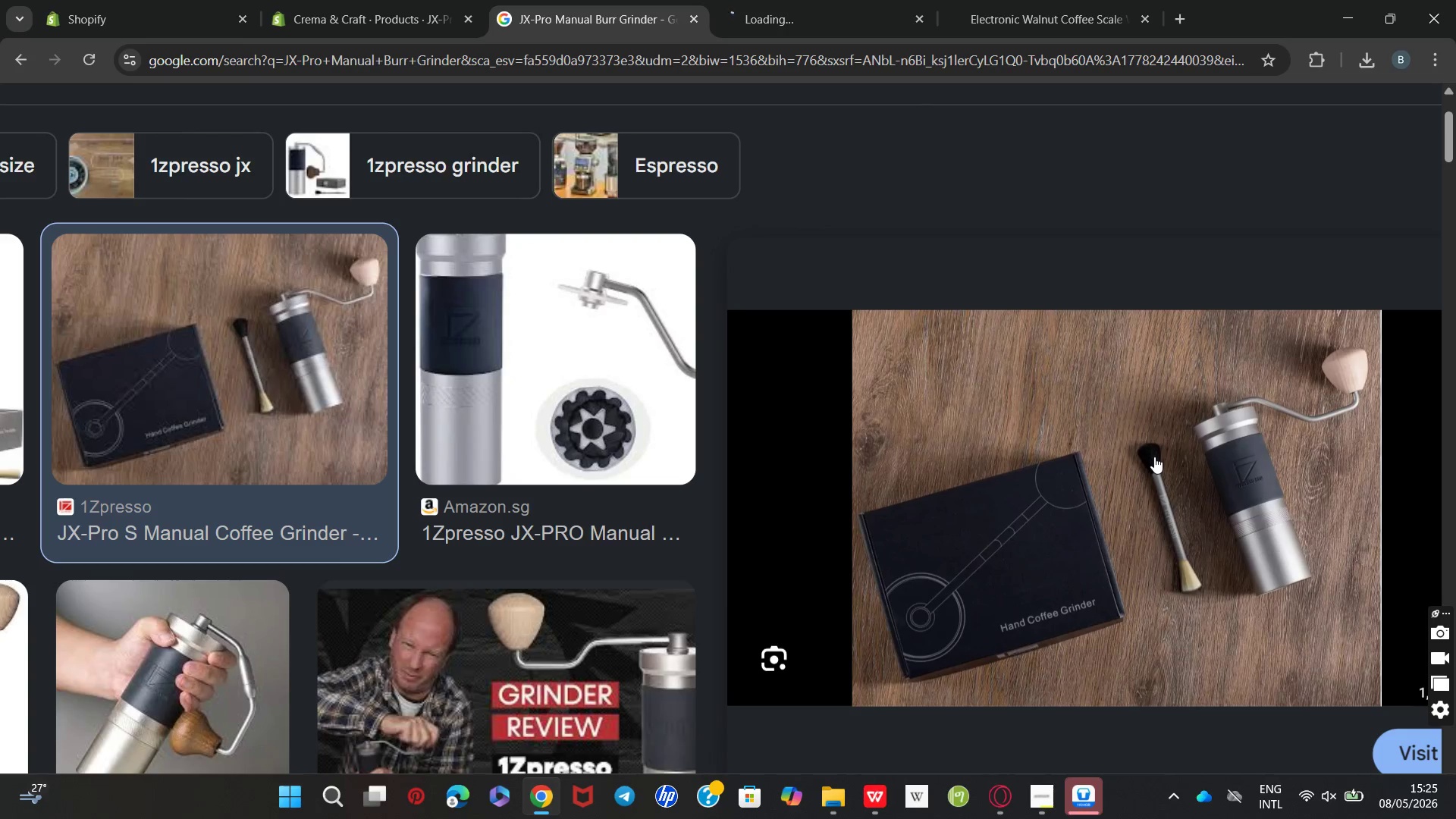 
right_click([1154, 457])
 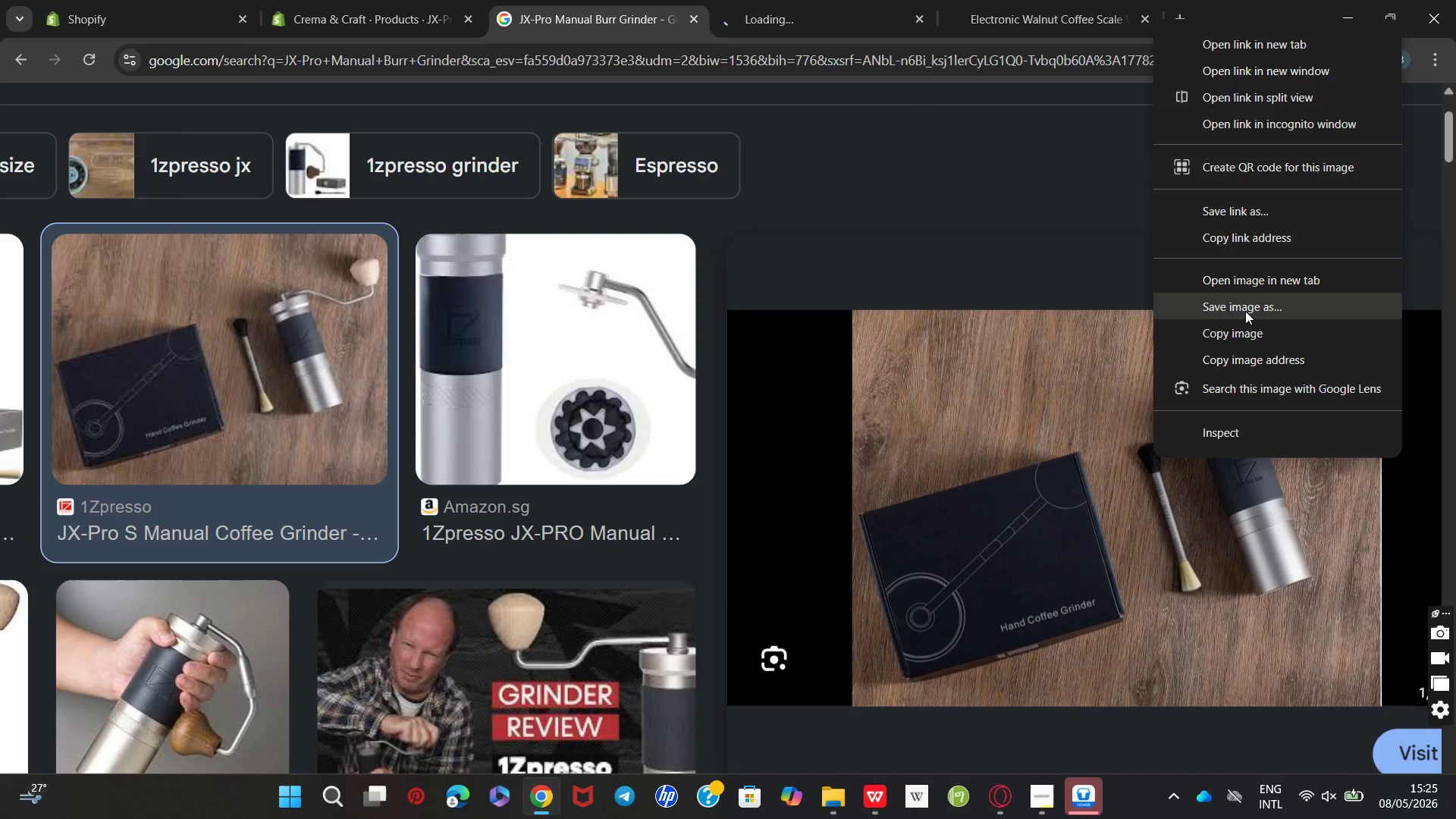 
left_click([1245, 311])
 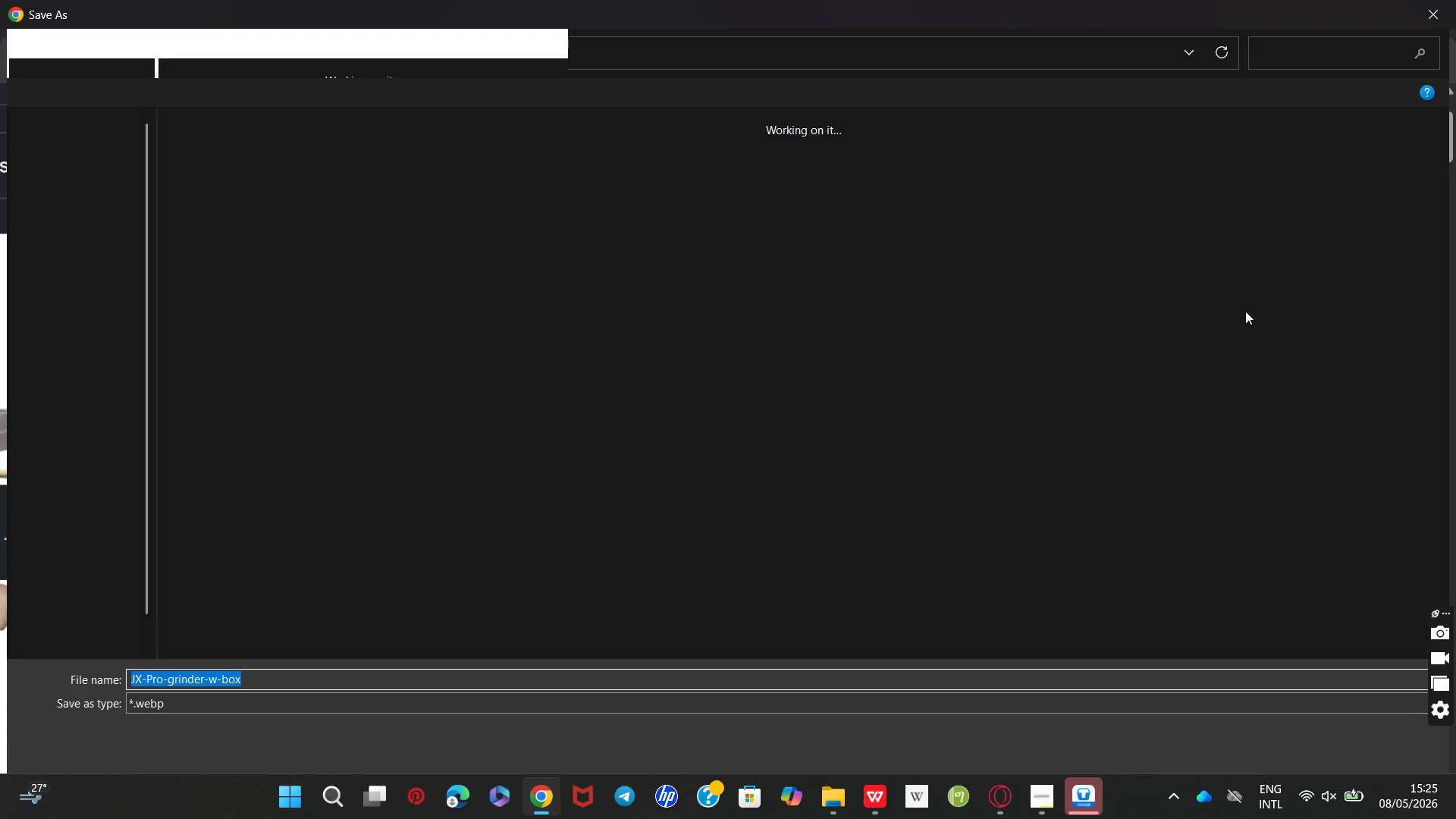 
key(Control+V)
 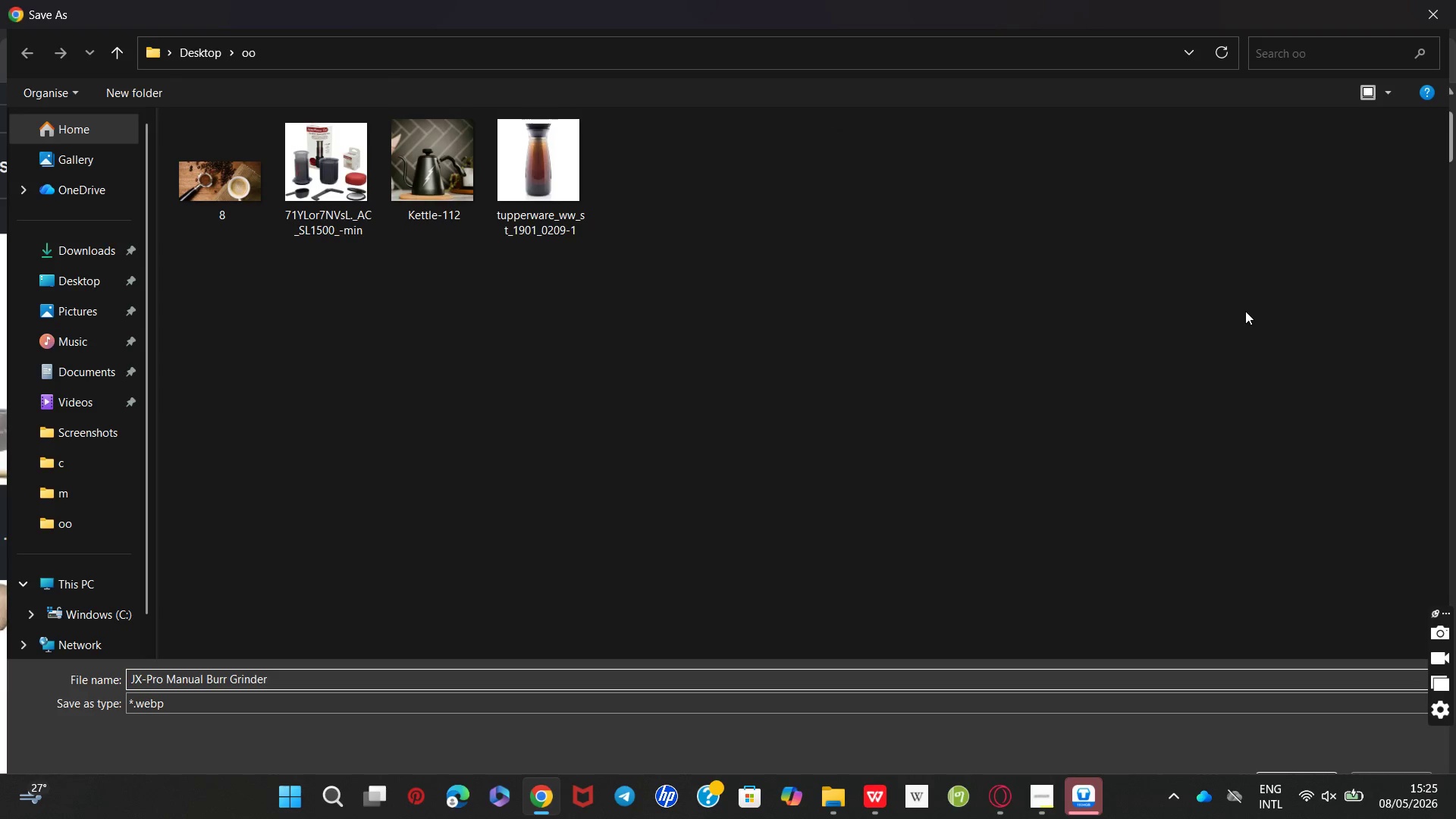 
key(Enter)
 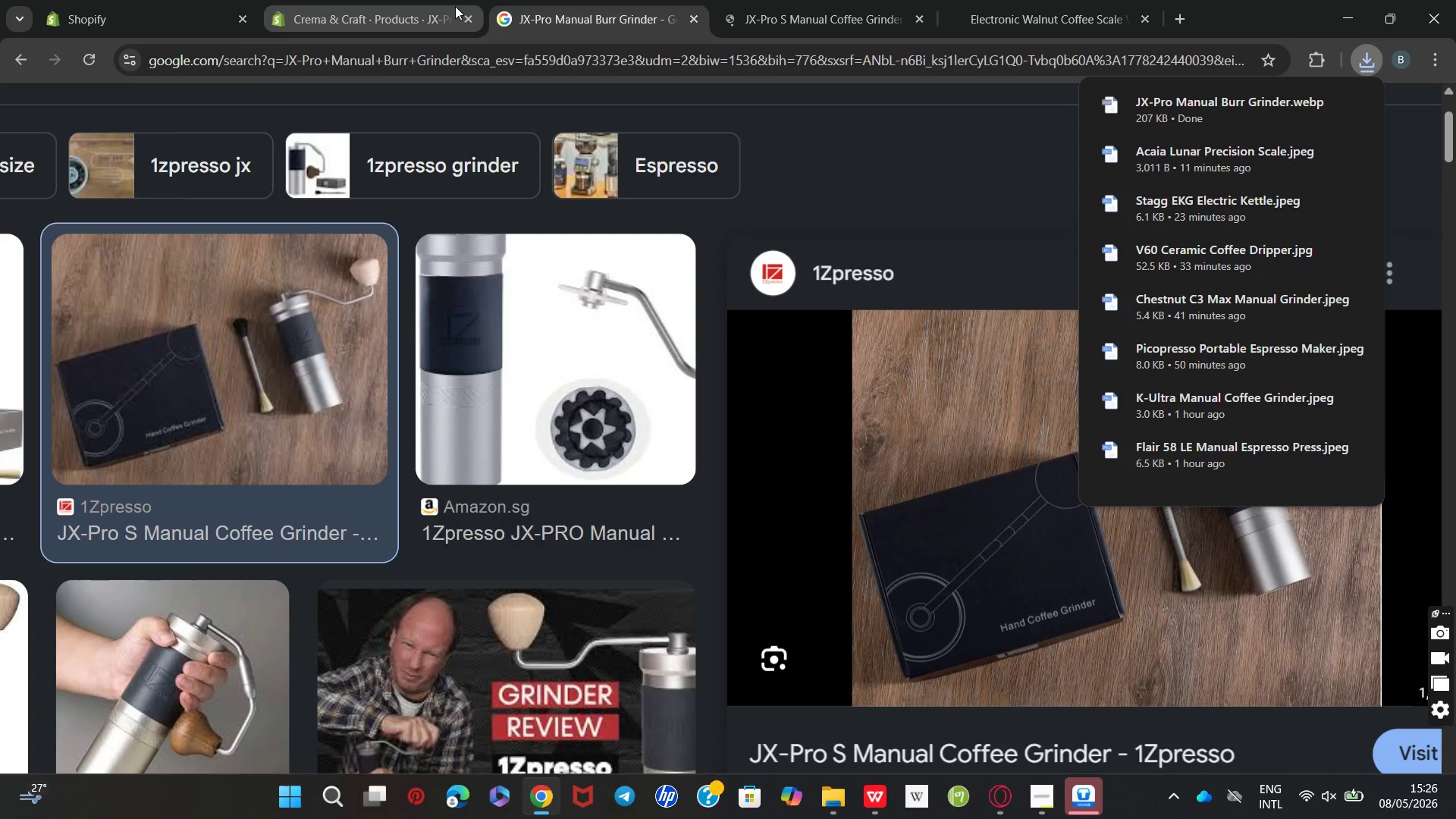 
left_click([392, 12])
 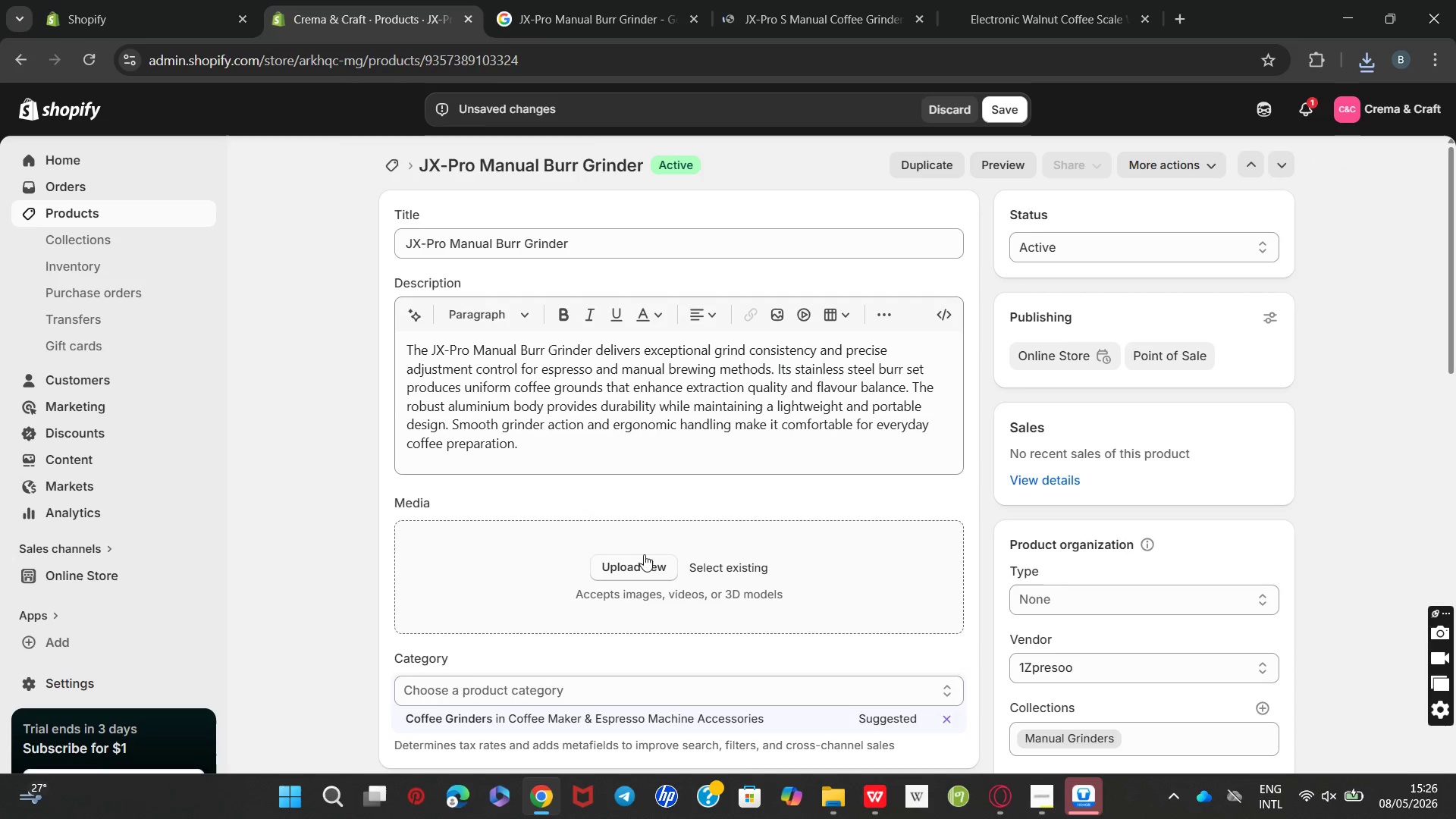 
left_click([639, 549])
 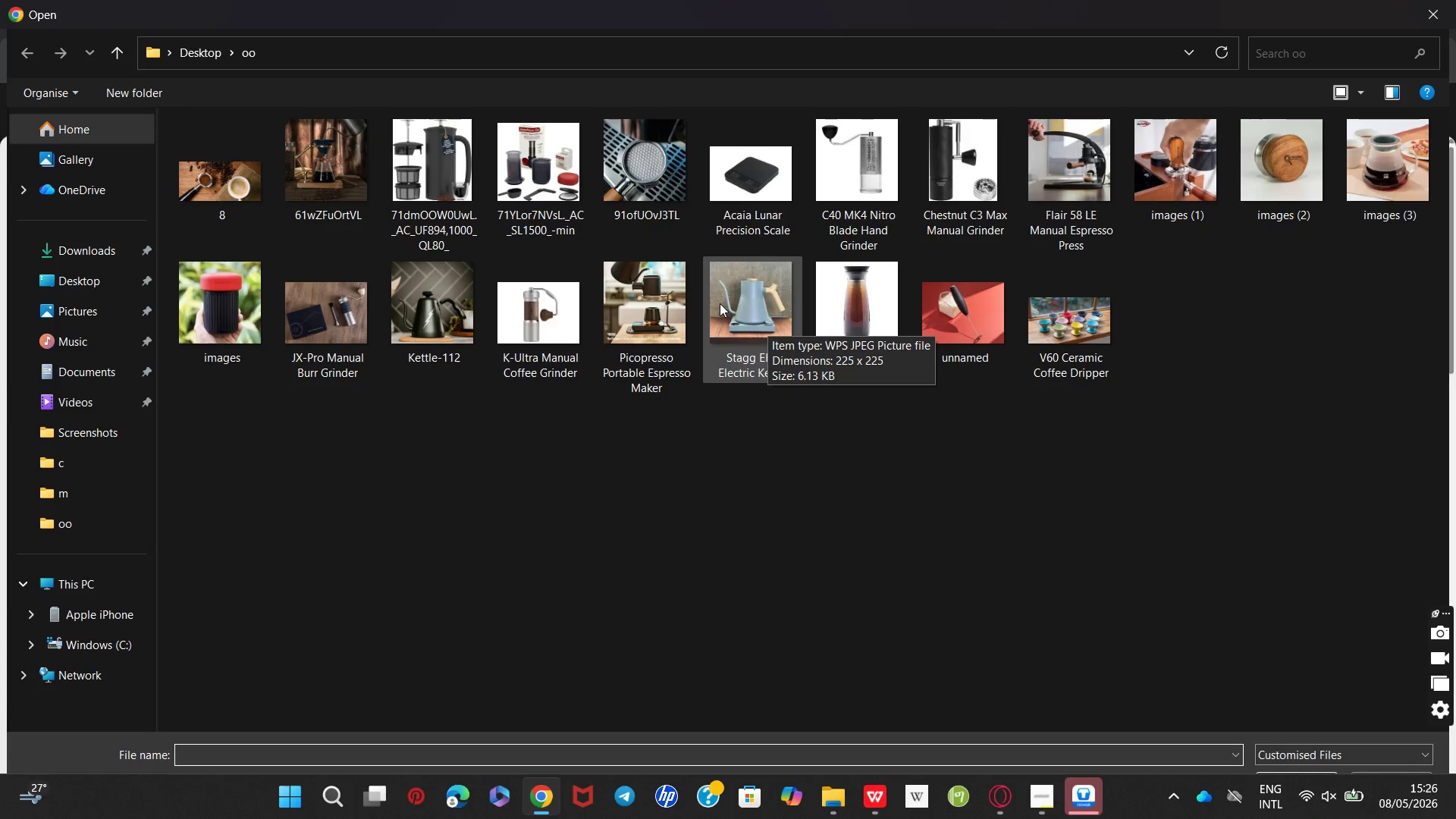 
wait(7.48)
 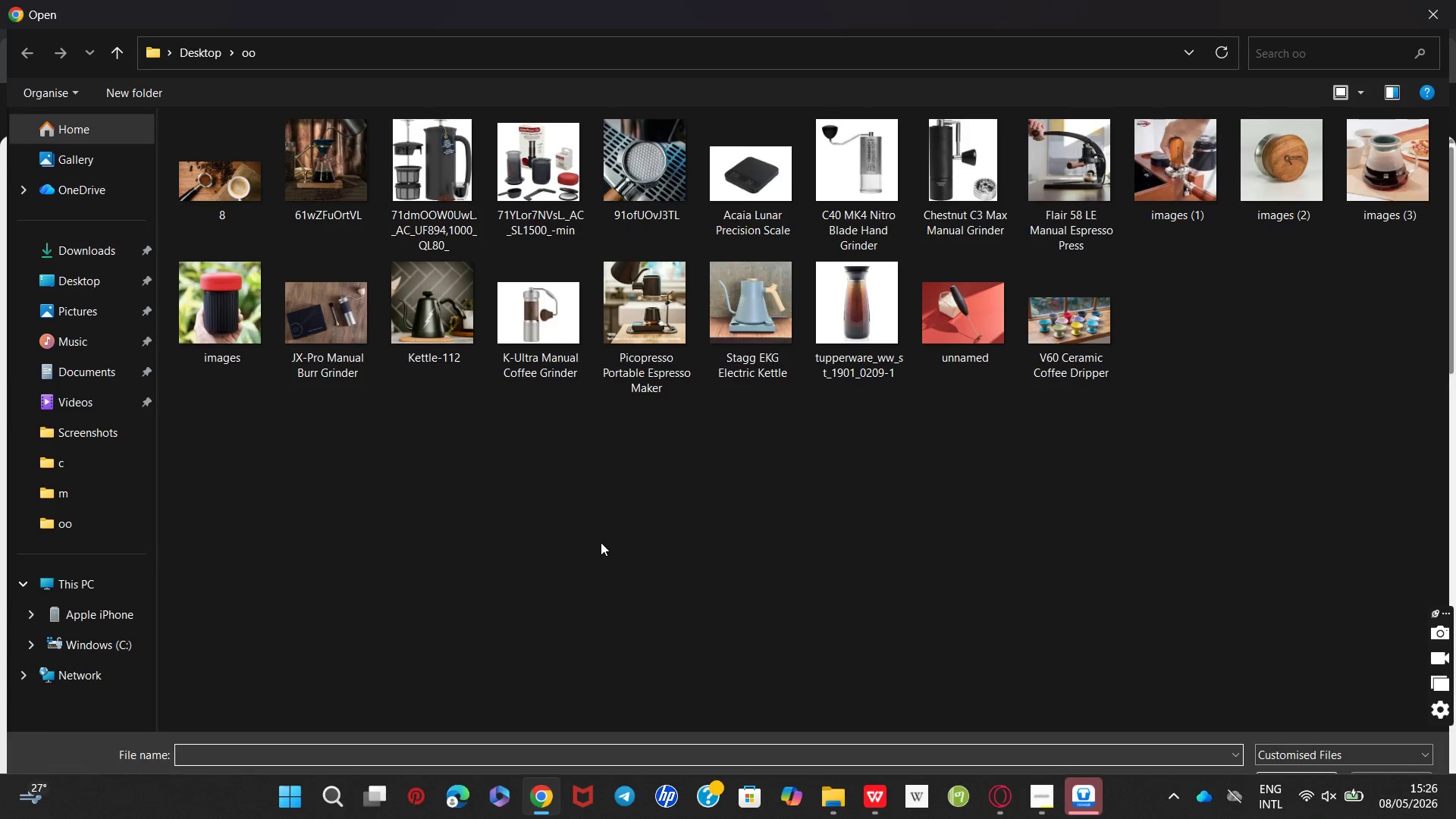 
double_click([376, 328])
 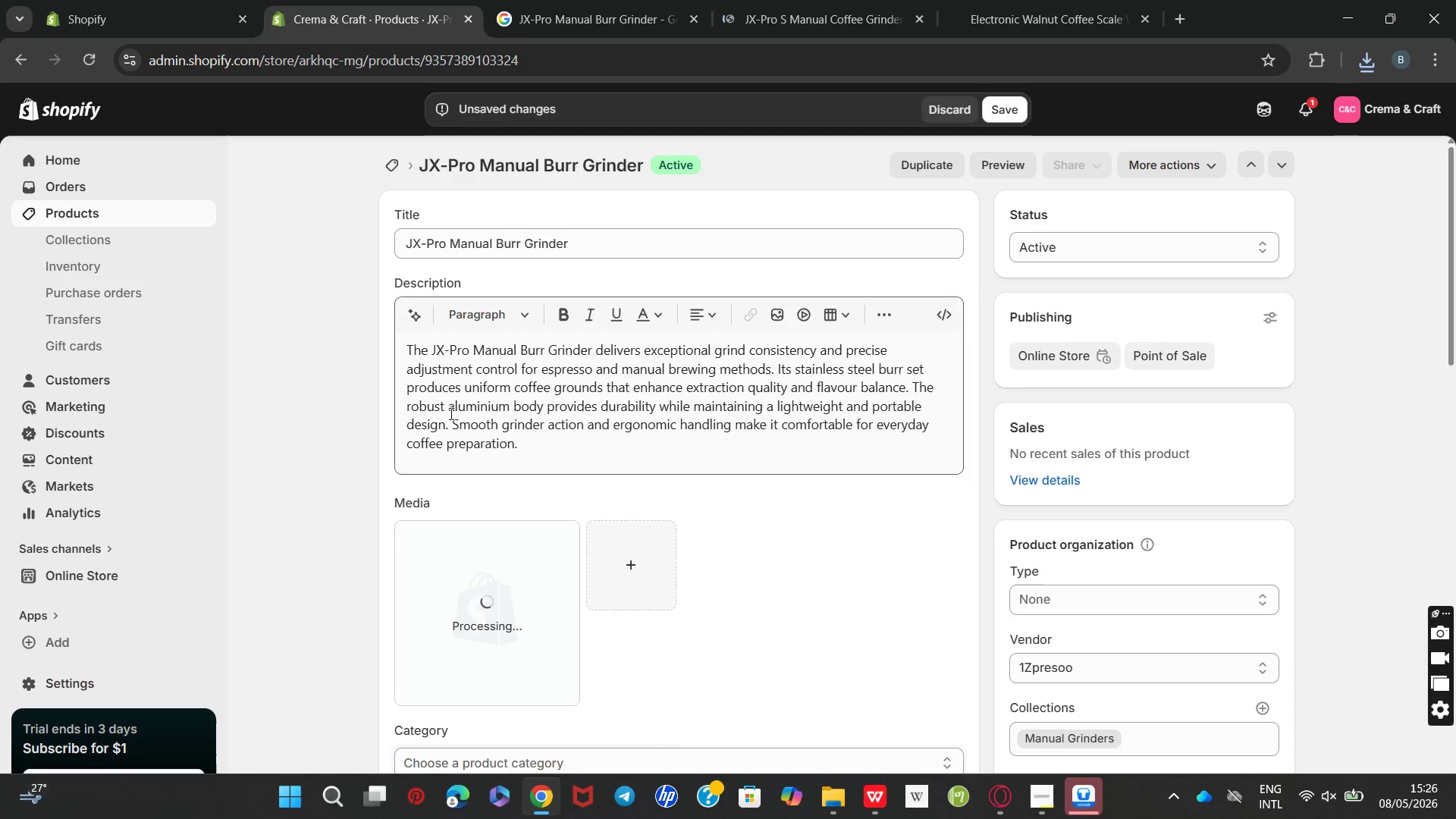 
wait(28.5)
 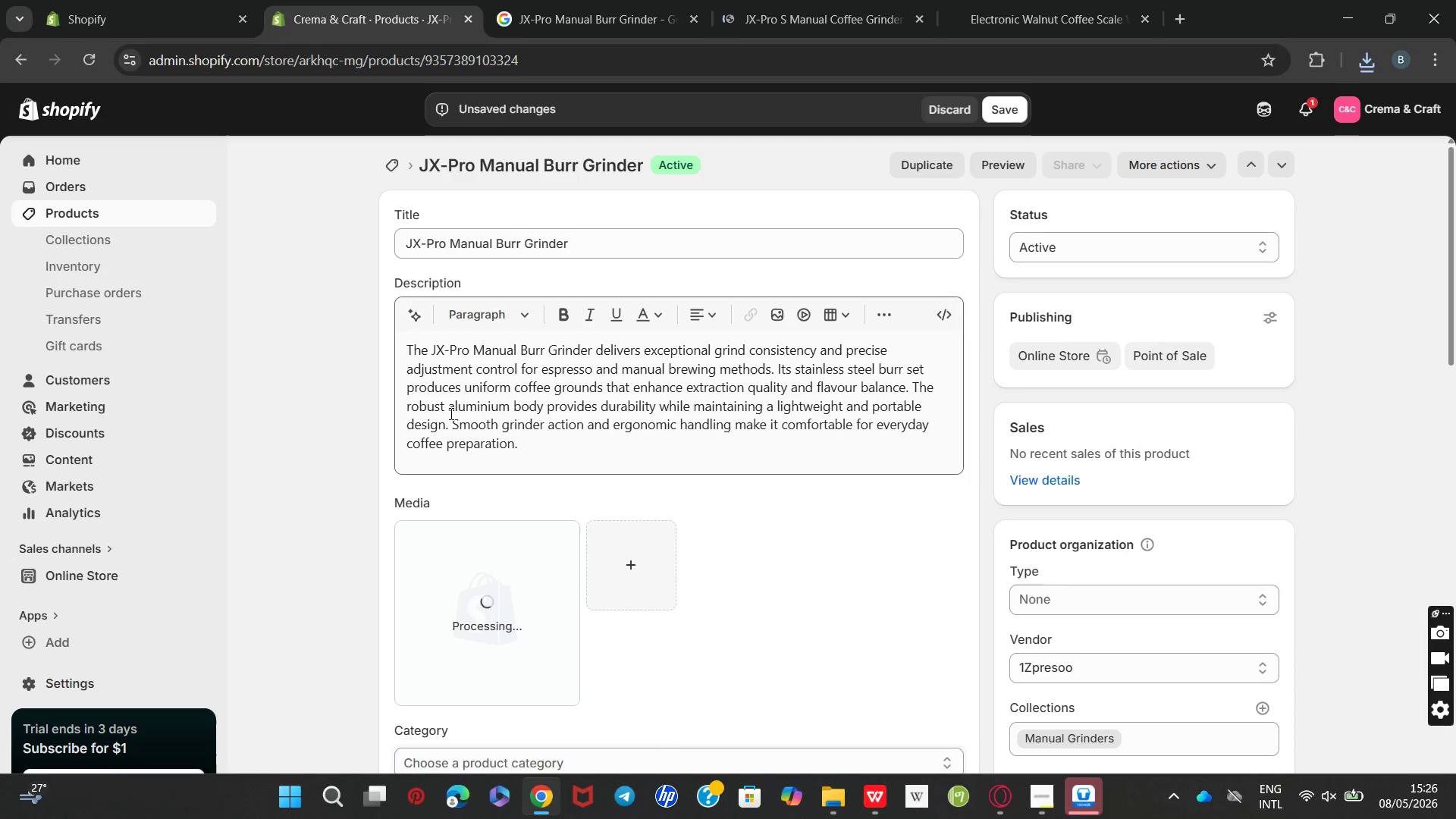 
left_click([457, 585])
 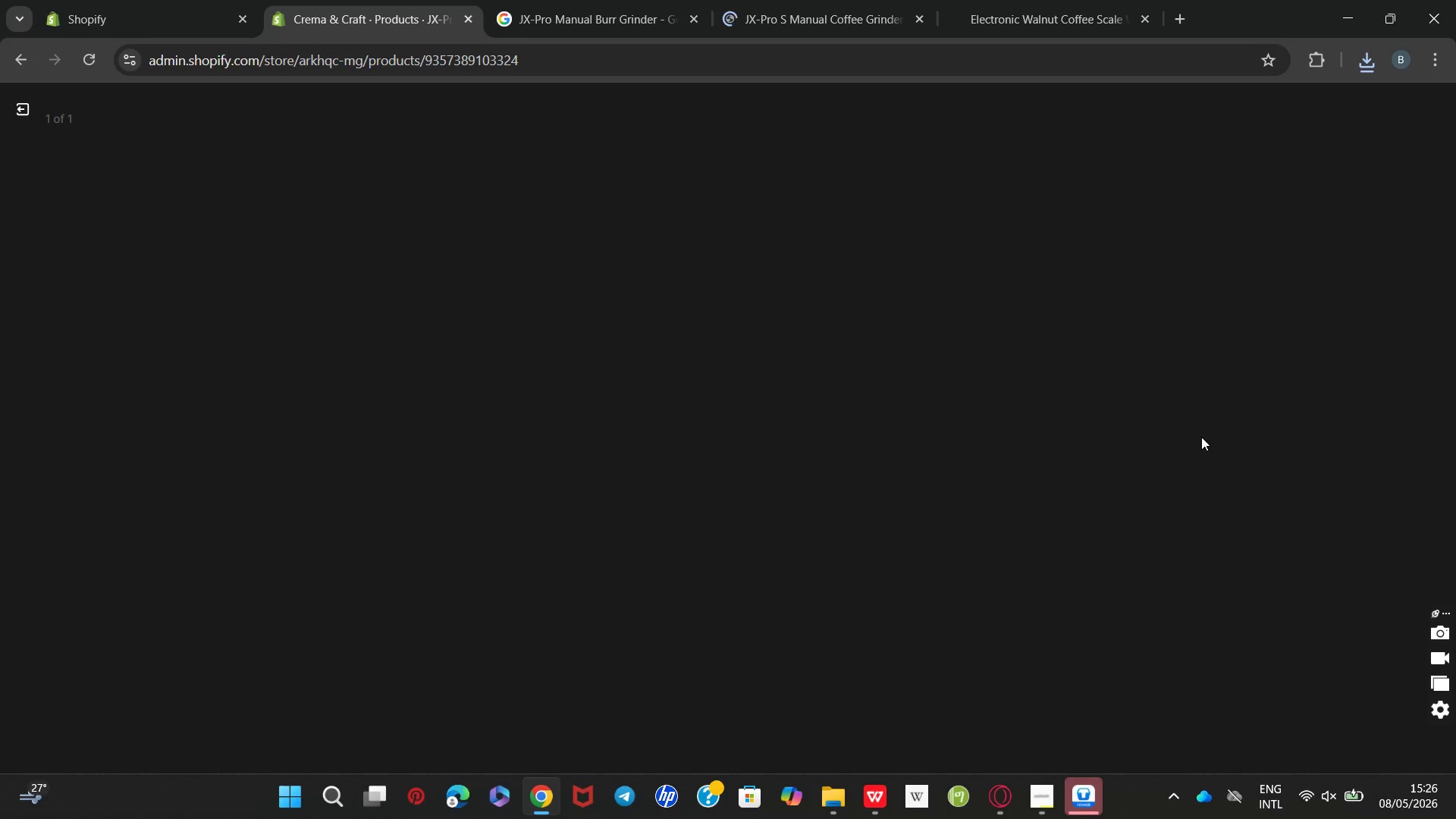 
wait(14.3)
 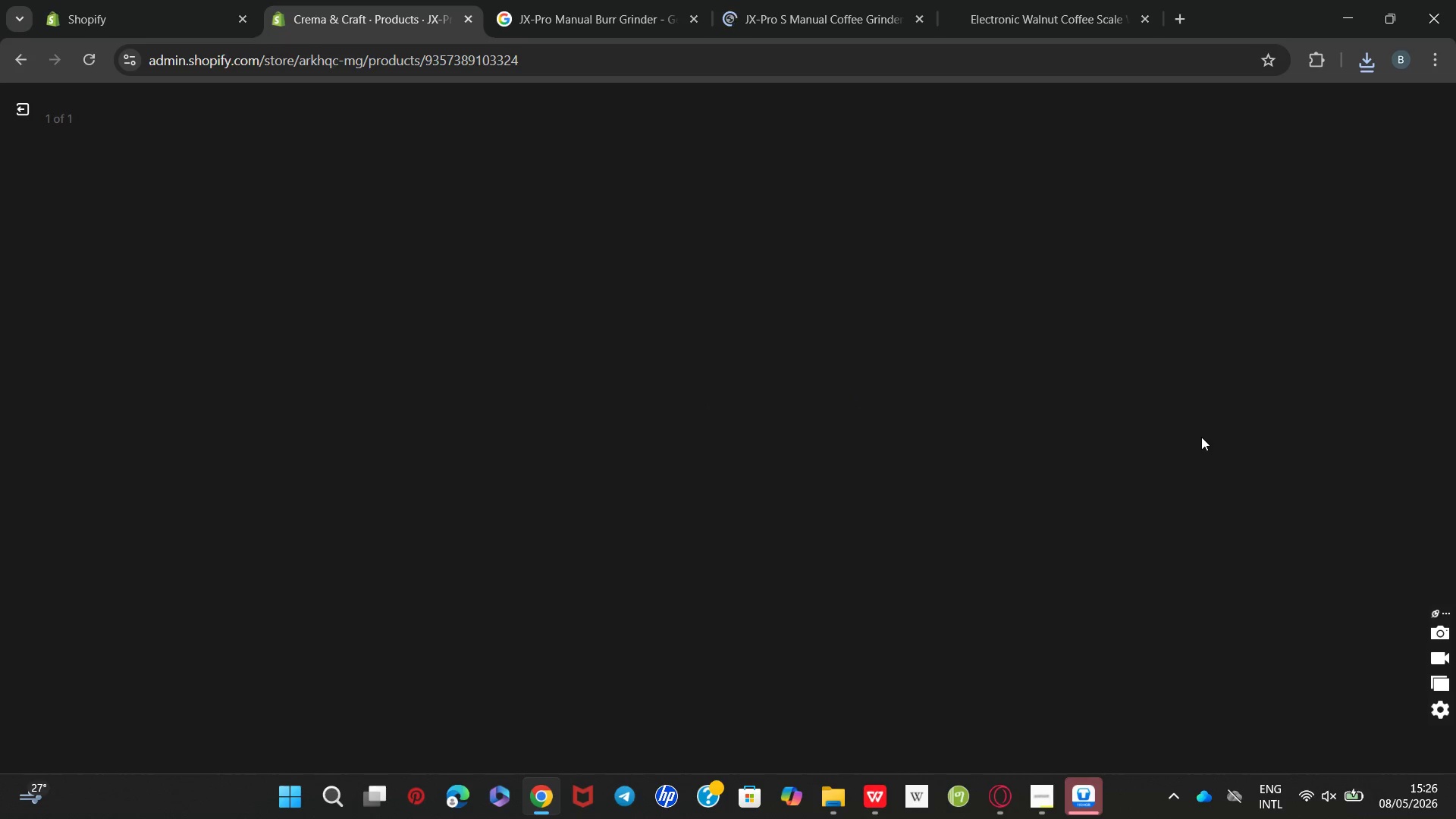 
left_click([920, 27])
 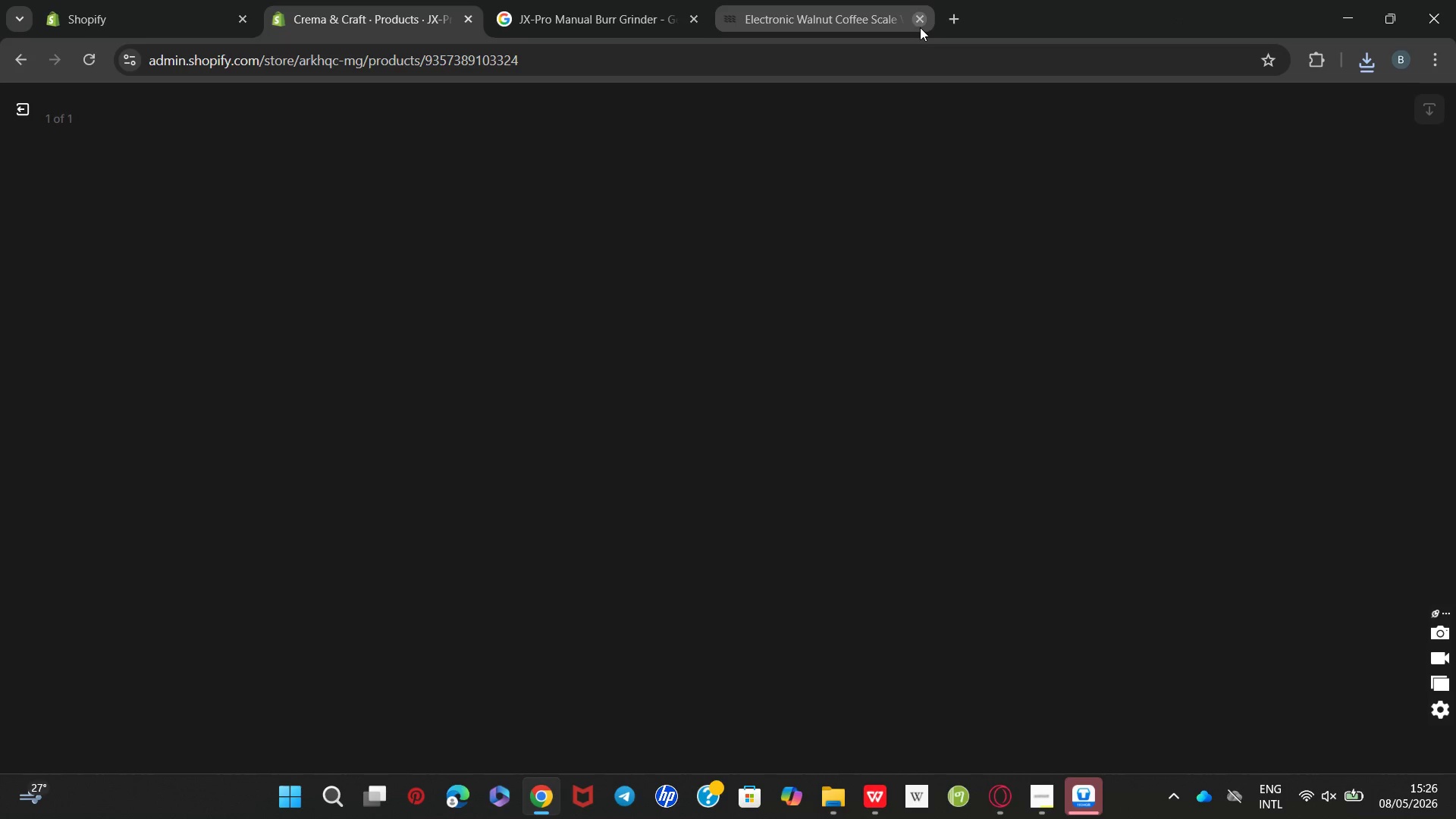 
left_click([920, 27])
 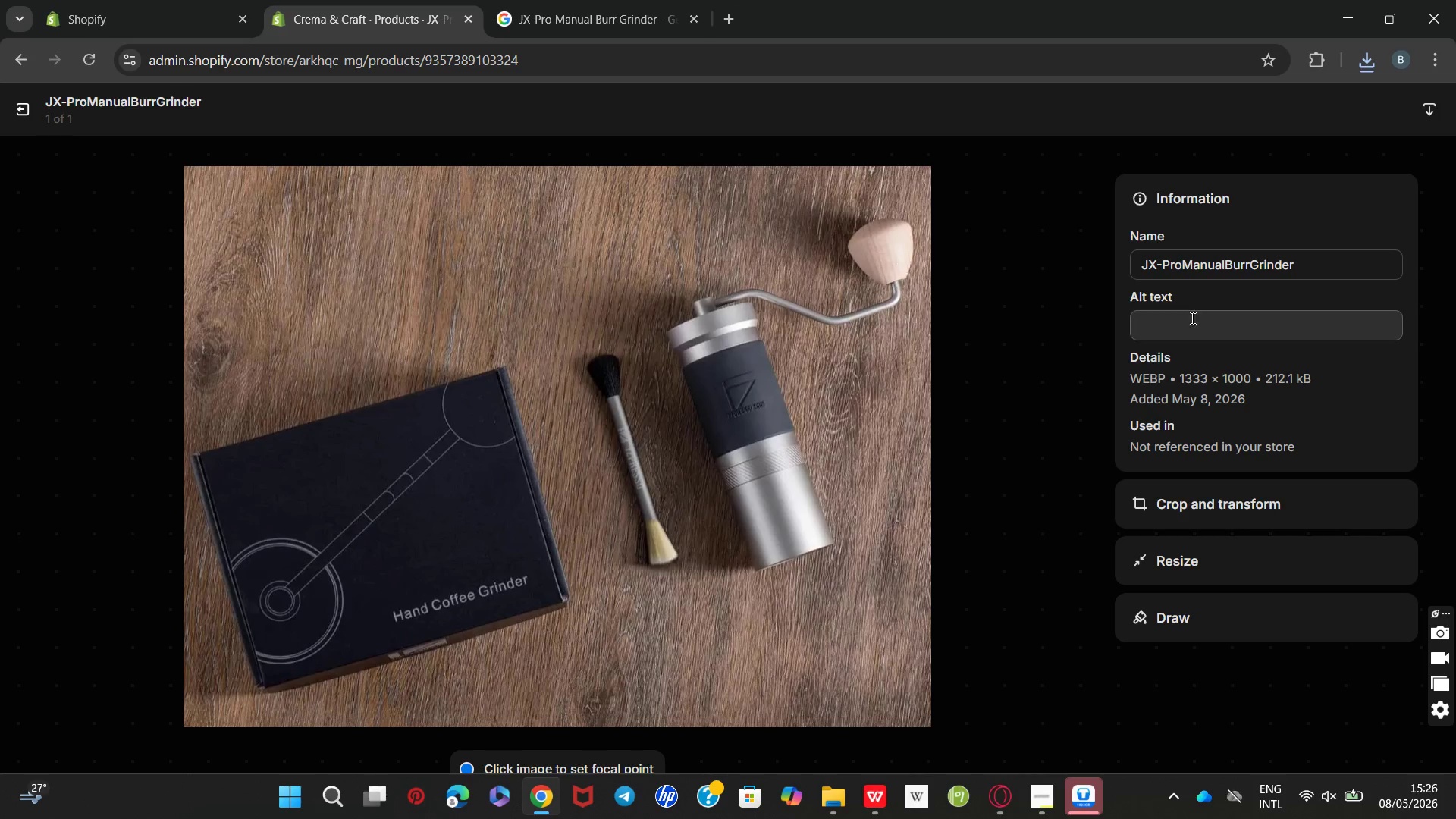 
left_click([1212, 326])
 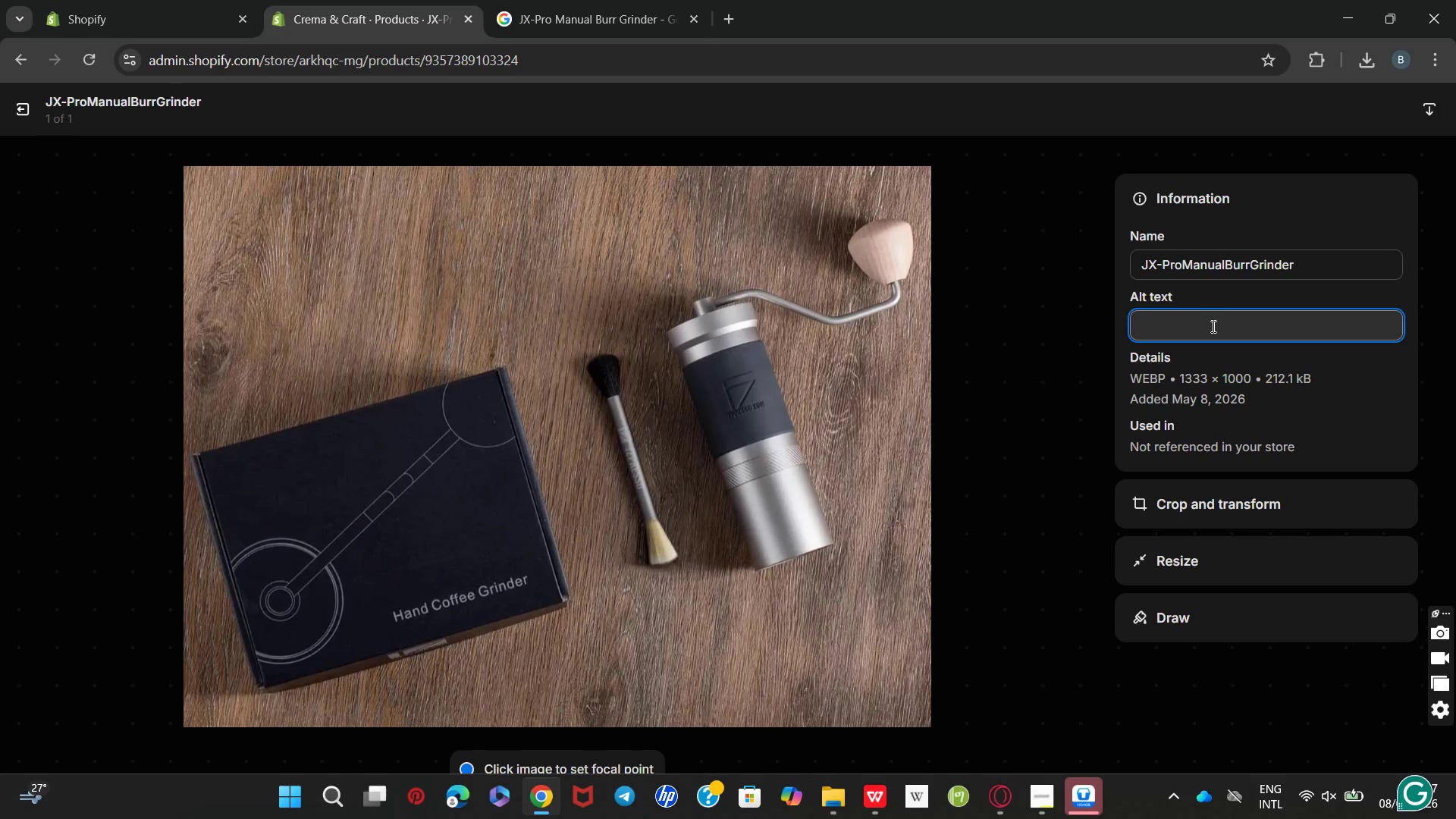 
key(Control+V)
 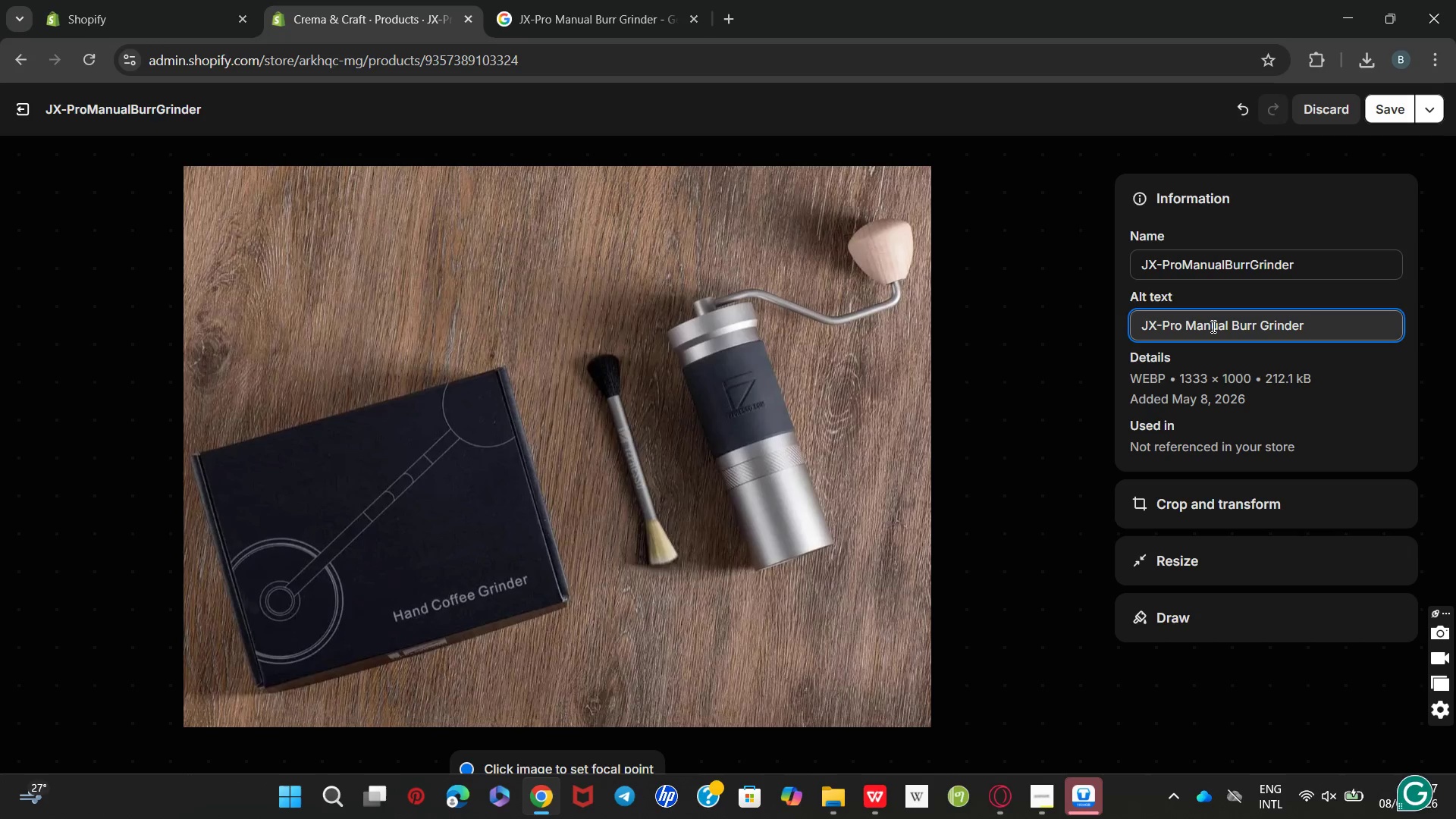 
type( on wooden tablr)
key(Backspace)
type(e)
 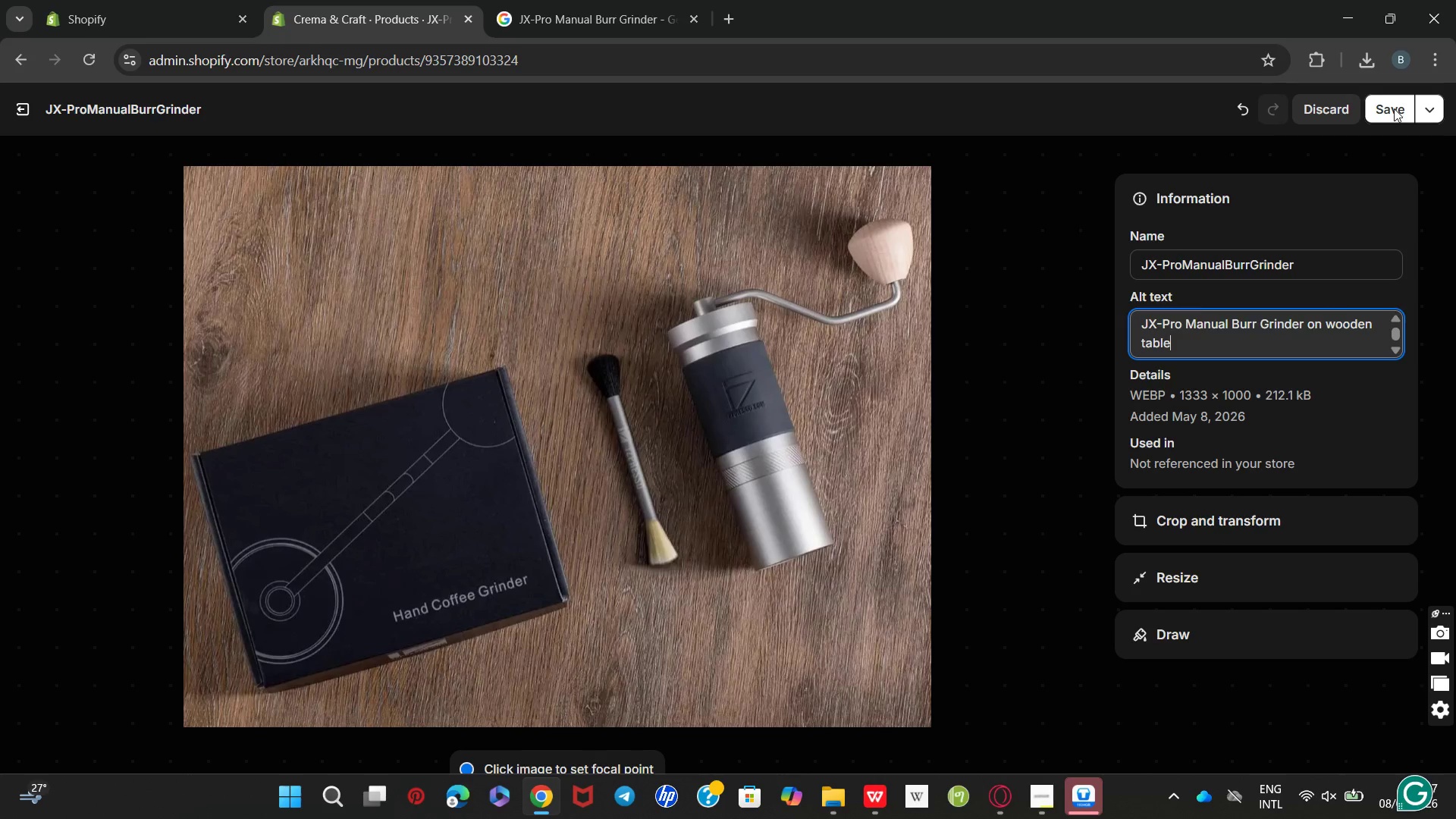 
left_click([1394, 104])
 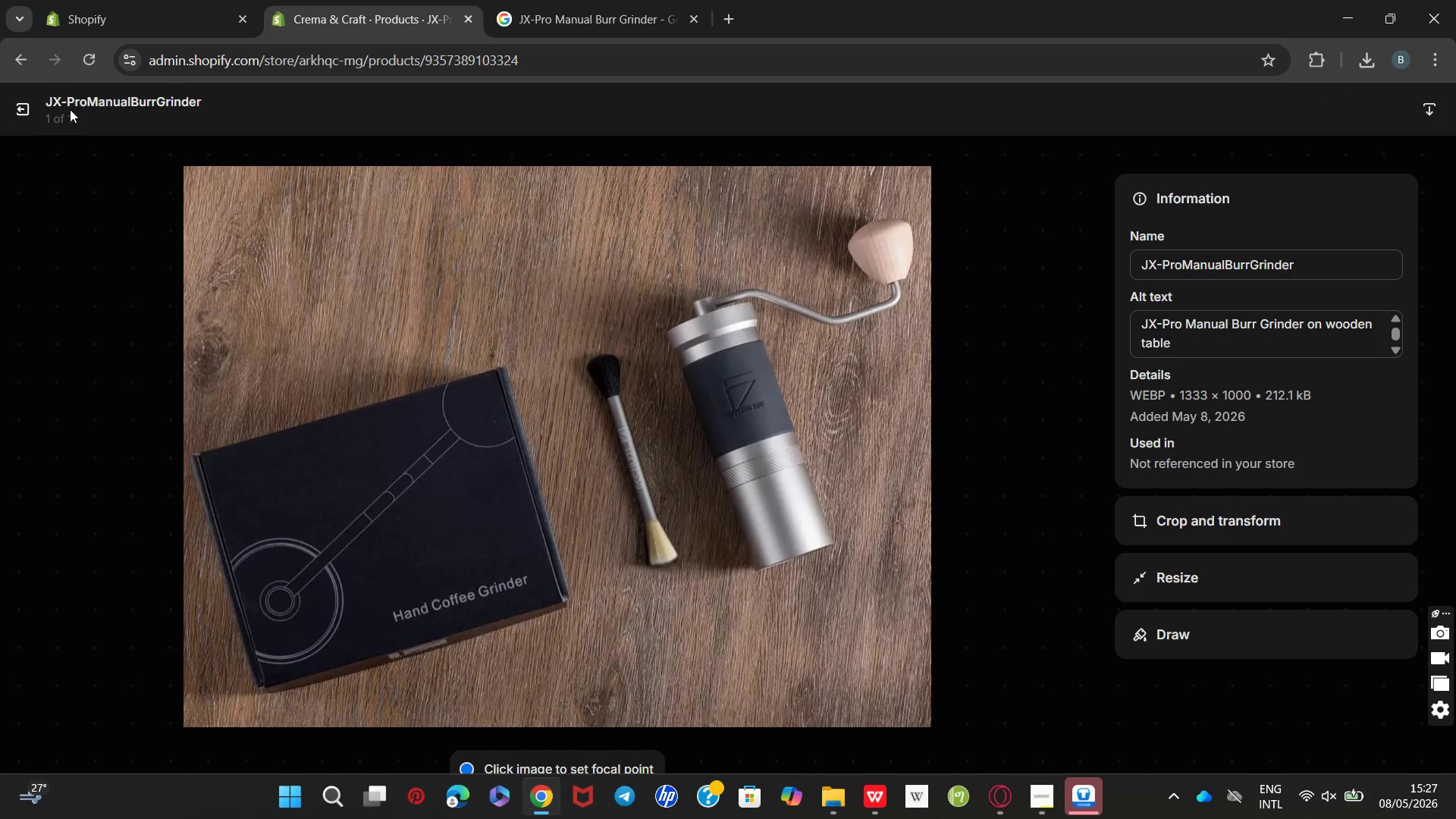 
wait(5.81)
 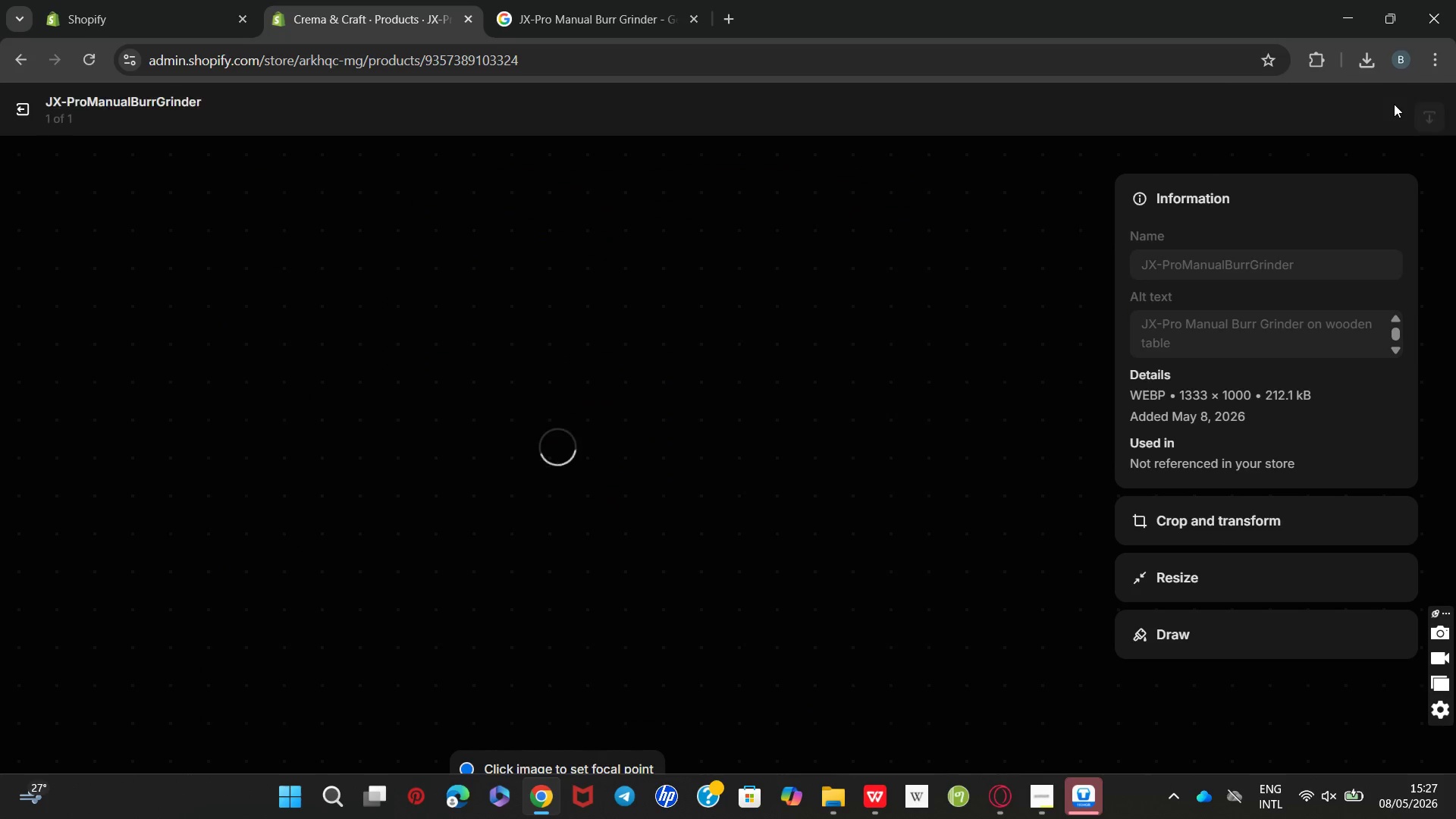 
left_click([33, 106])
 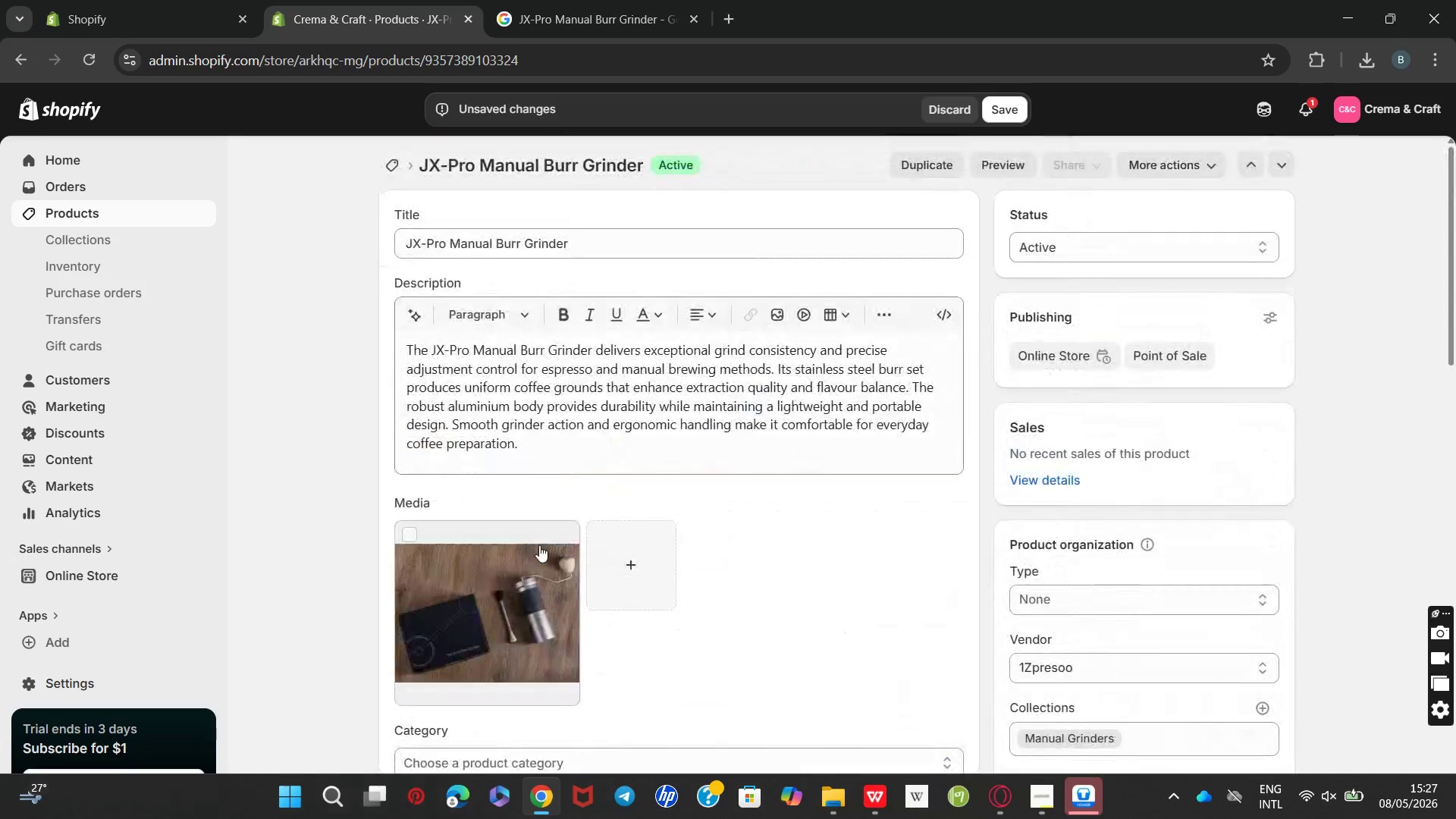 
wait(7.75)
 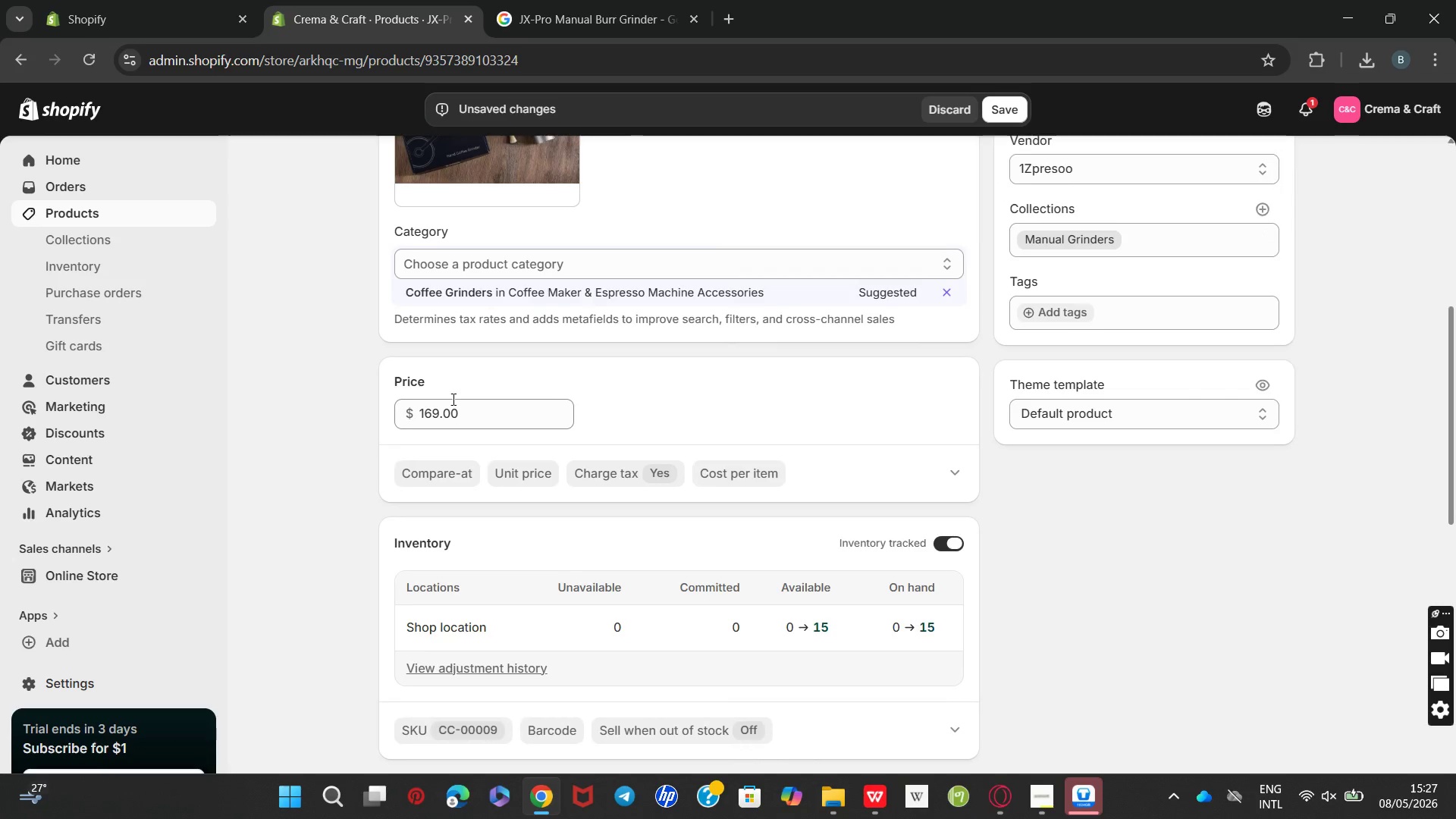 
left_click([442, 579])
 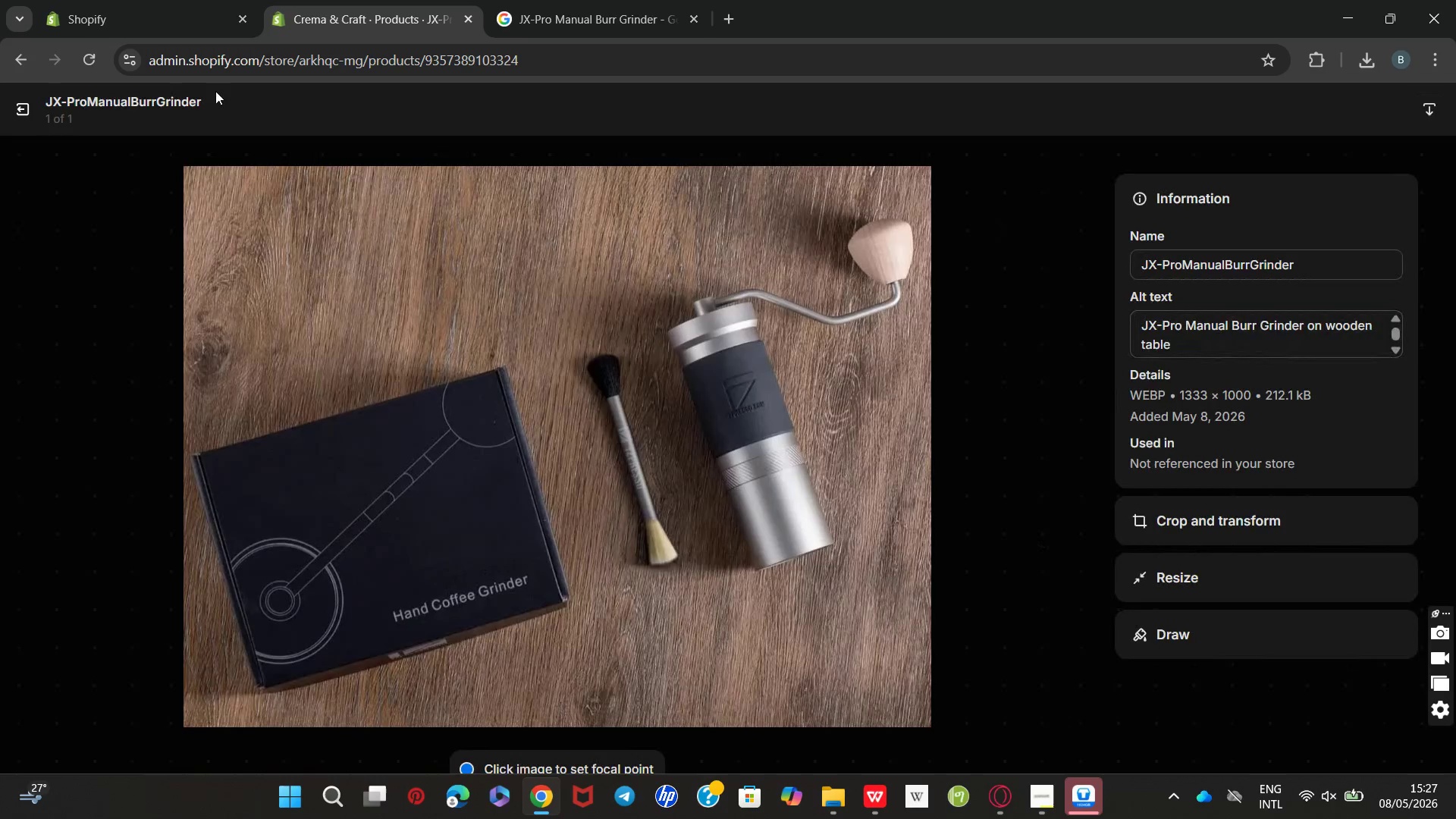 
left_click([21, 115])
 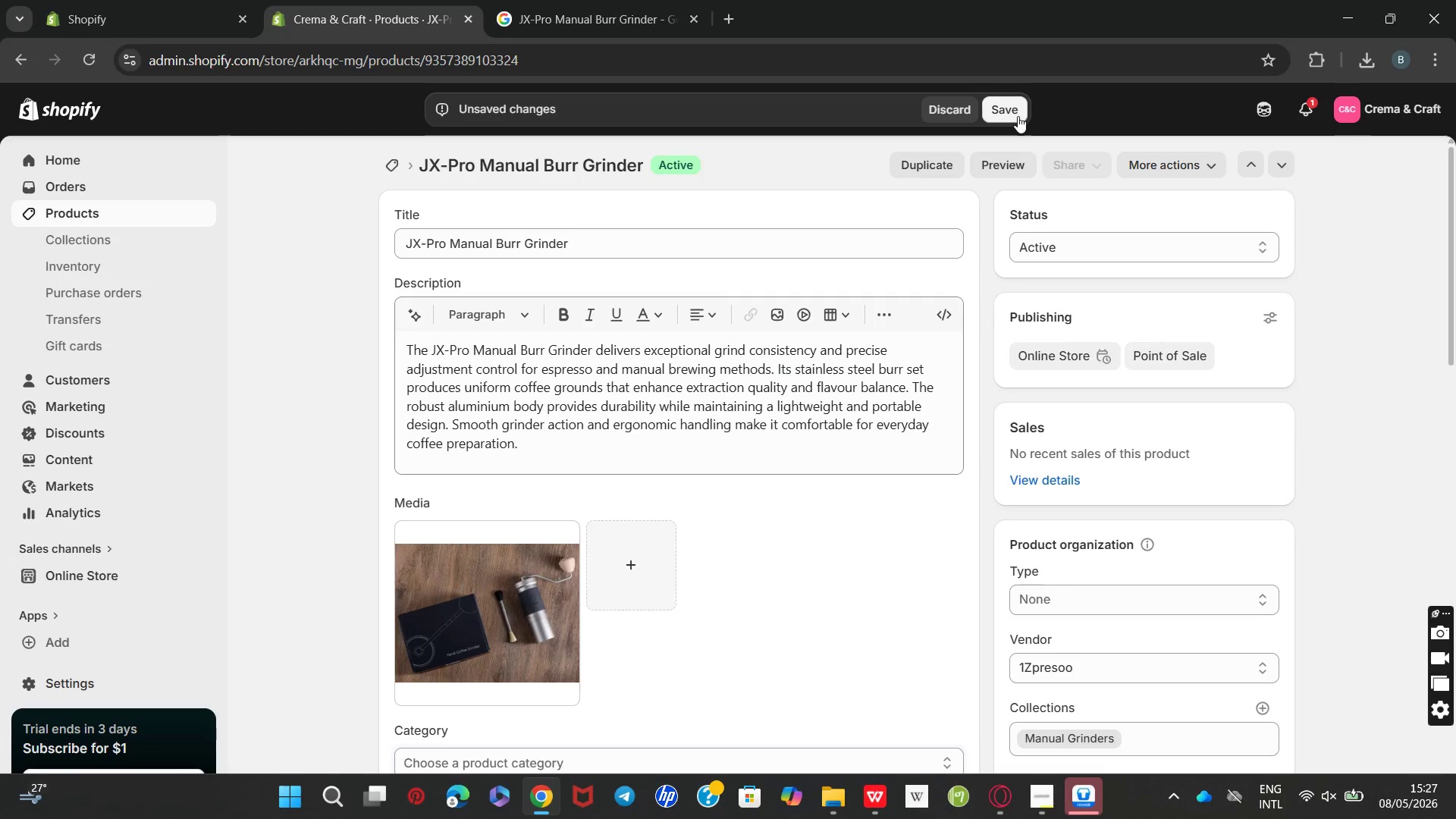 
left_click([1018, 116])
 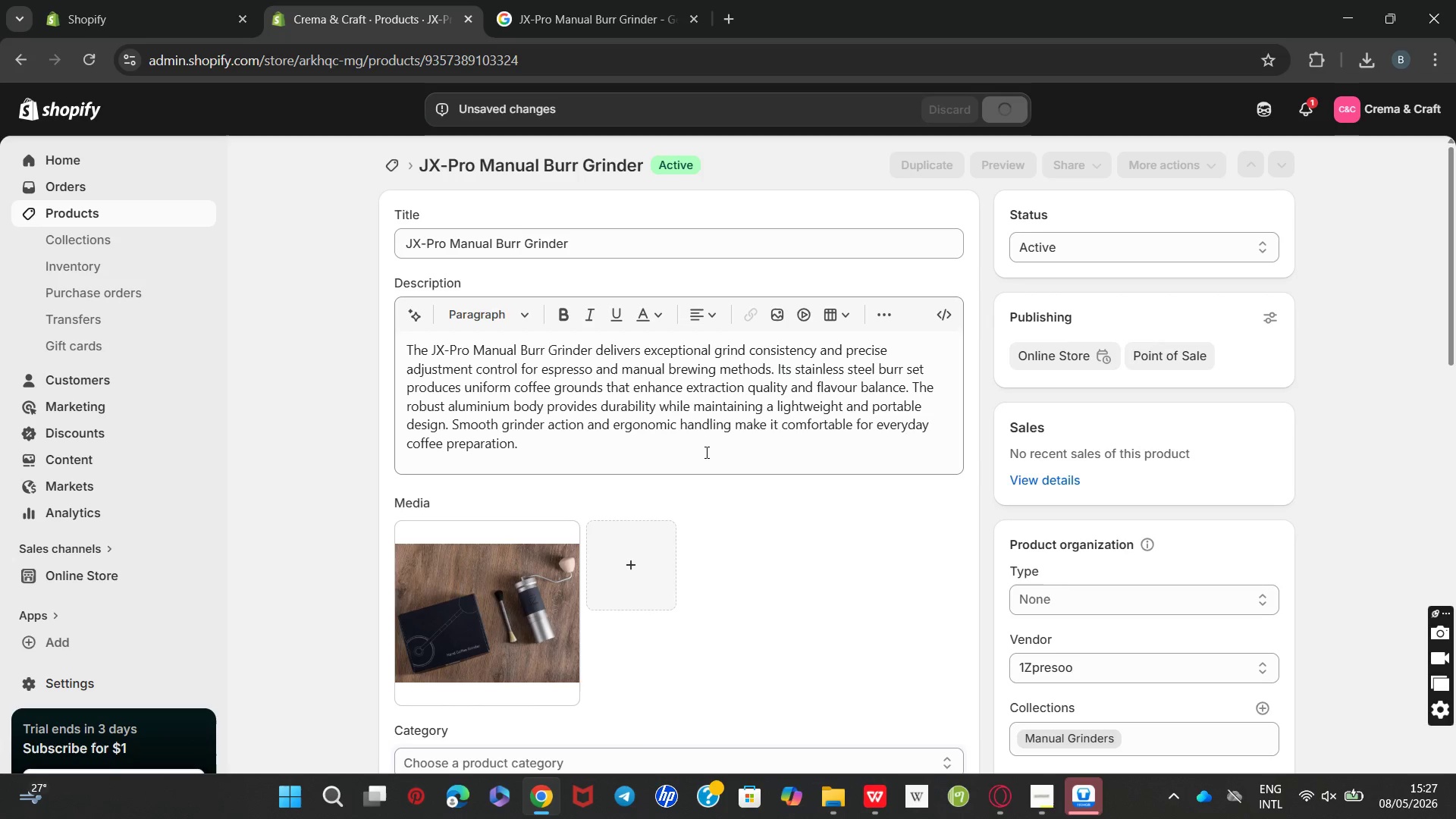 
wait(7.19)
 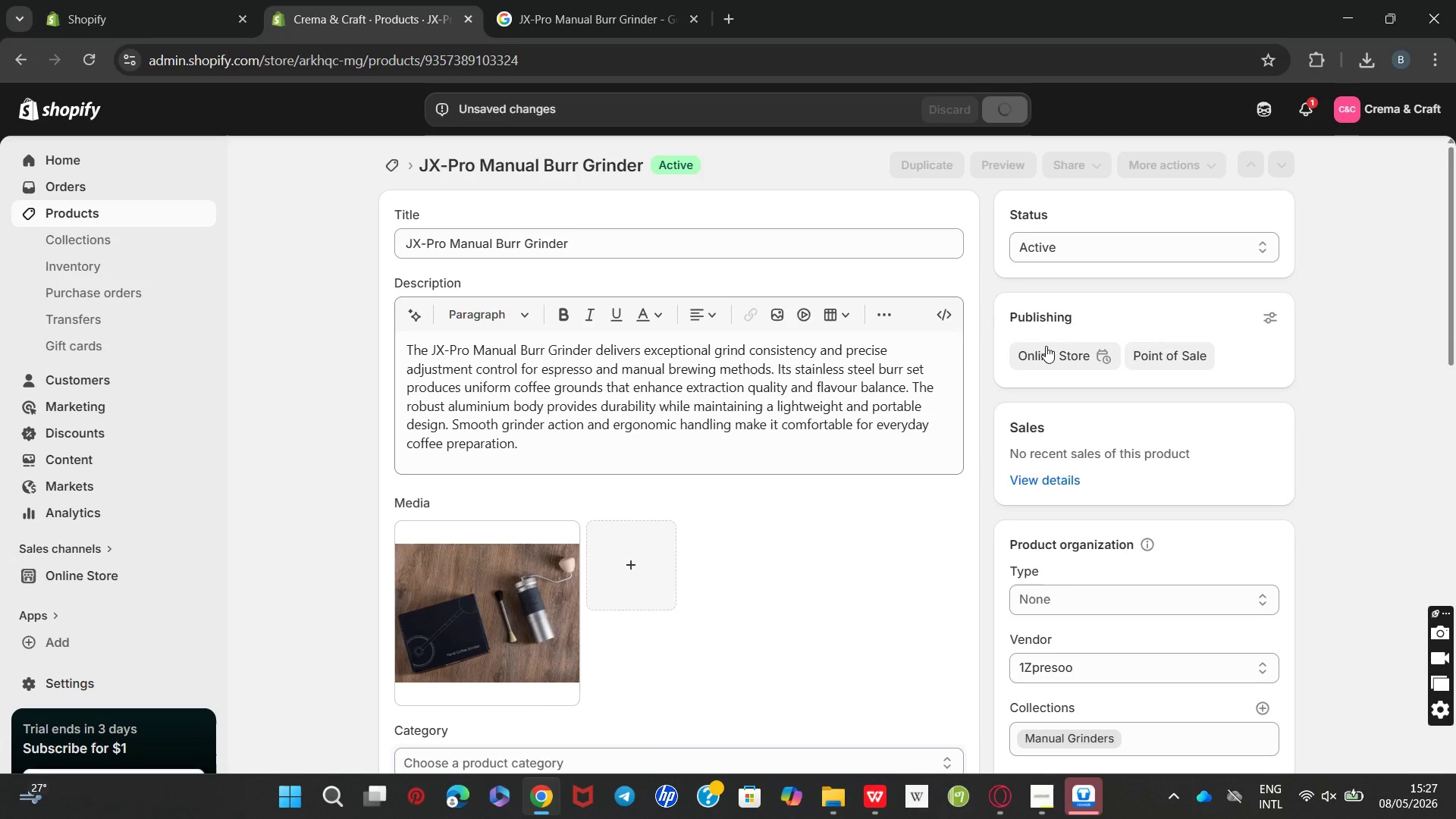 
left_click([393, 170])
 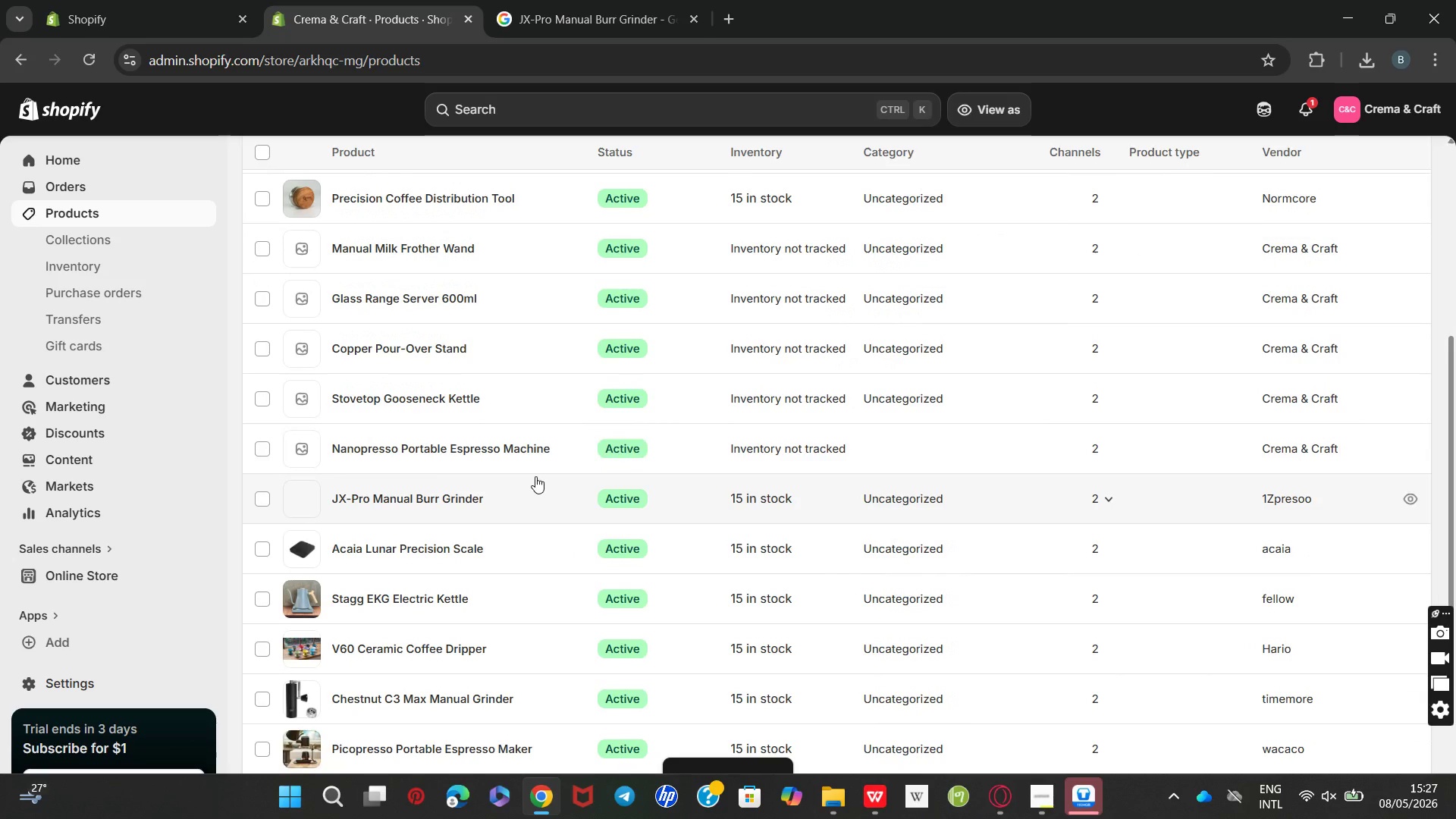 
wait(5.72)
 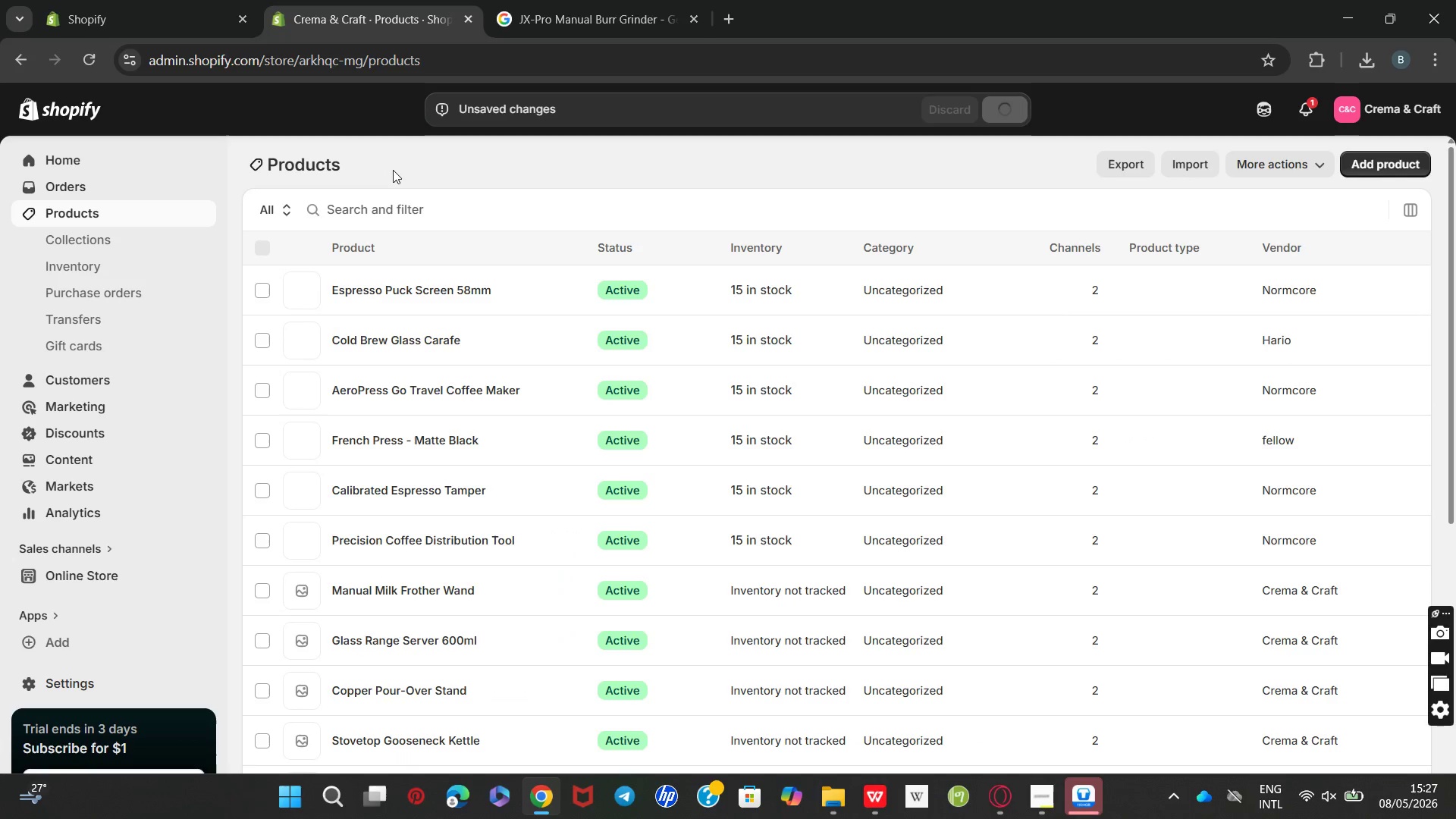 
left_click([525, 457])
 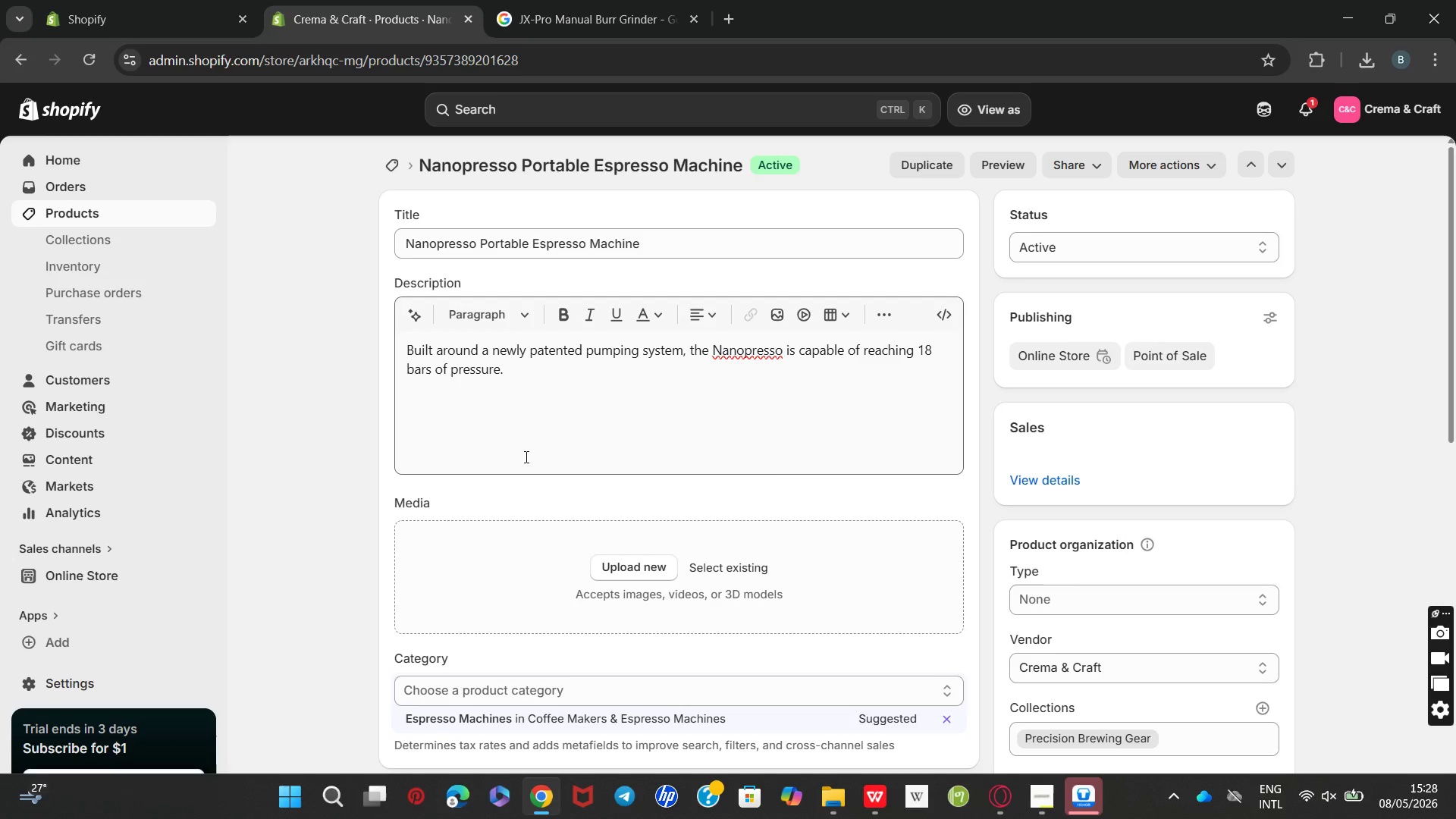 
wait(14.23)
 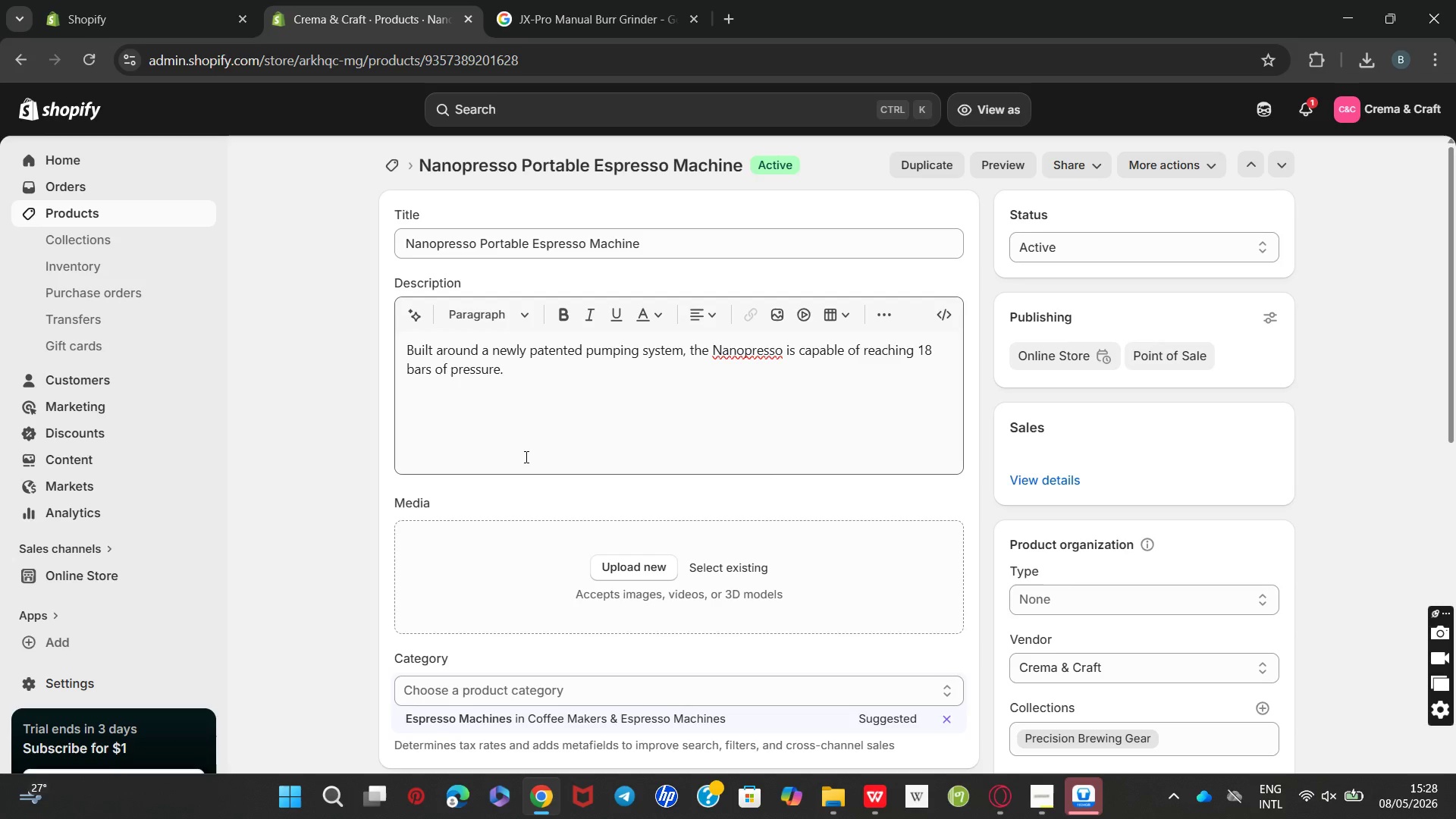 
left_click_drag(start_coordinate=[678, 394], to_coordinate=[412, 363])
 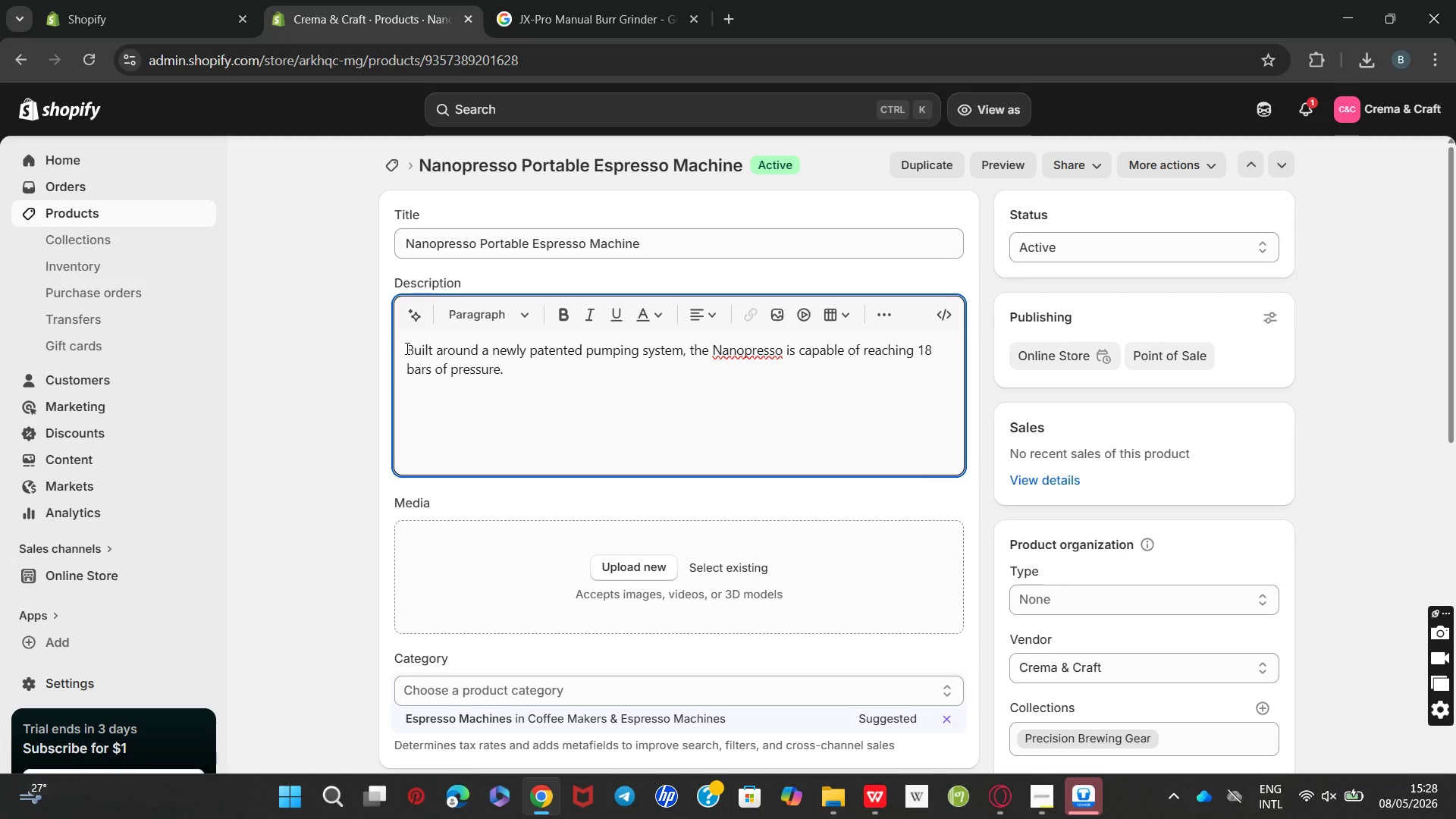 
left_click_drag(start_coordinate=[406, 348], to_coordinate=[507, 384])
 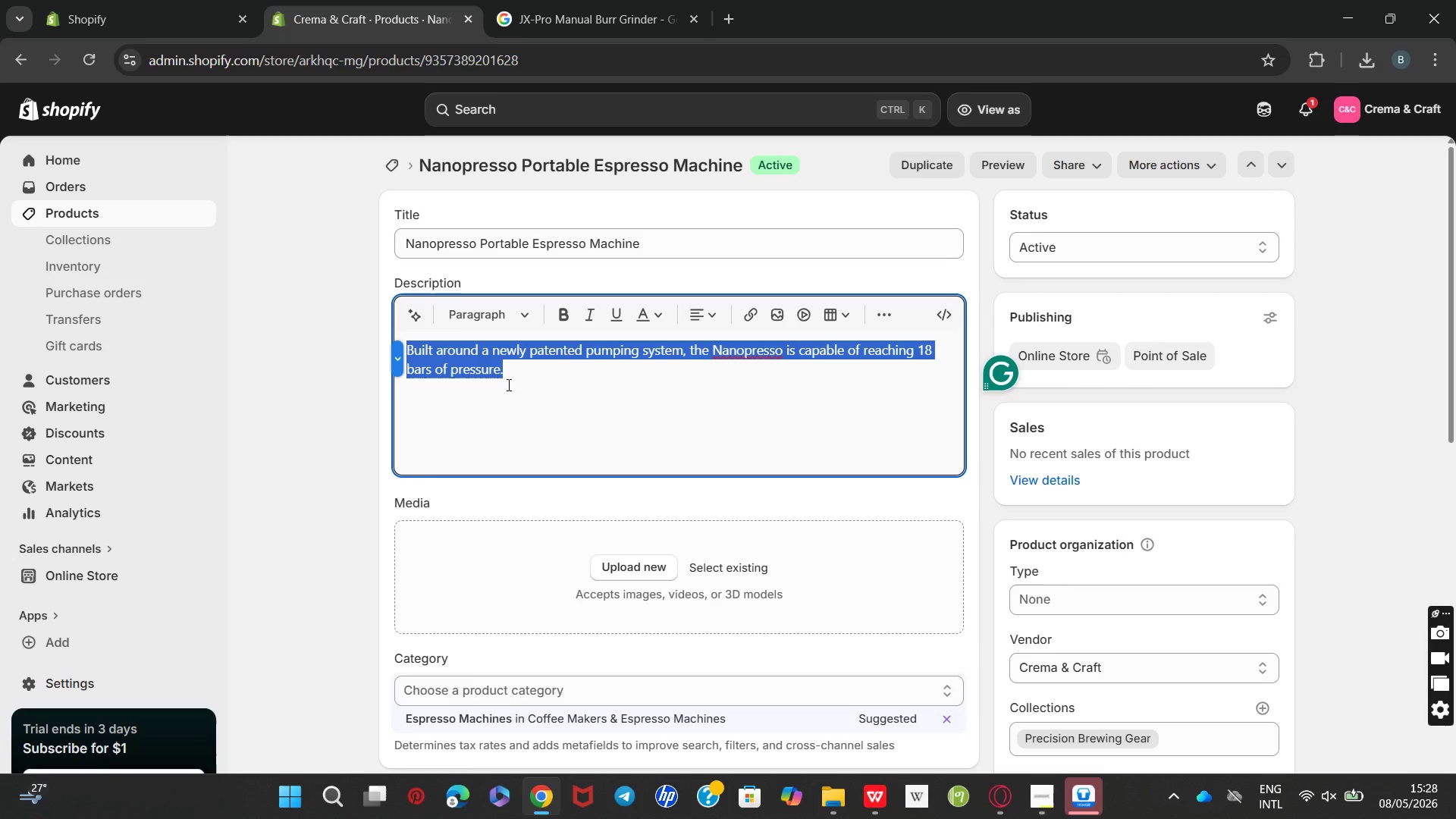 
type(The)
 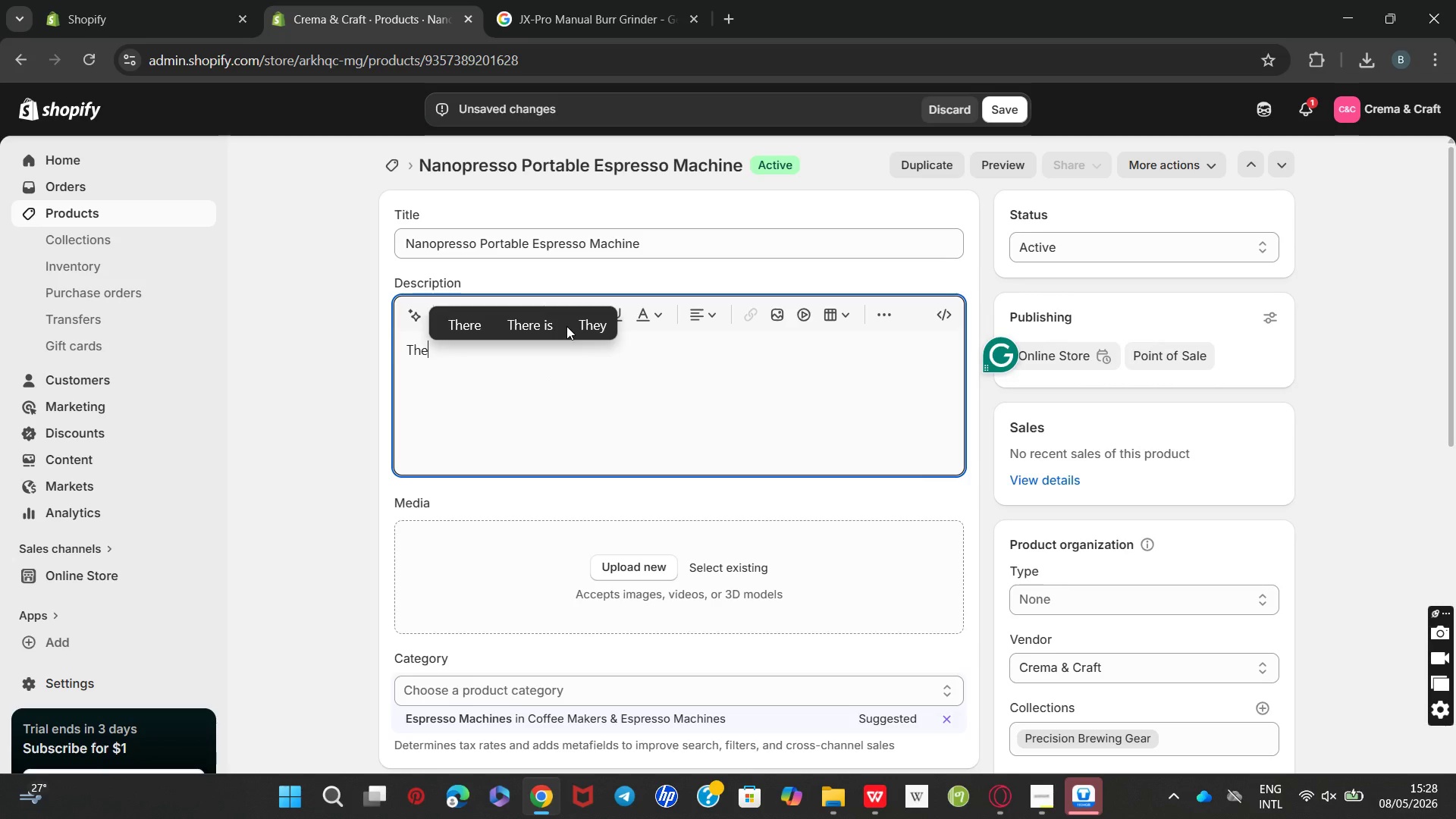 
key(Space)
 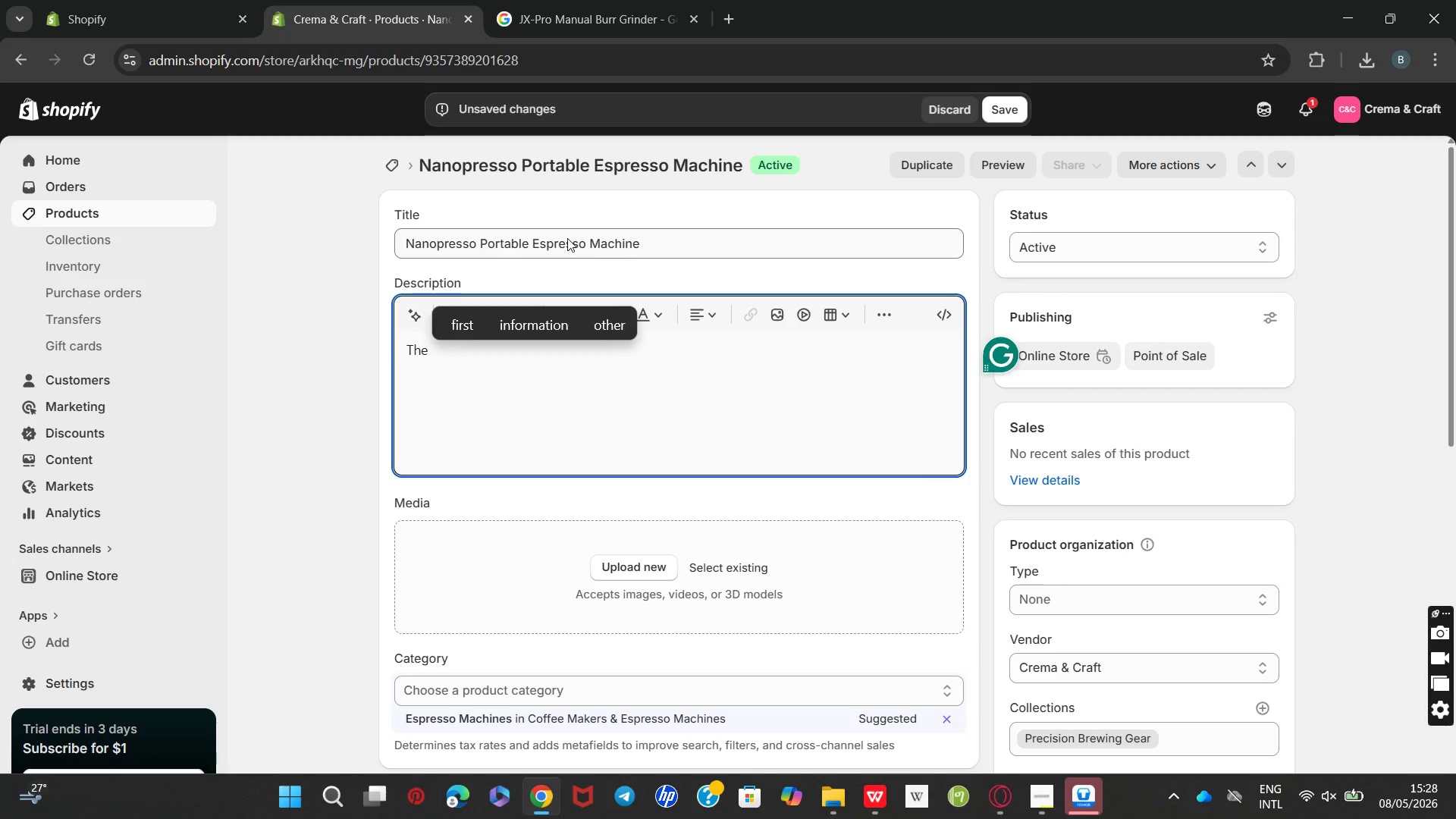 
double_click([567, 238])
 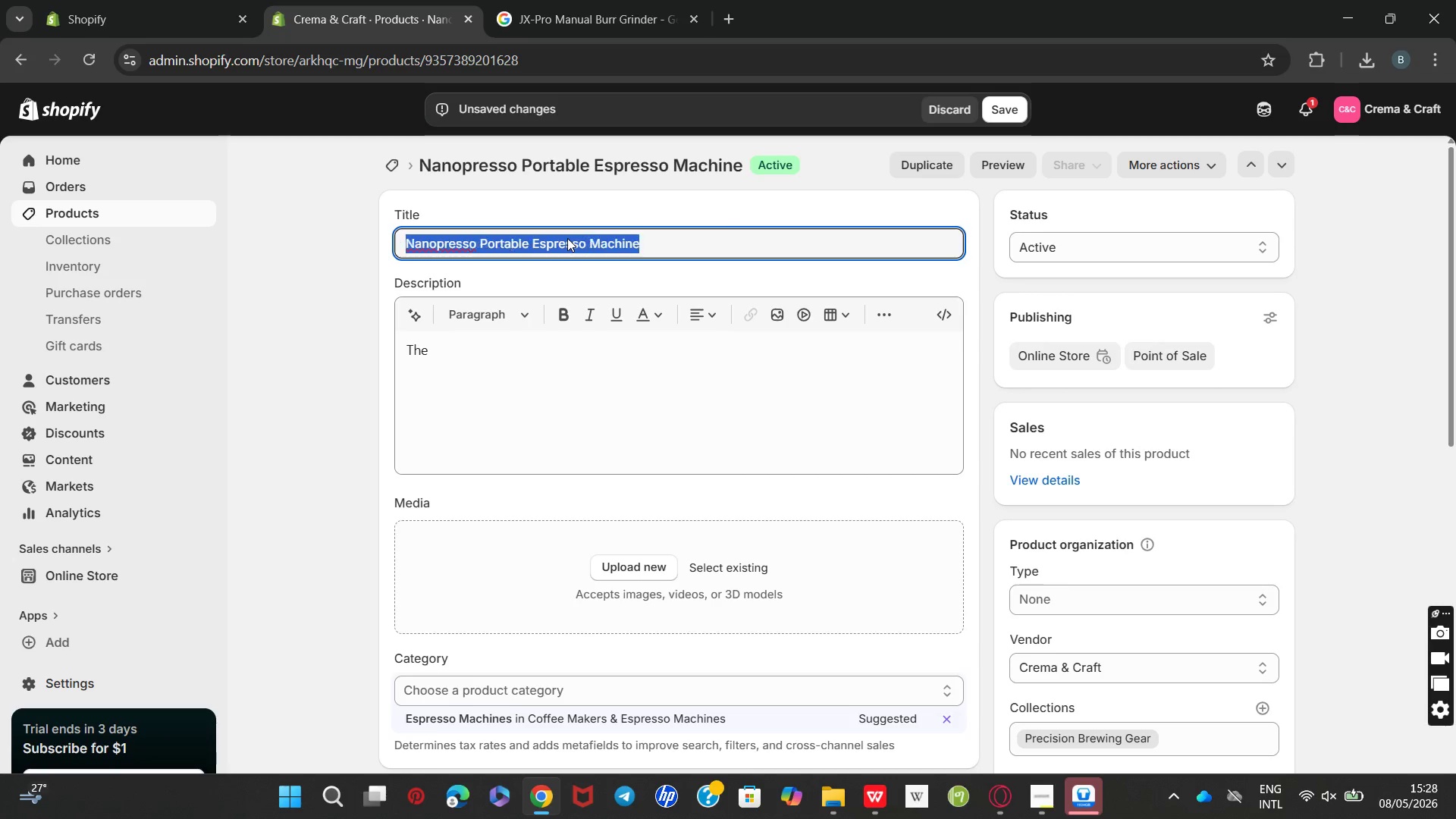 
triple_click([567, 238])
 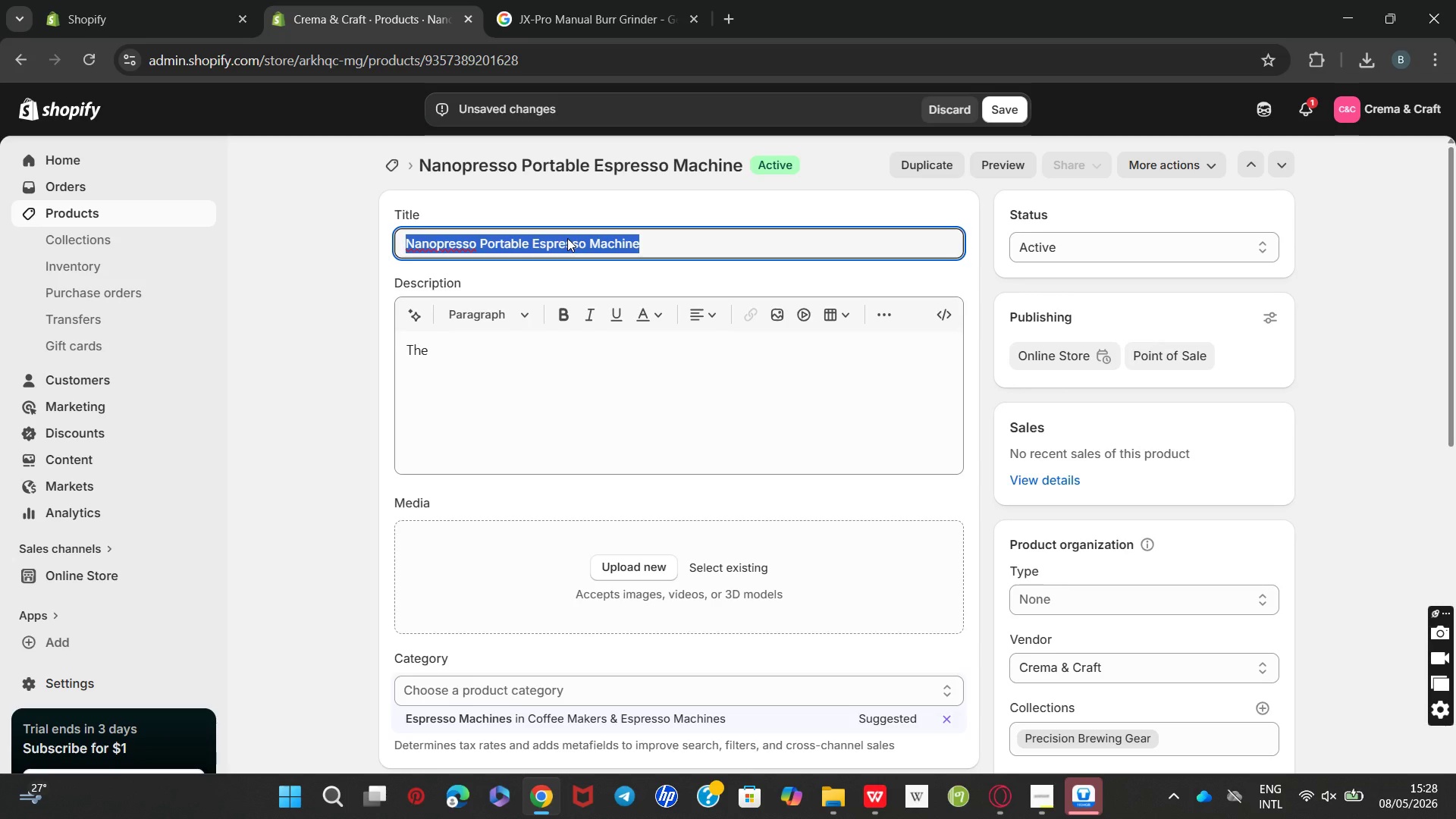 
triple_click([567, 238])
 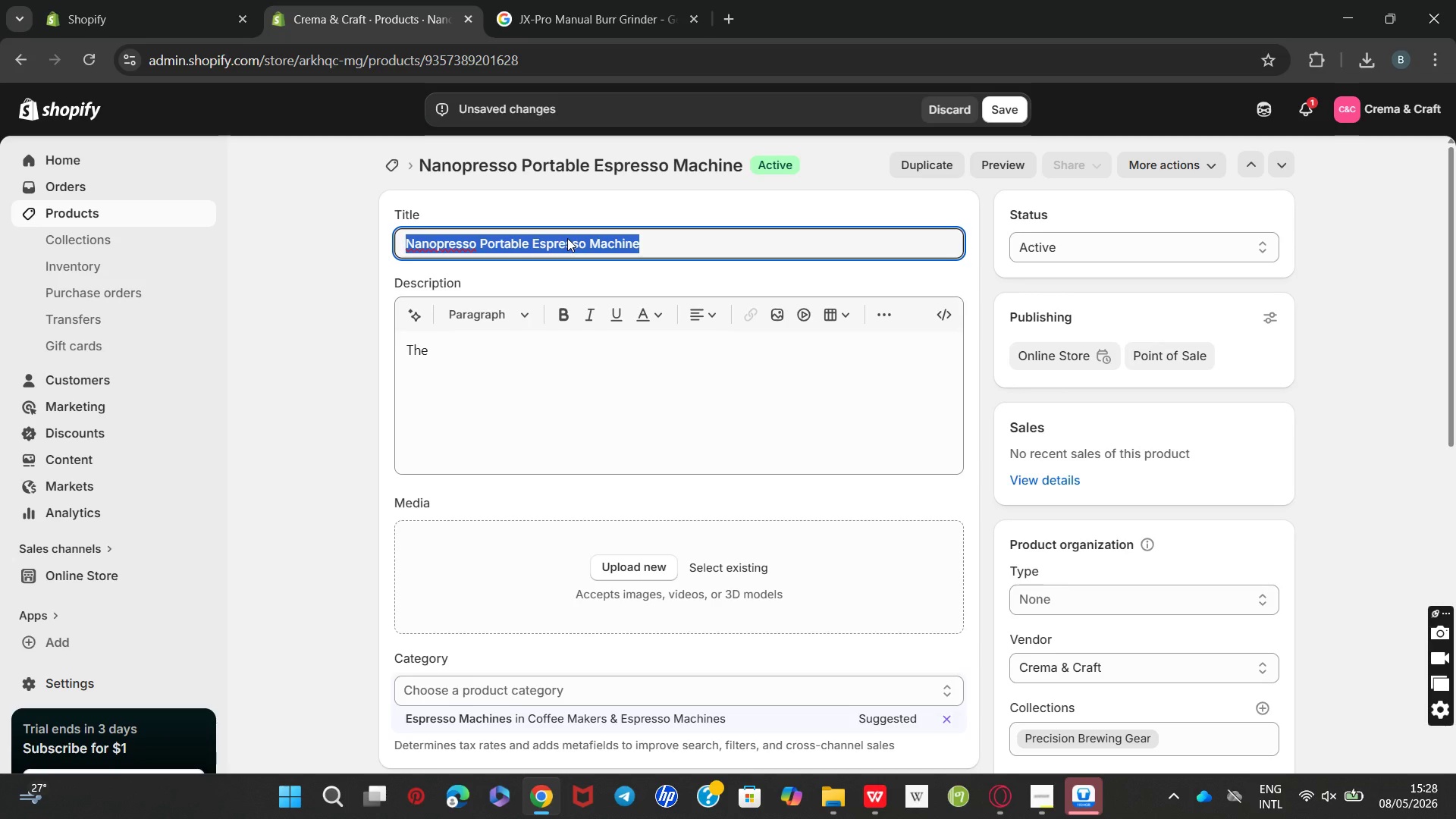 
key(Control+C)
 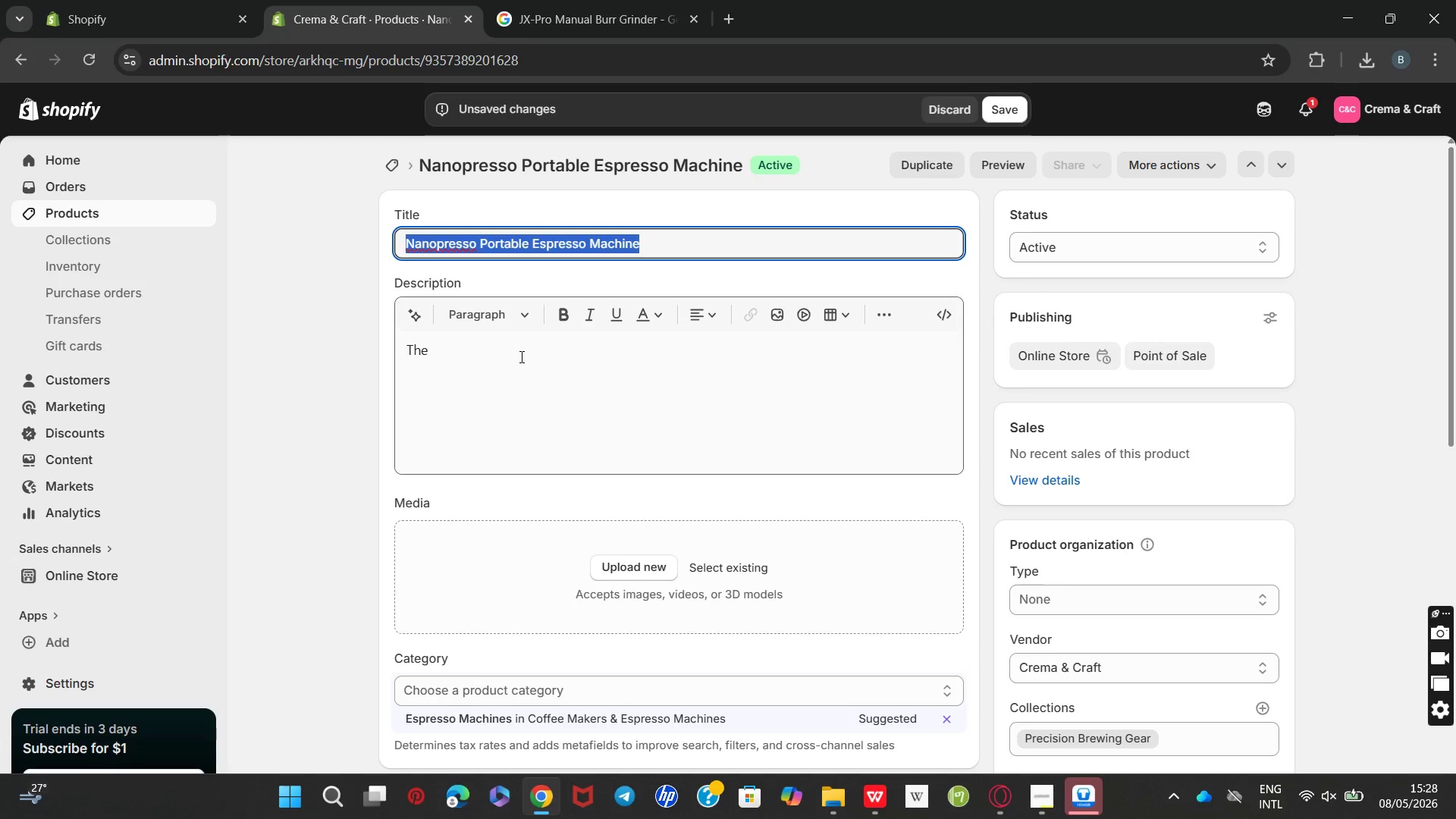 
left_click([520, 356])
 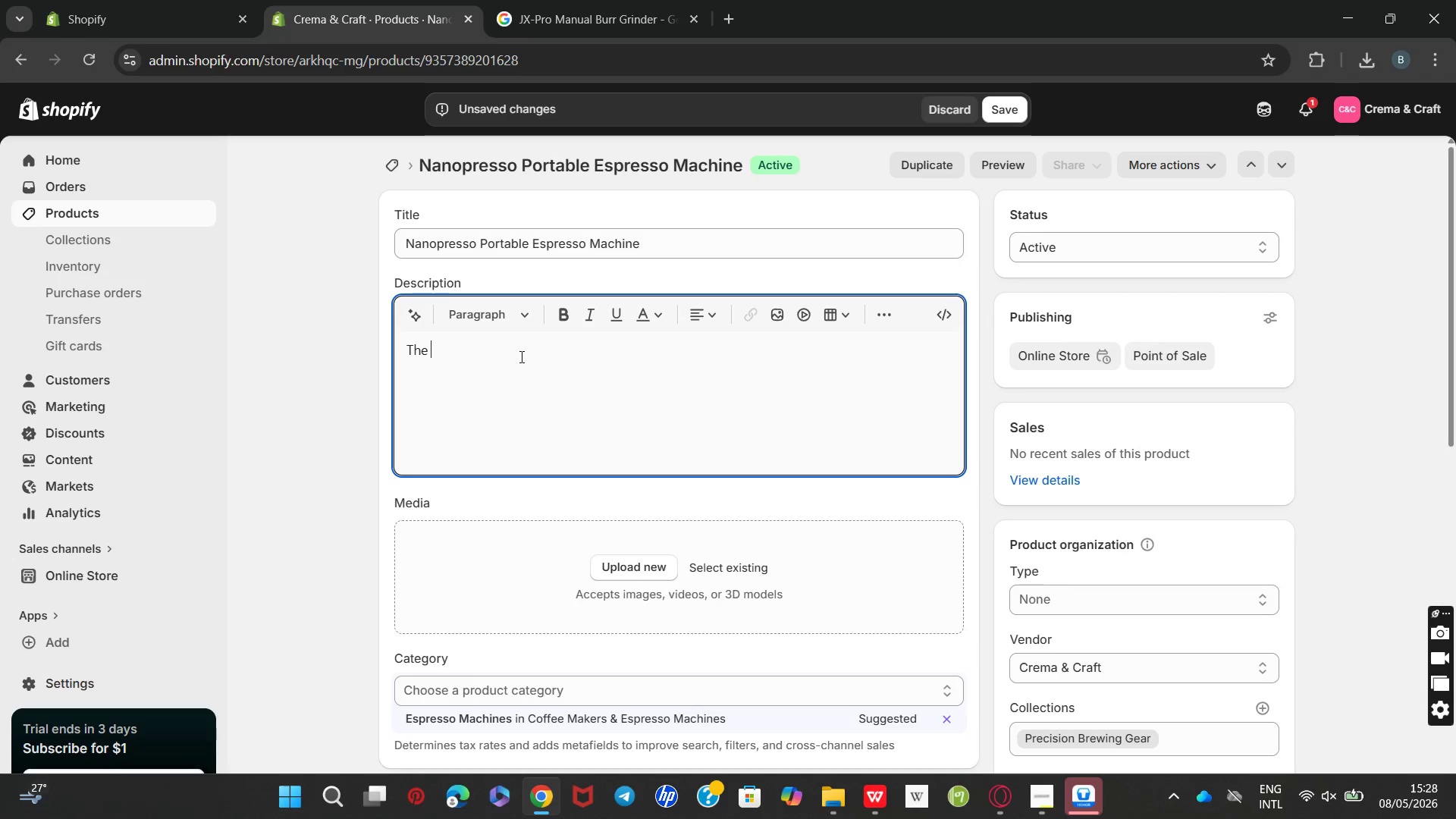 
key(Control+V)
 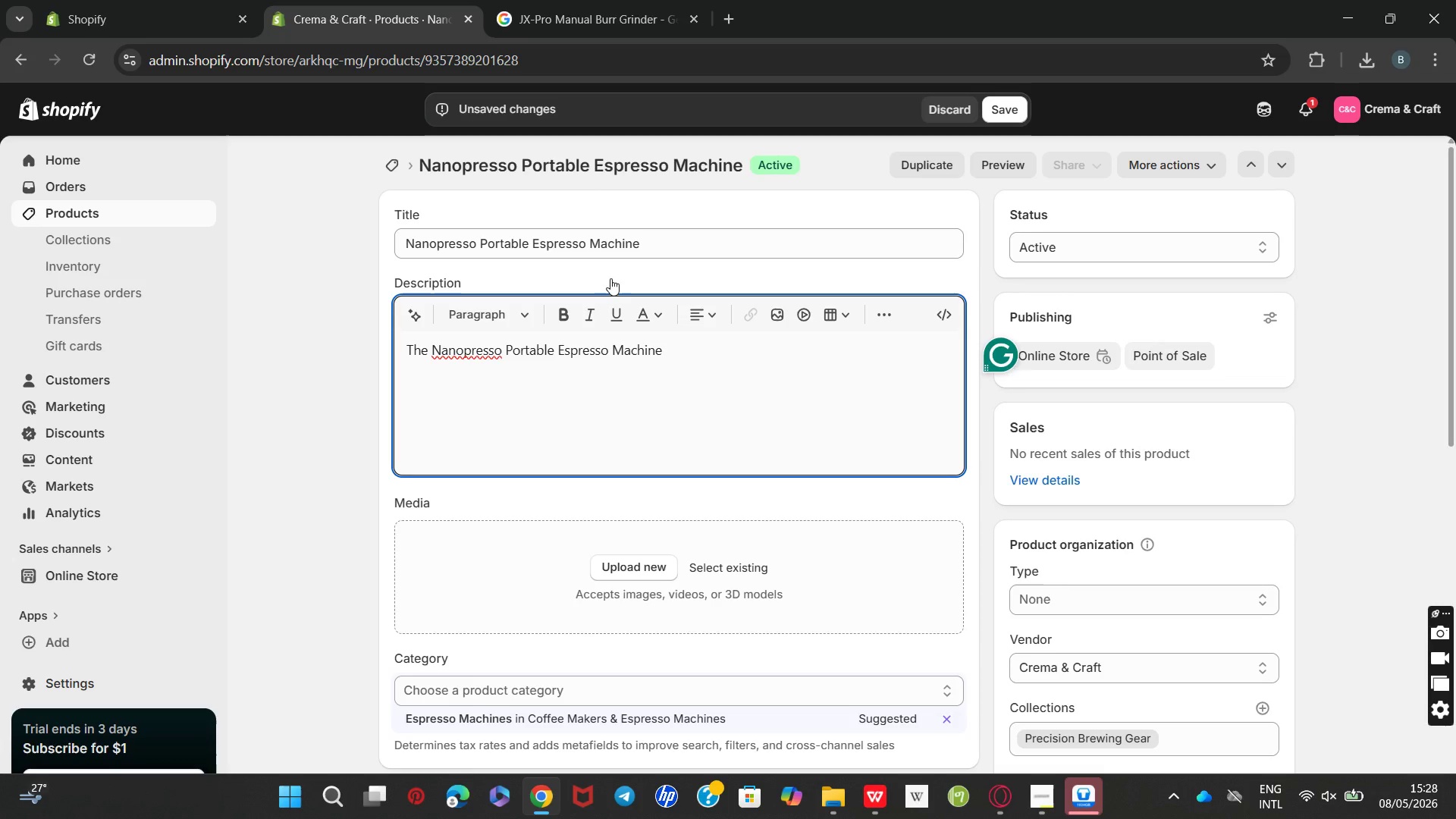 
key(Space)
 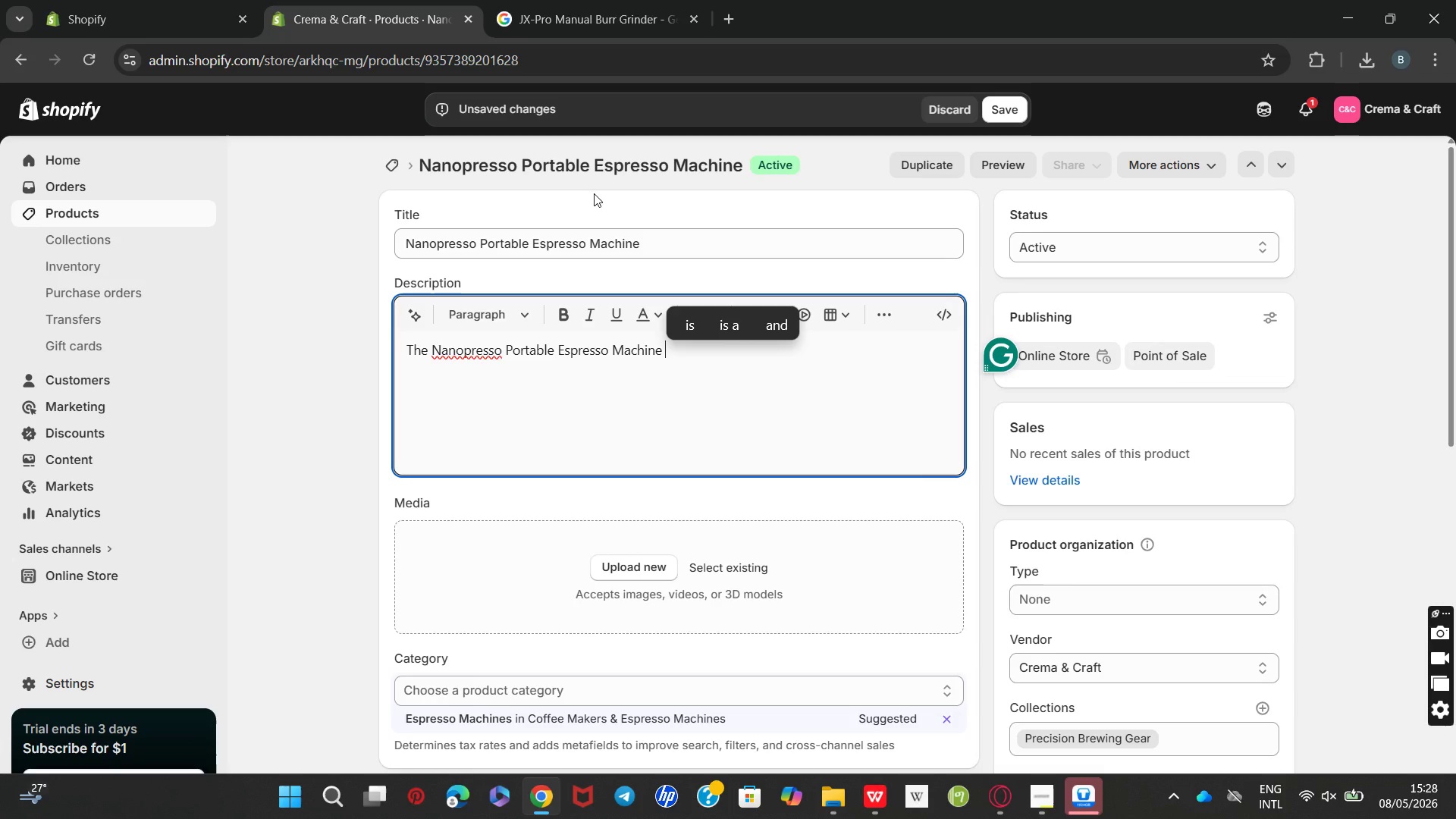 
wait(32.67)
 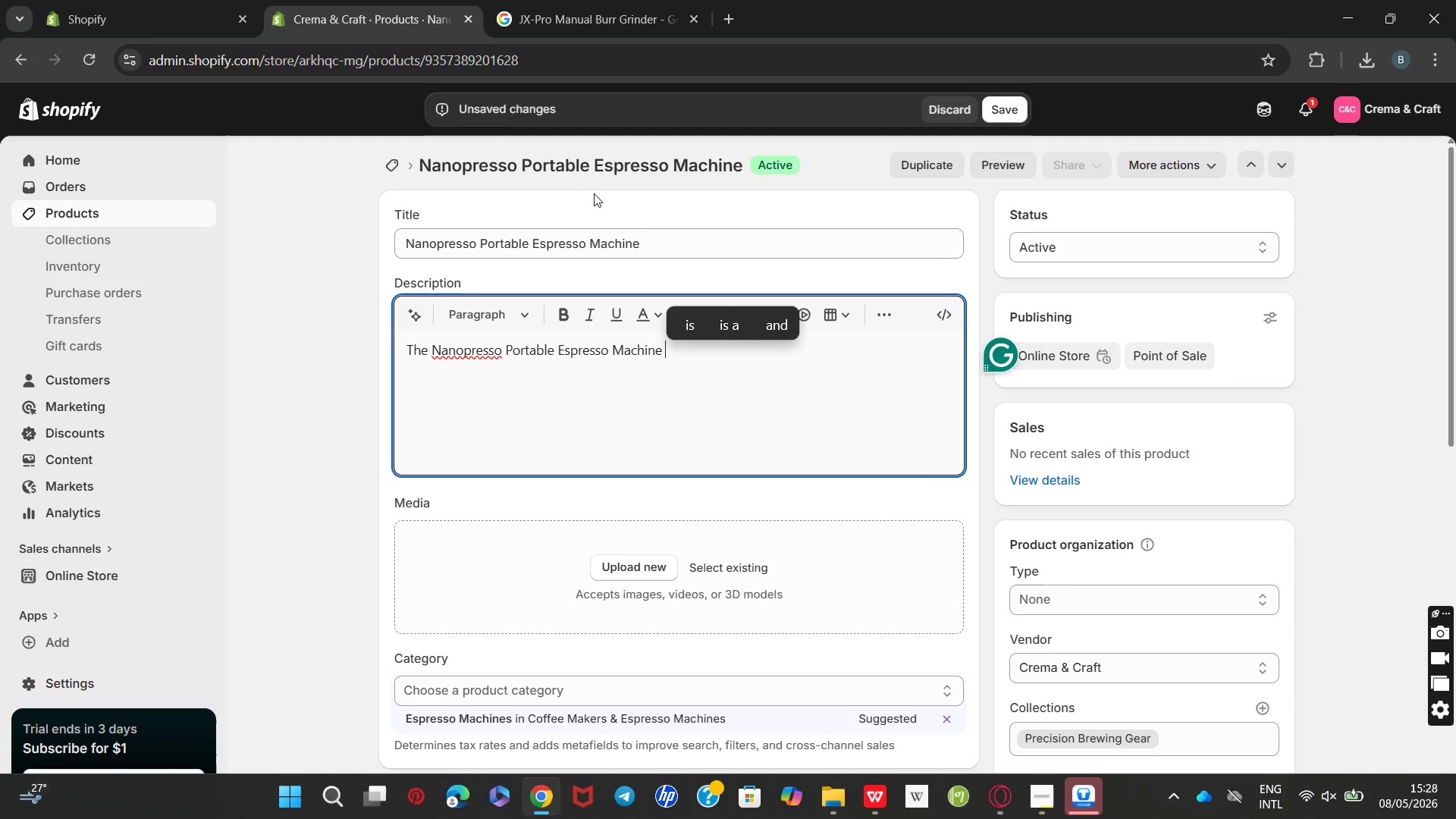 
type(allows users to brew rich espresso shots wher)
 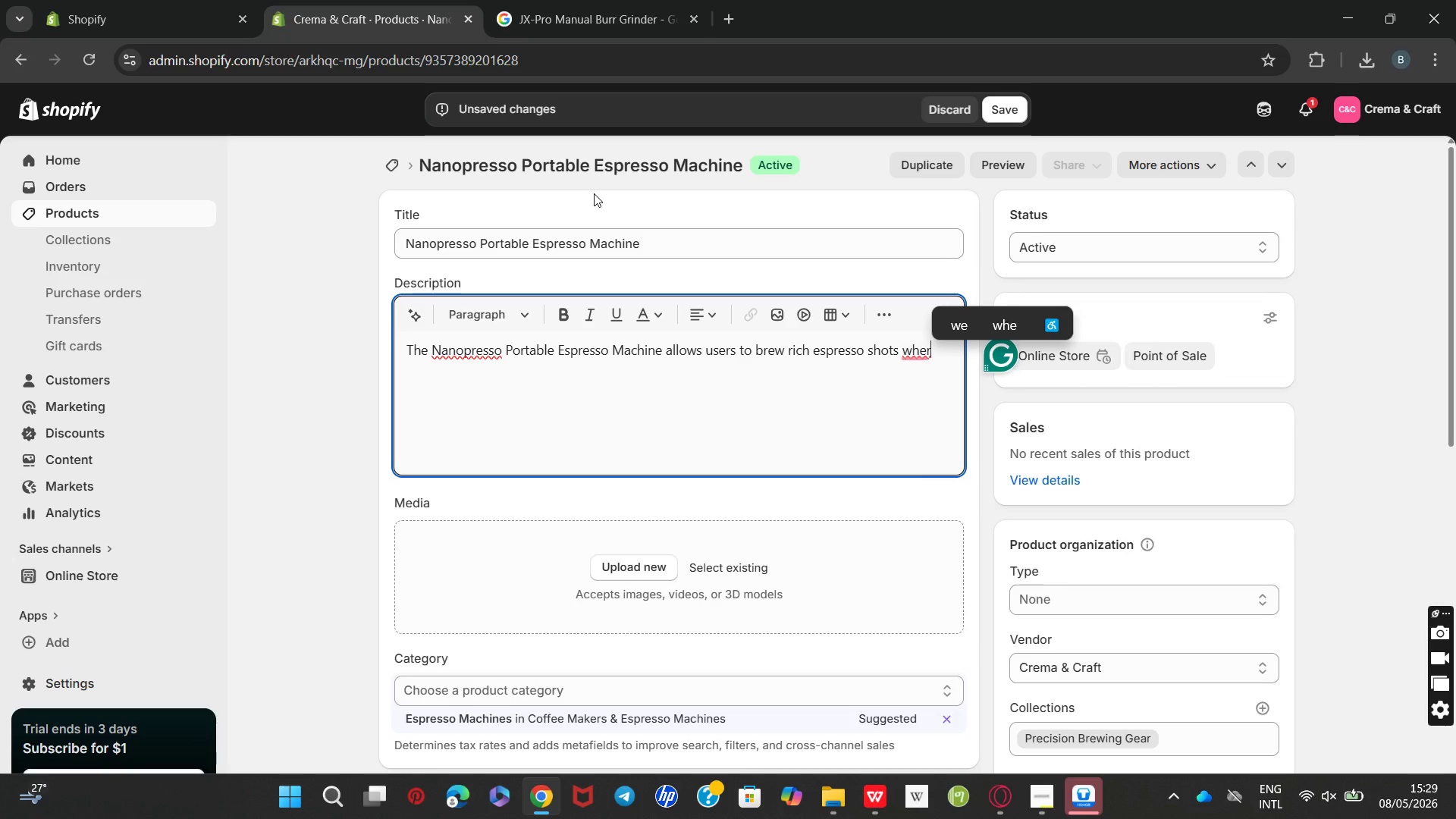 
type(ever they travel. Its lightweight and compact design makes it ideal foe)
key(Backspace)
type(r camping, office use, and outdoor coffee preparation )
key(Backspace)
type(. The manual pumping system generates high pressure )
 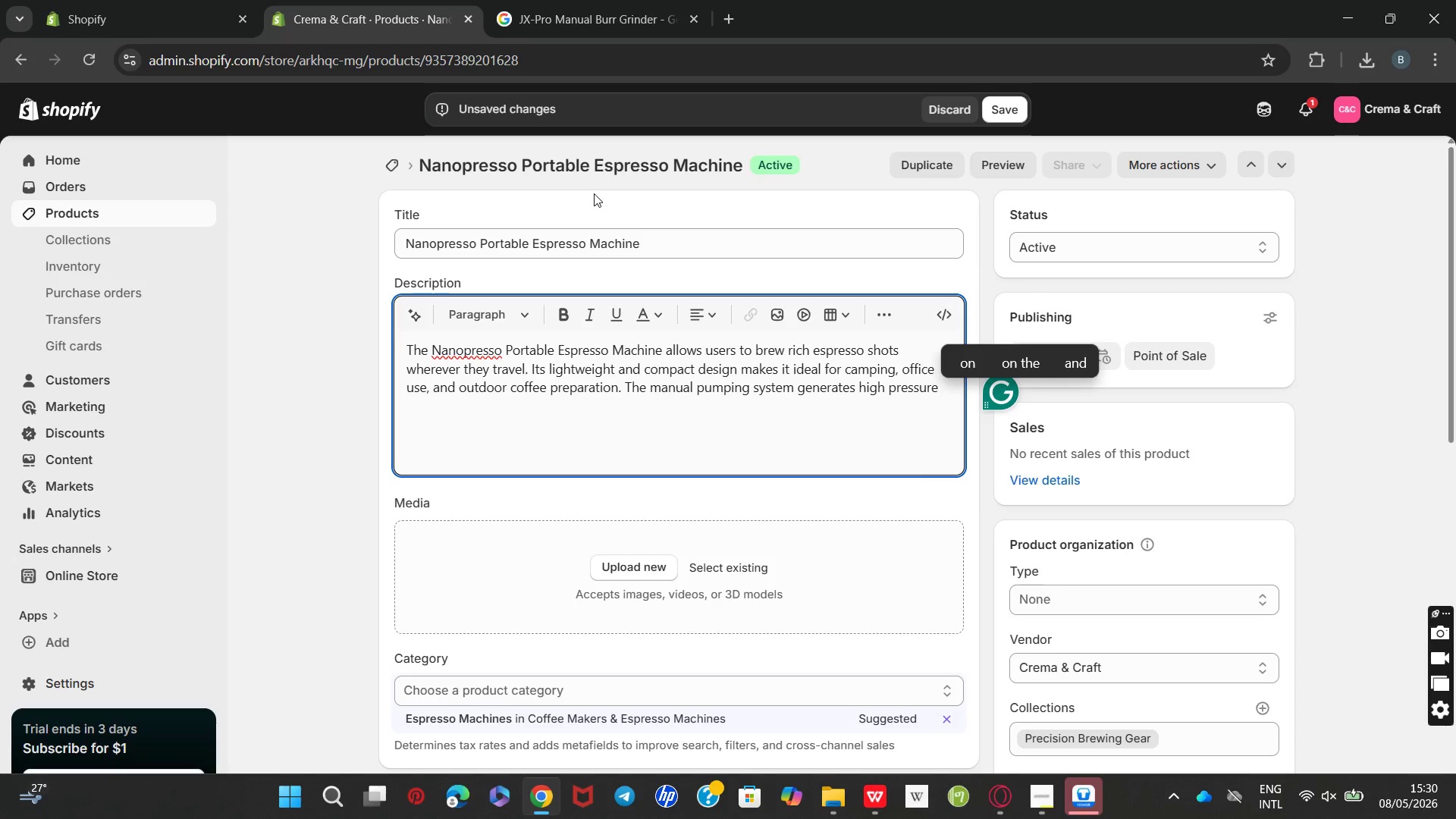 
wait(5.02)
 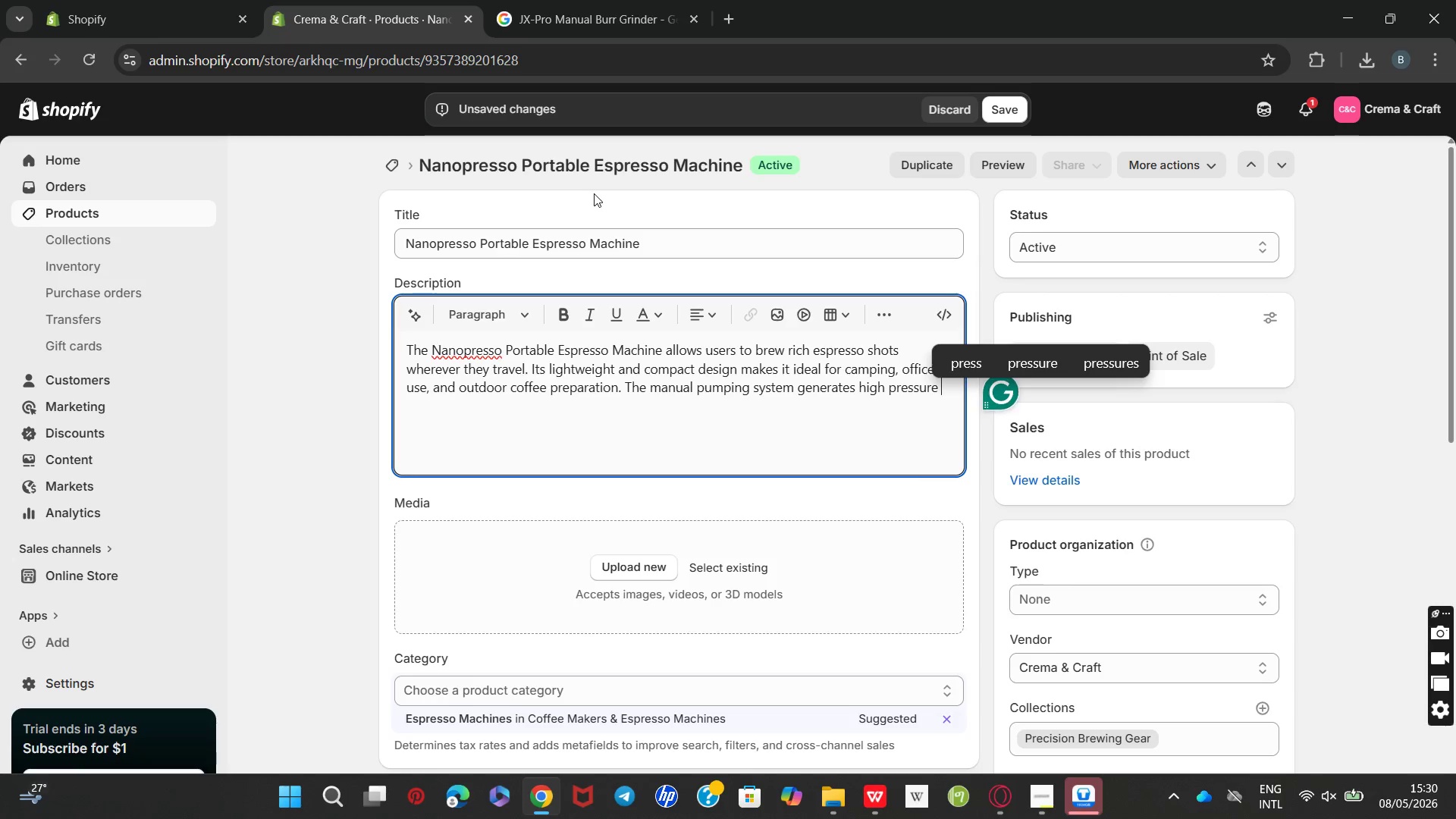 
type(for improvre)
key(Backspace)
key(Backspace)
type(we)
key(Backspace)
key(Backspace)
type(ed crema and balanced espresso extraction )
 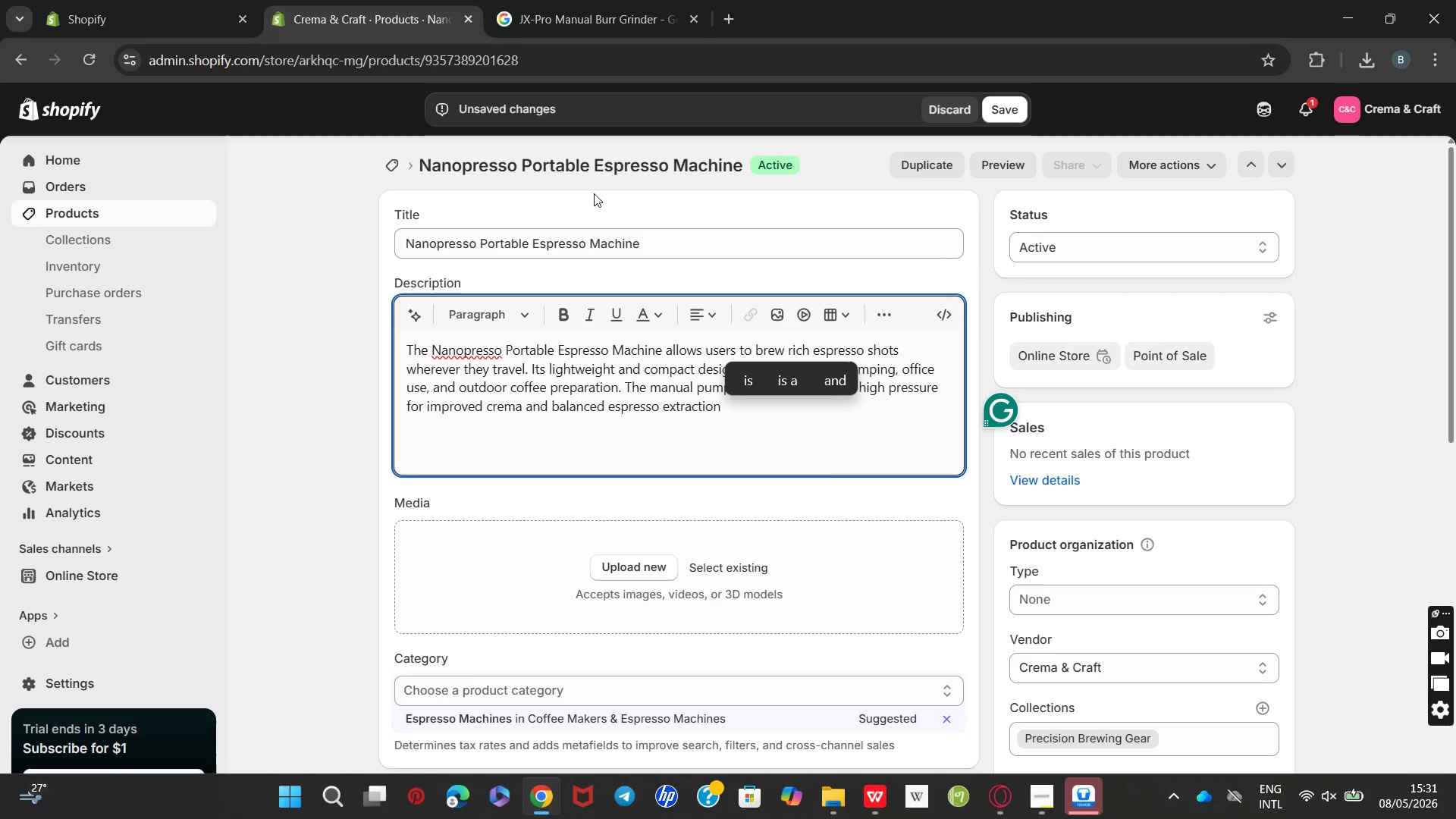 
type(without )
 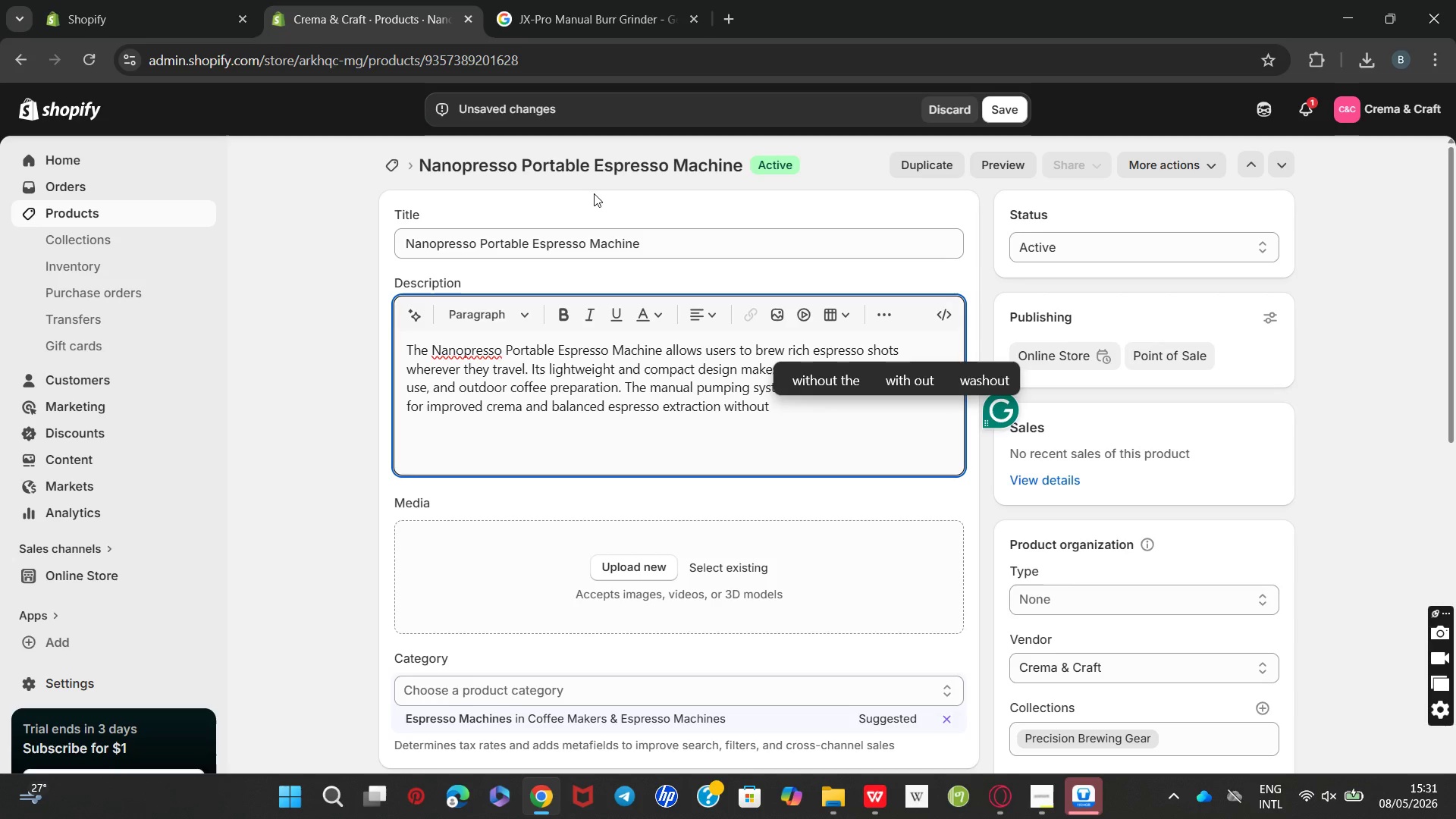 
wait(10.14)
 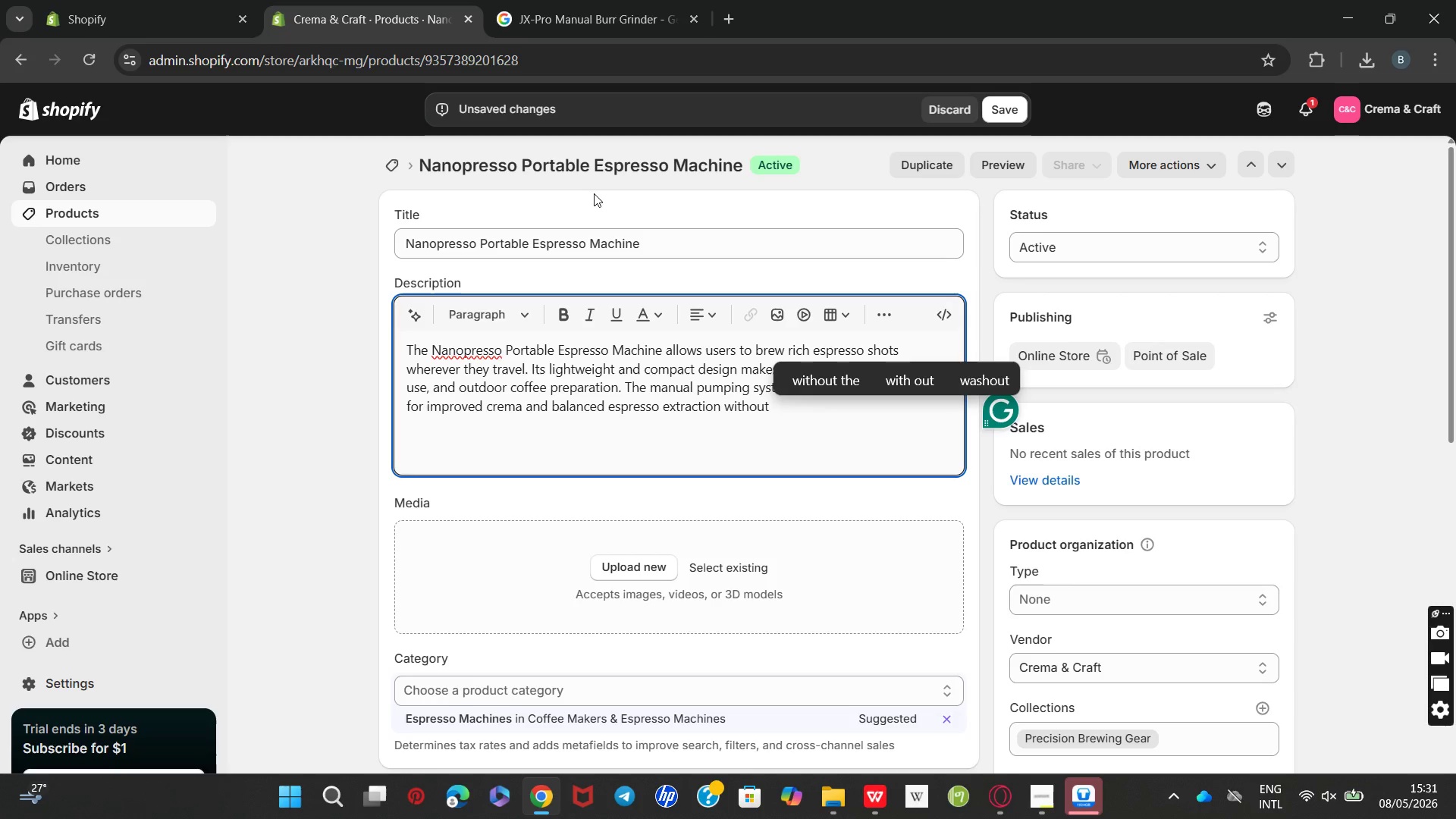 
type(electricity)
 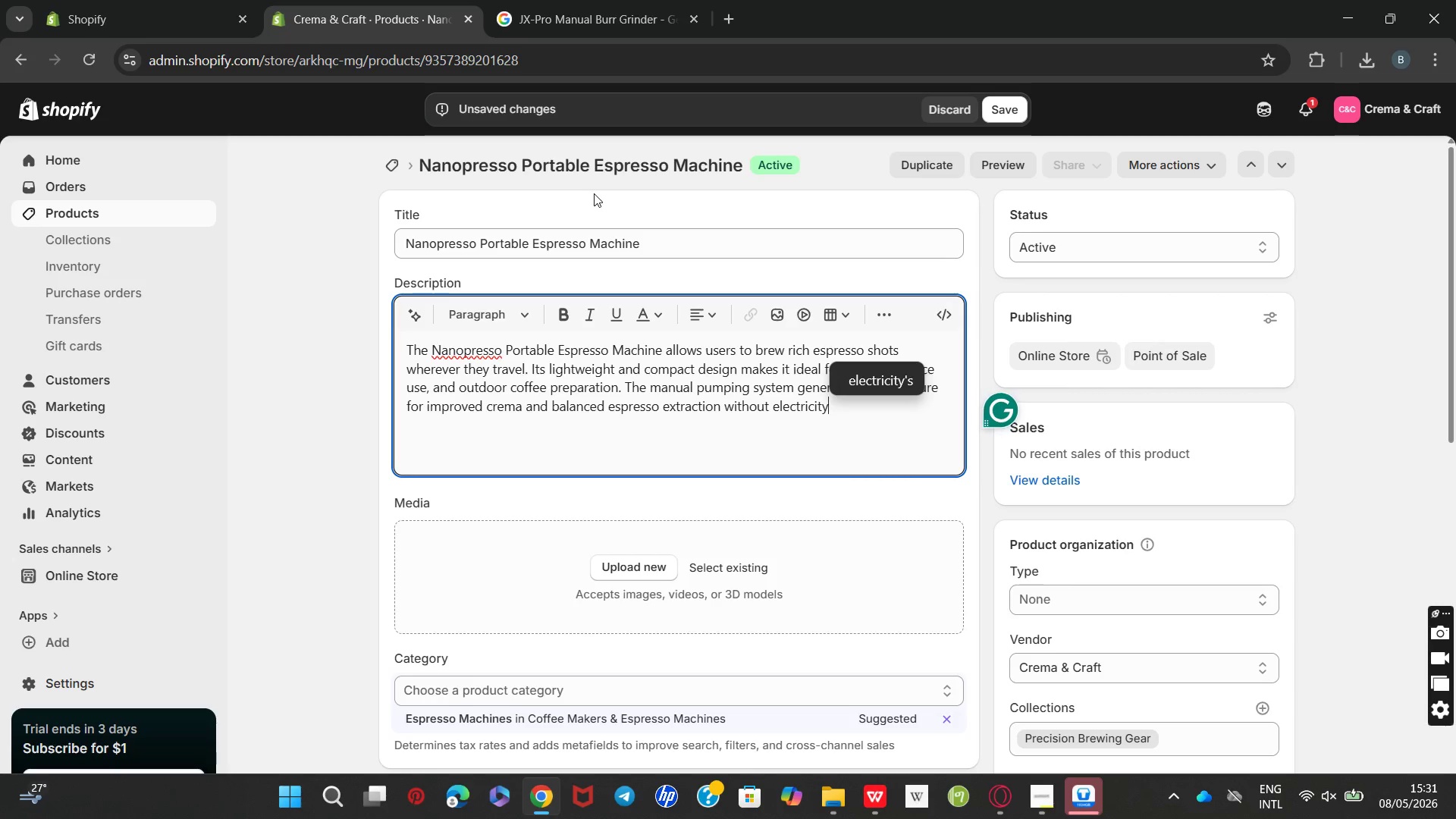 
wait(10.95)
 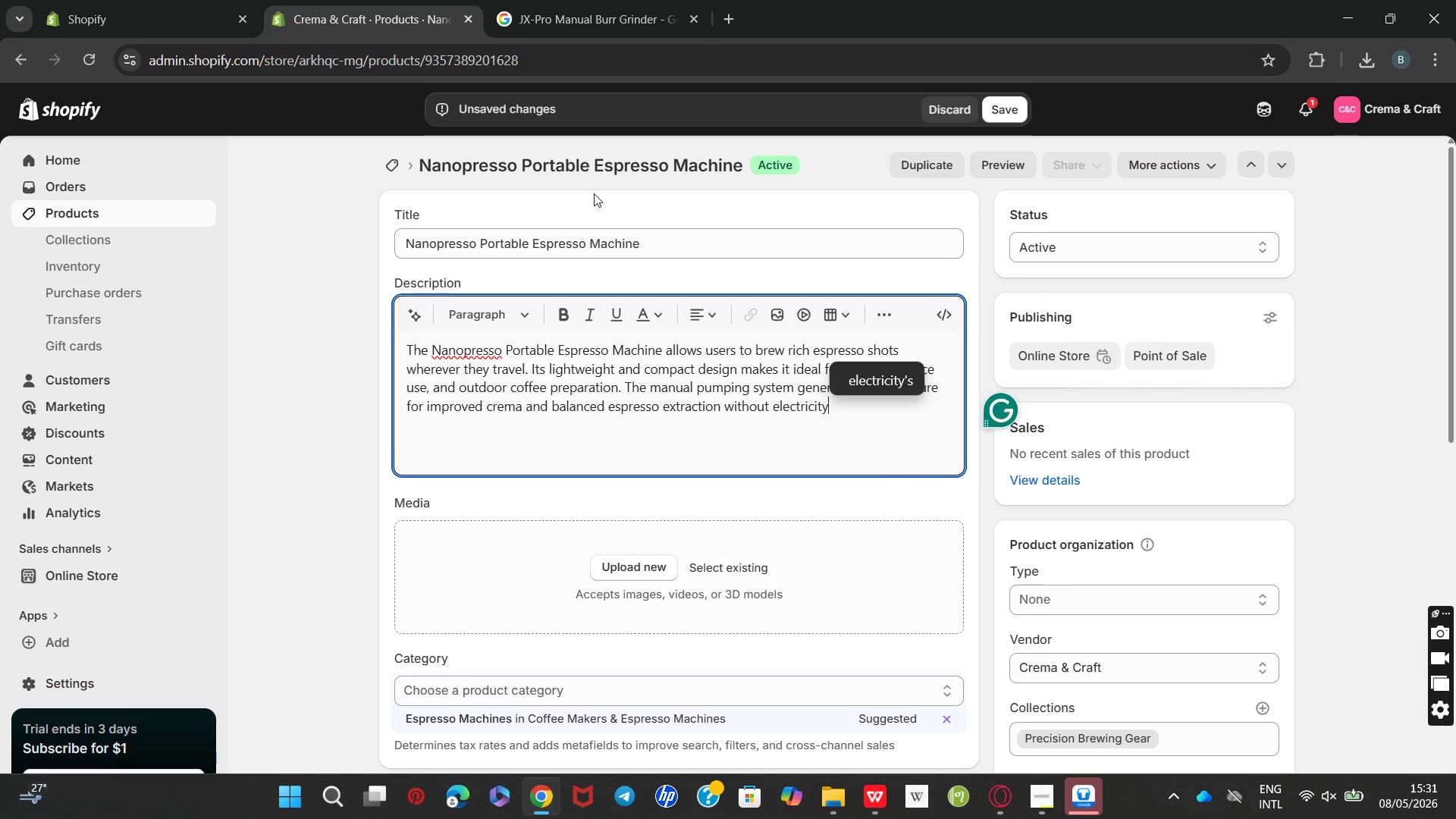 
key(Period)
 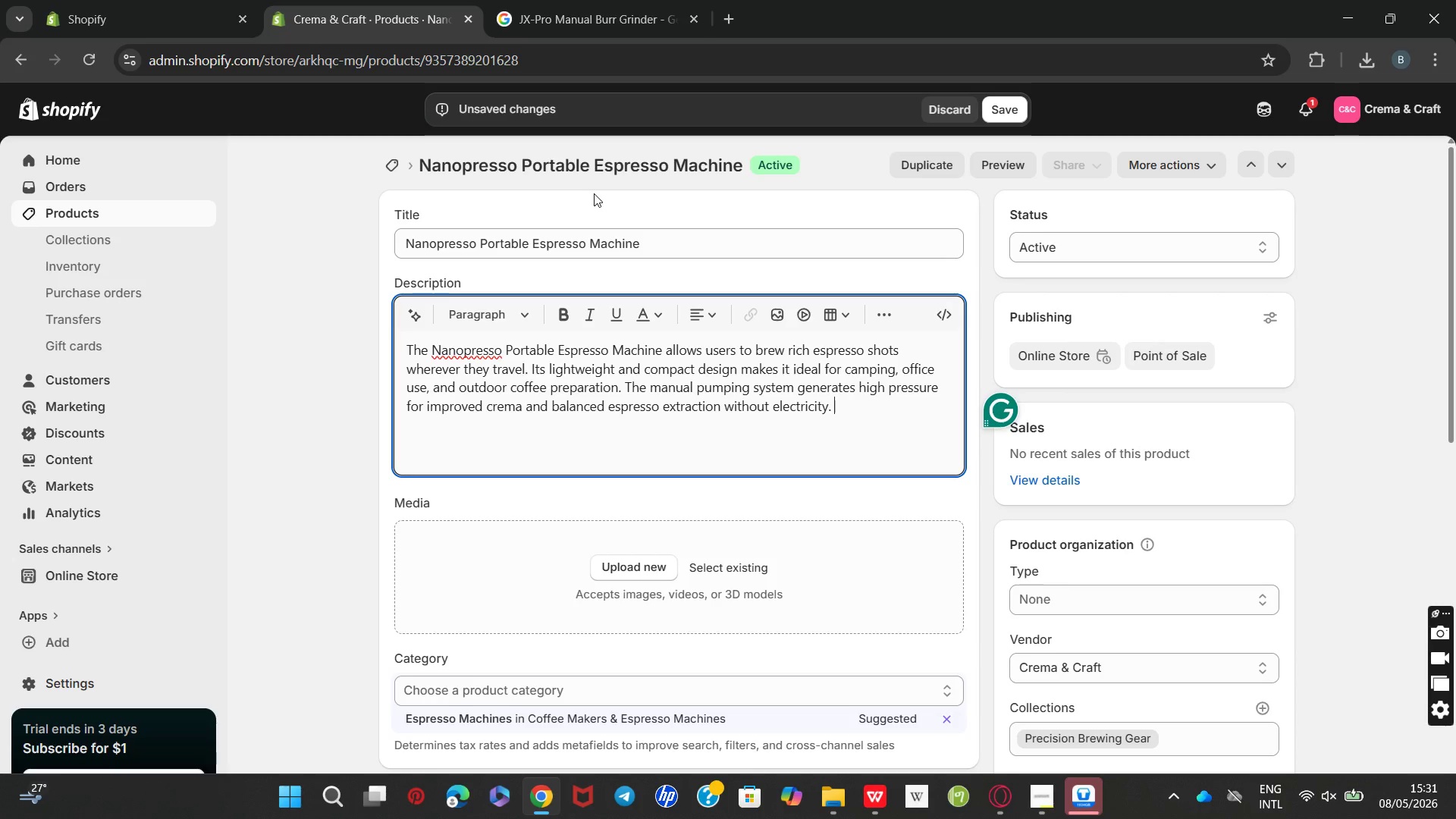 
key(Space)
 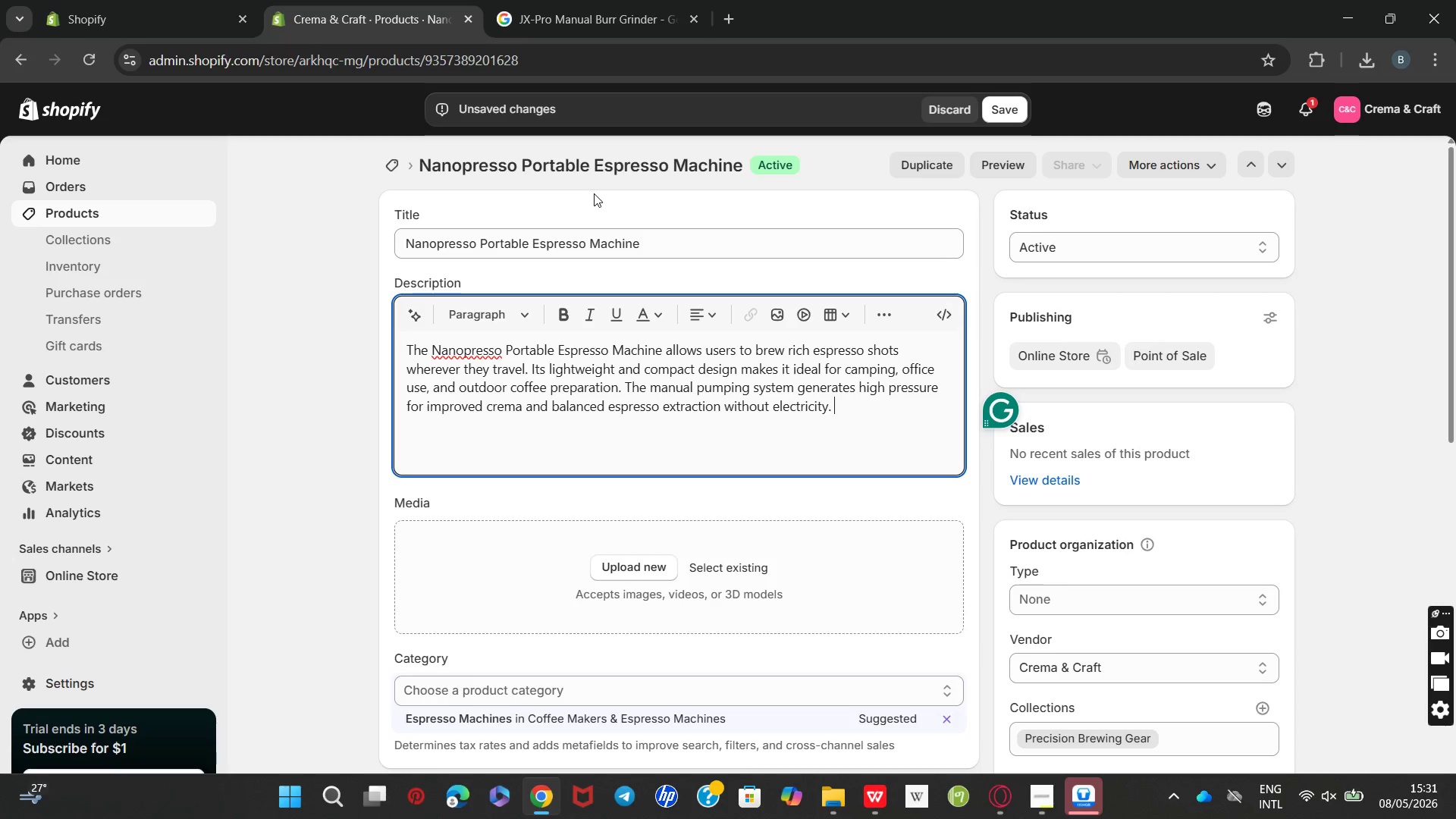 
type(Durable construction and easy maintenance make it a reliable travel brewing companion.)
 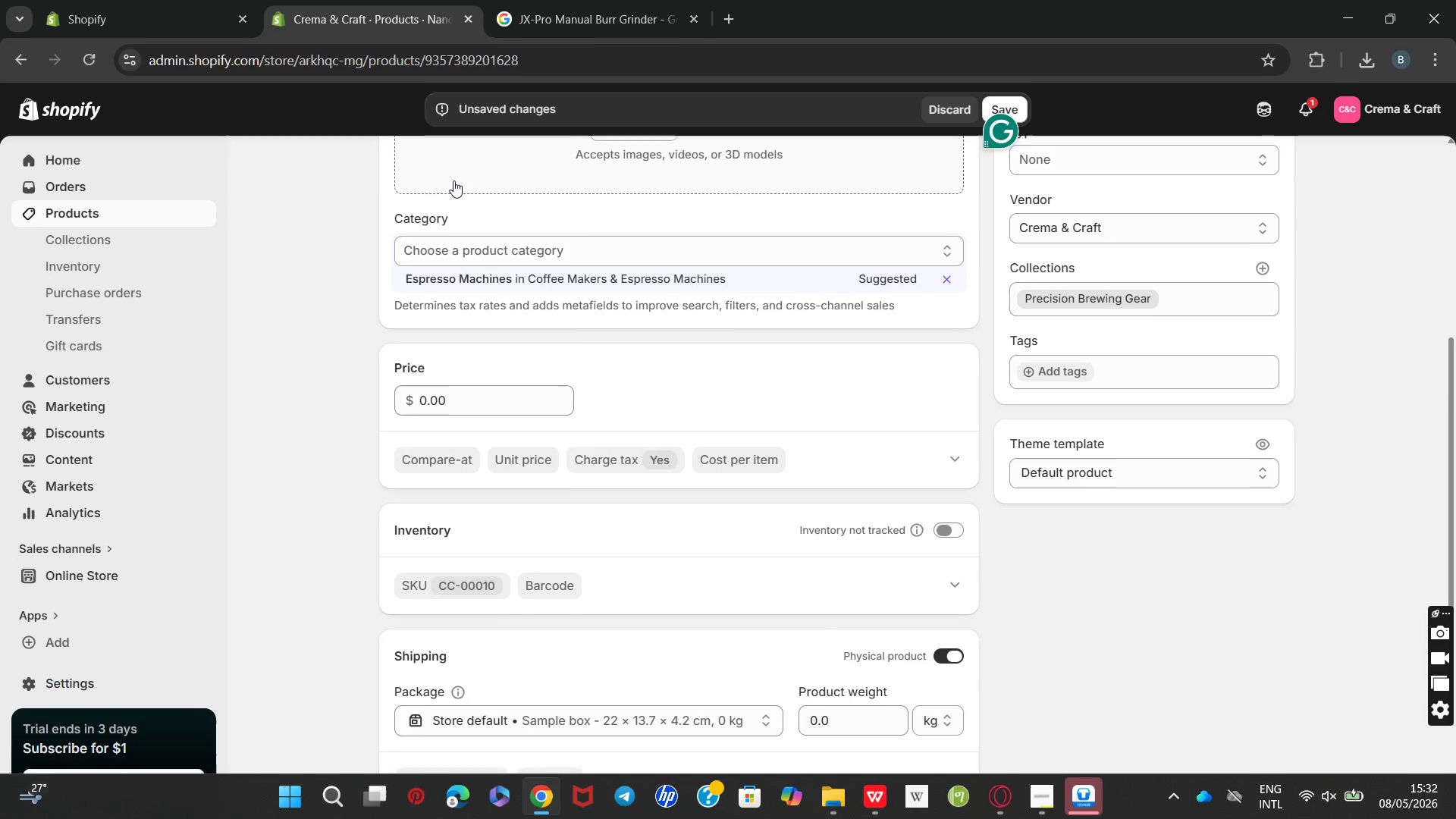 
wait(7.84)
 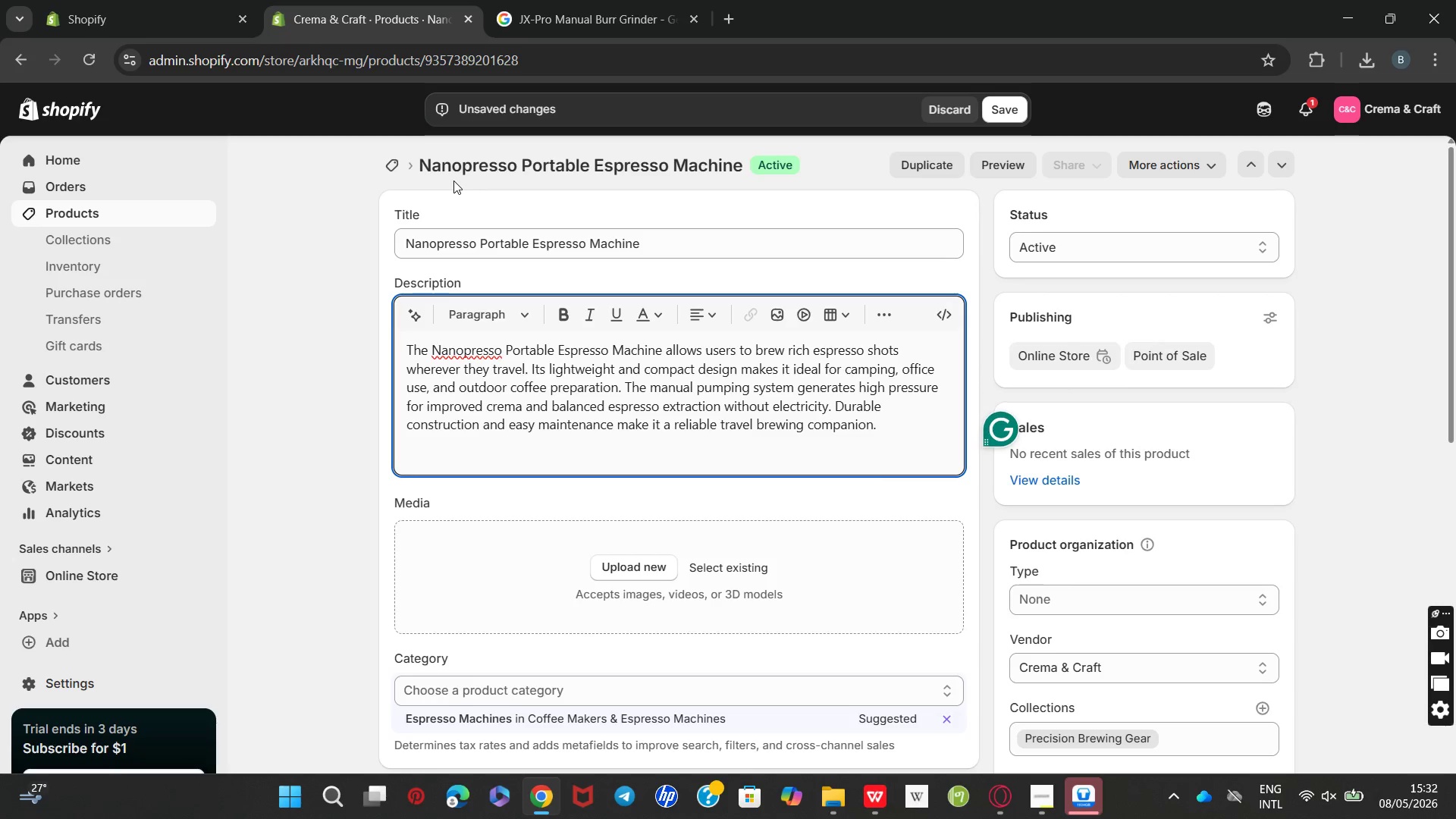 
left_click([948, 531])
 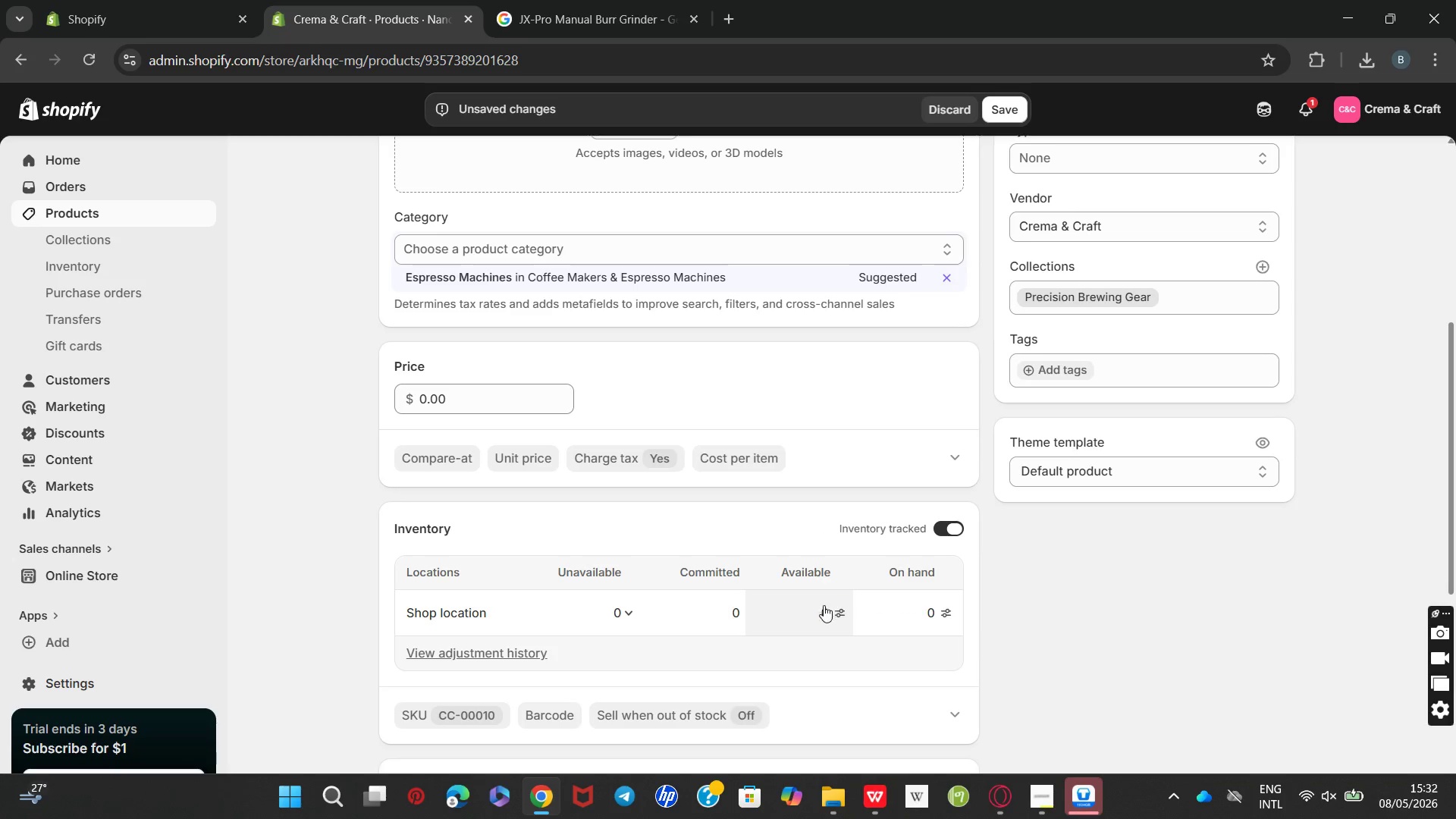 
left_click([821, 609])
 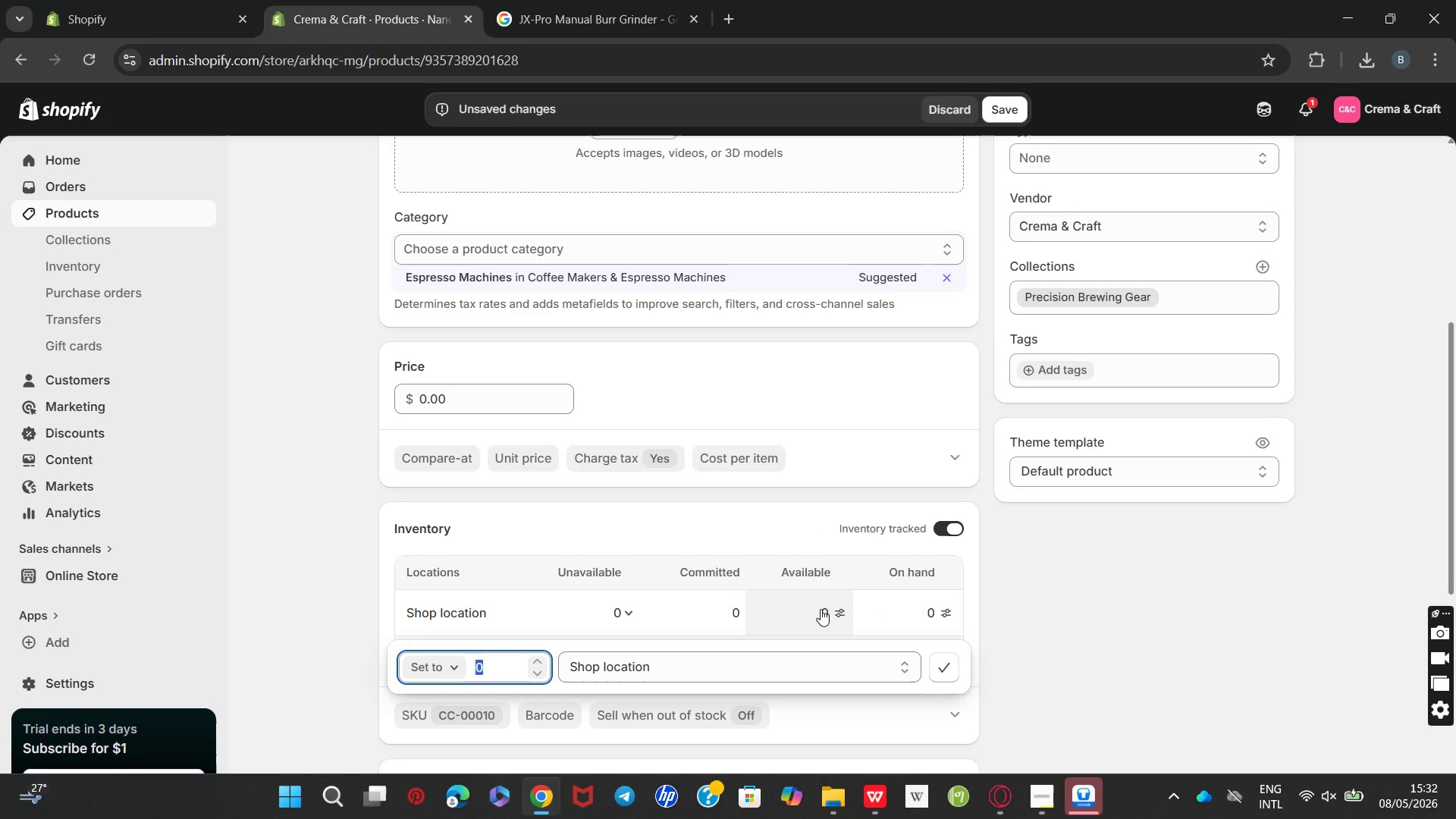 
type(15)
 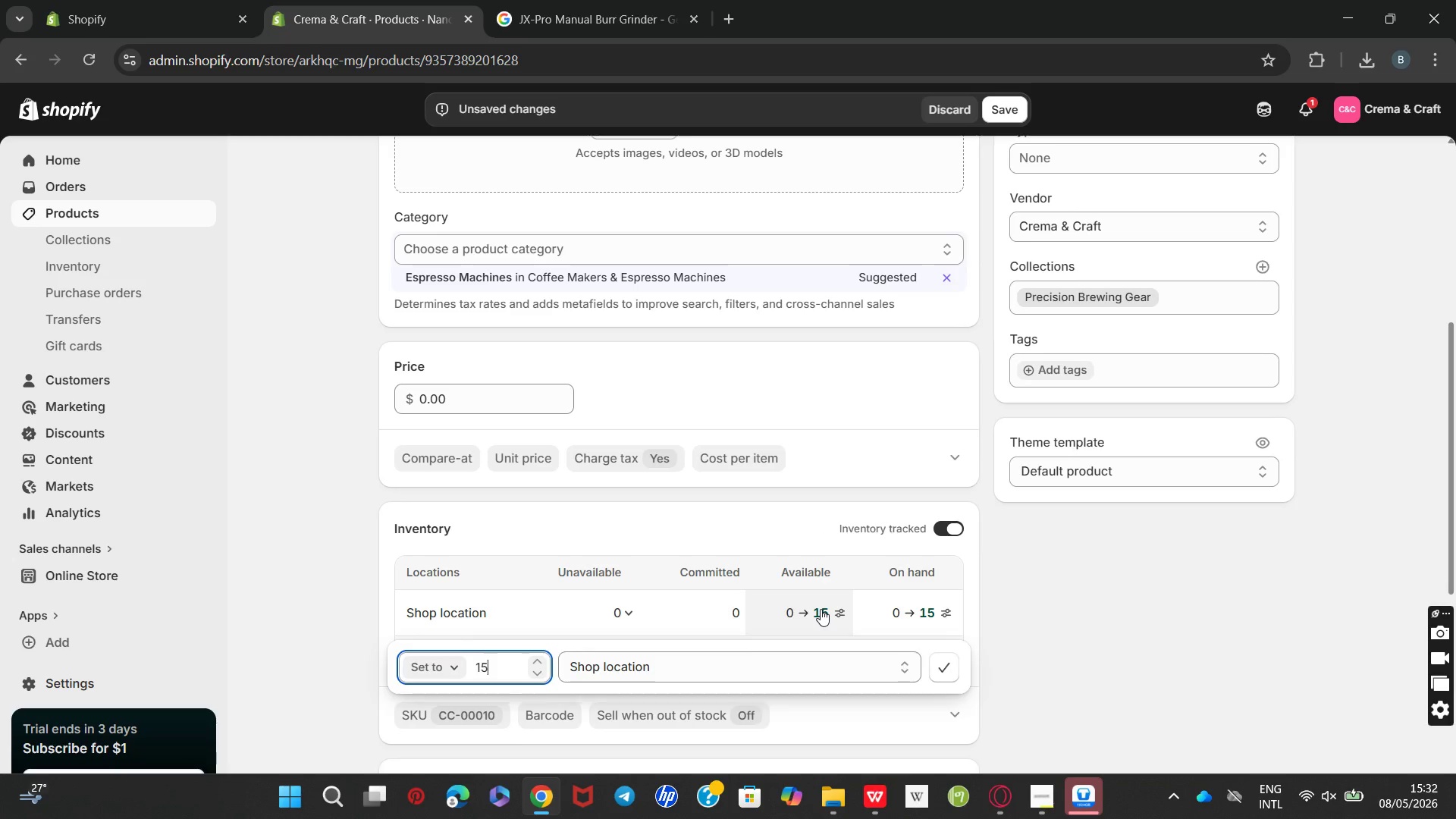 
key(Enter)
 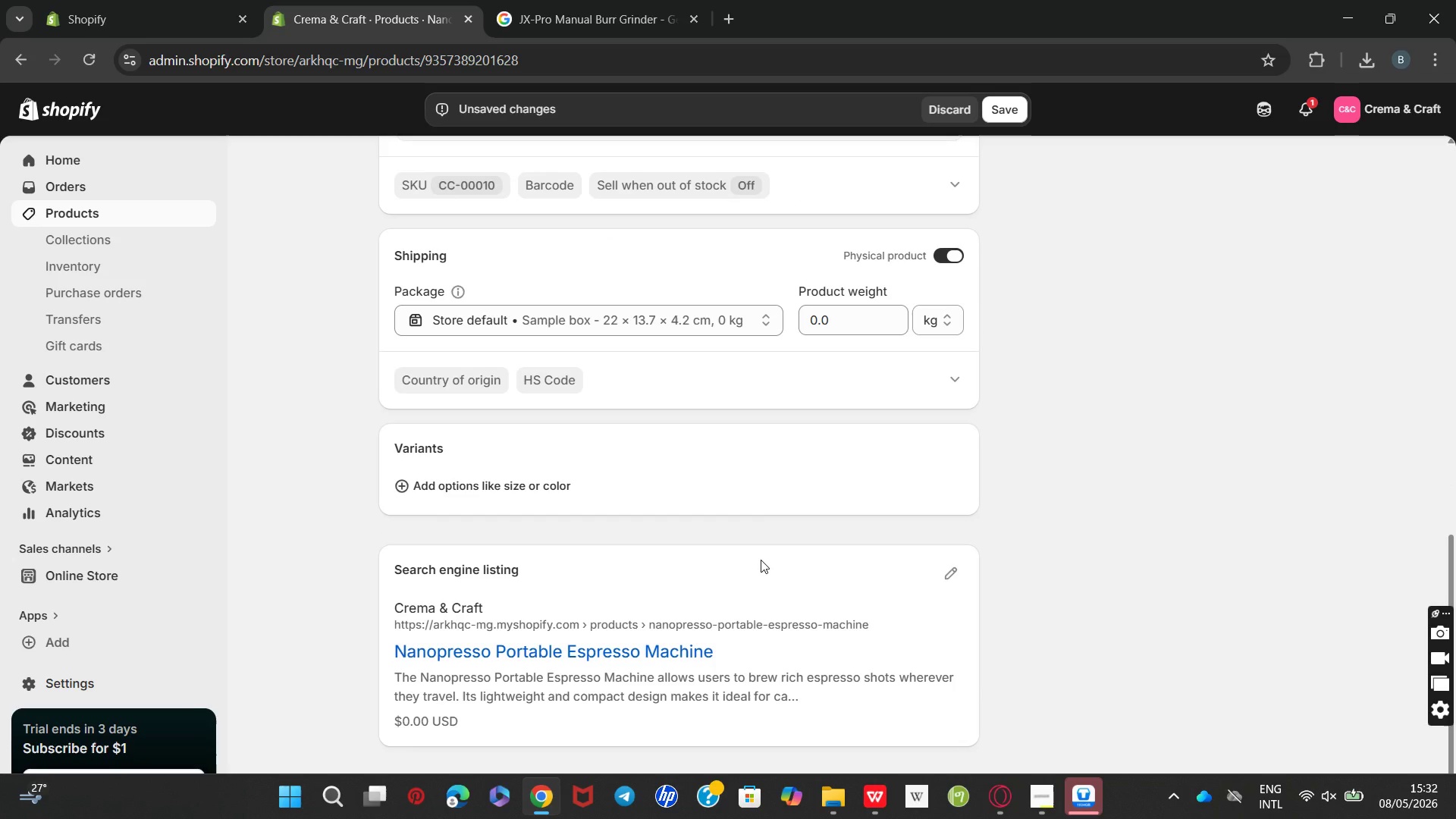 
wait(7.47)
 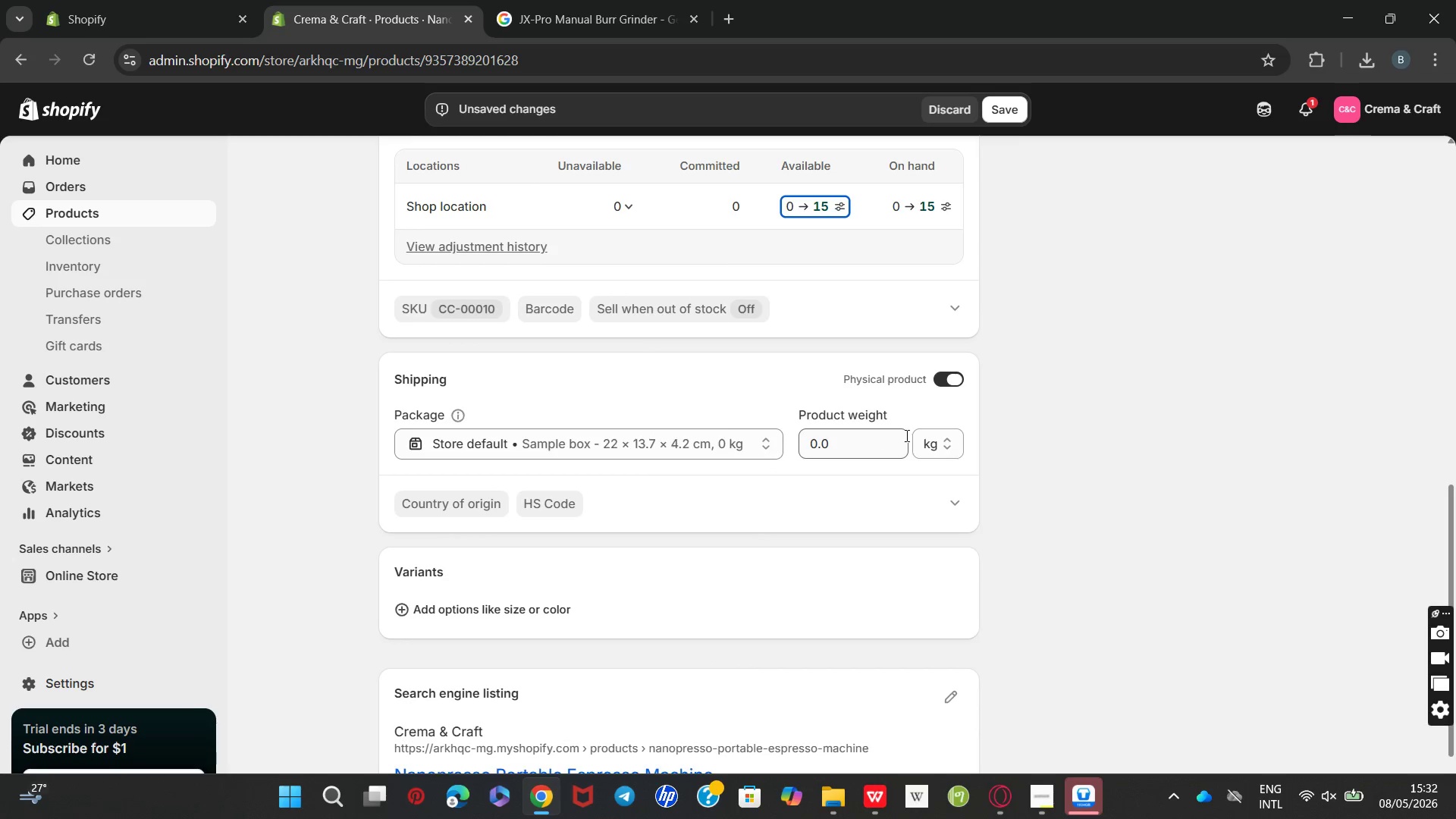 
left_click([947, 570])
 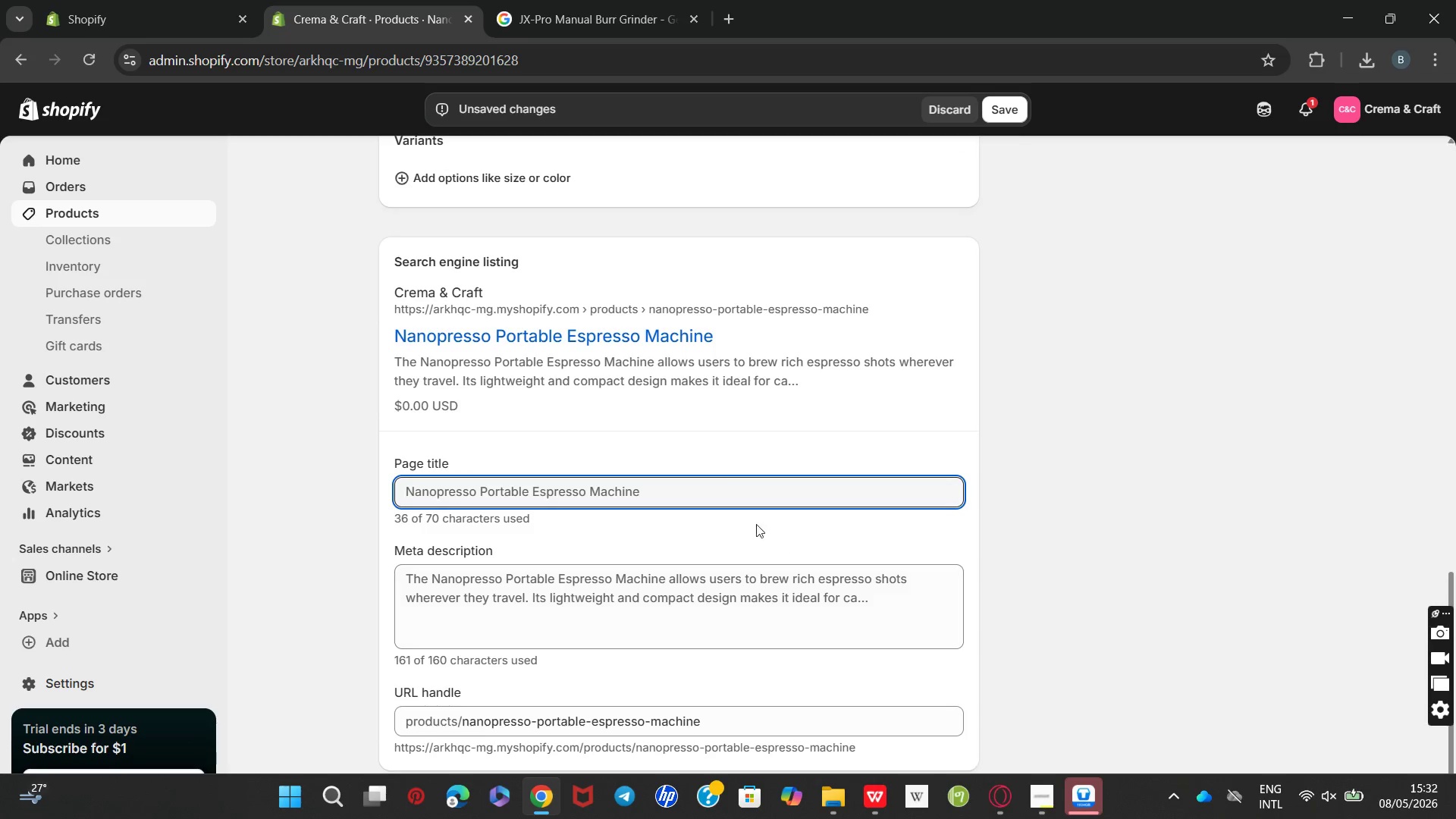 
left_click([735, 491])
 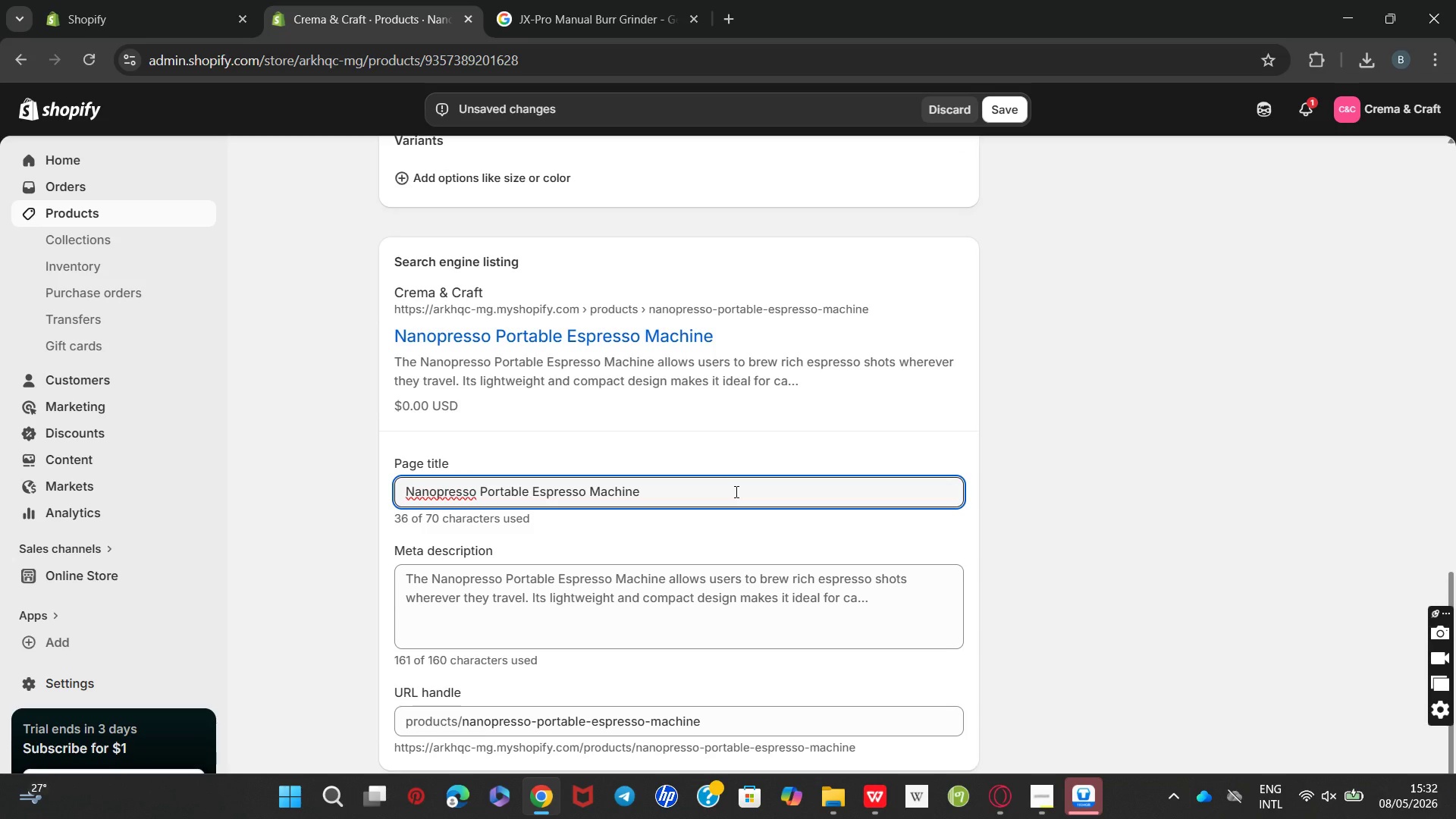 
type( [Break] Compq)
key(Backspace)
type(act travel )
 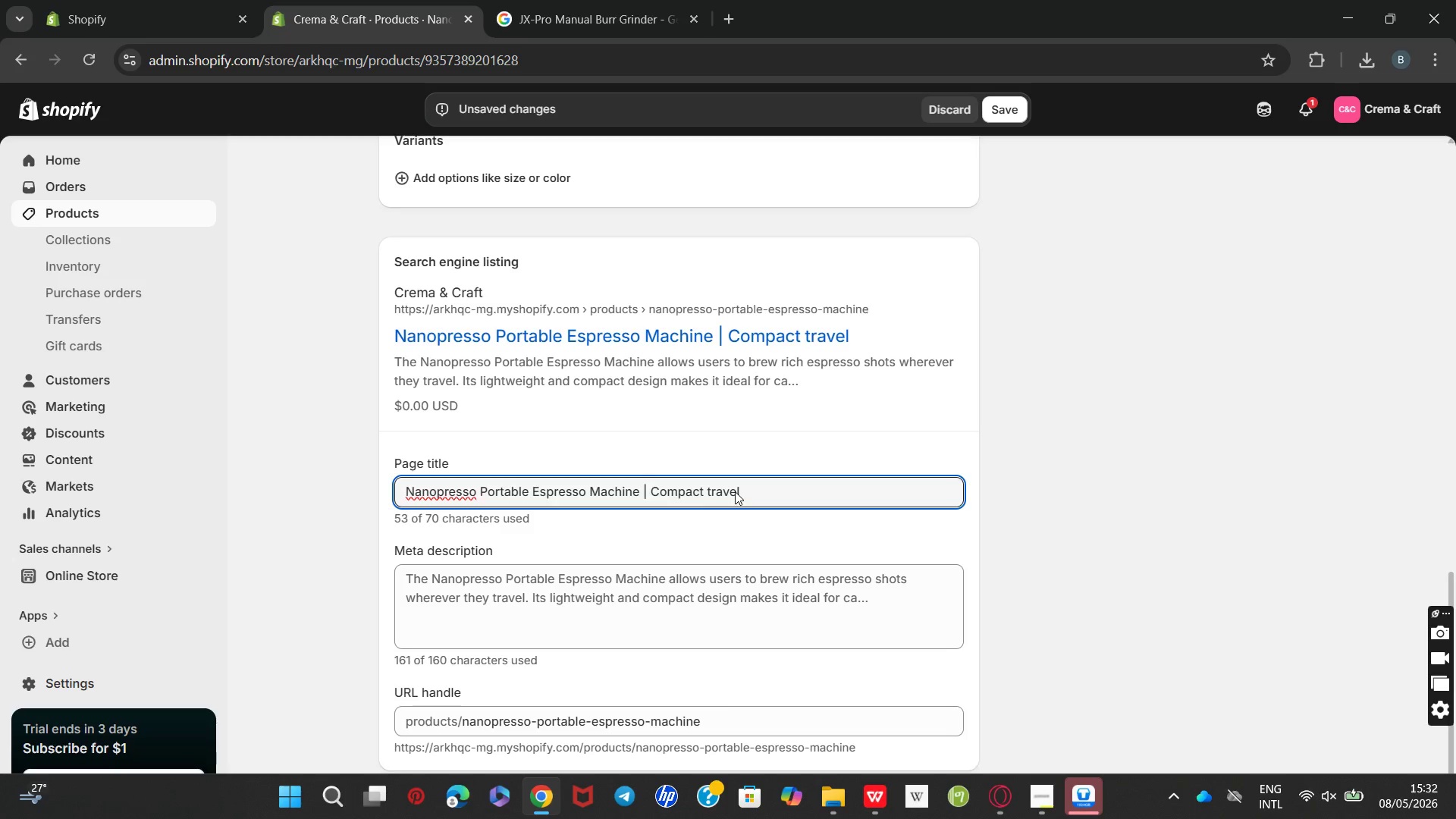 
type(Espresso Maker)
 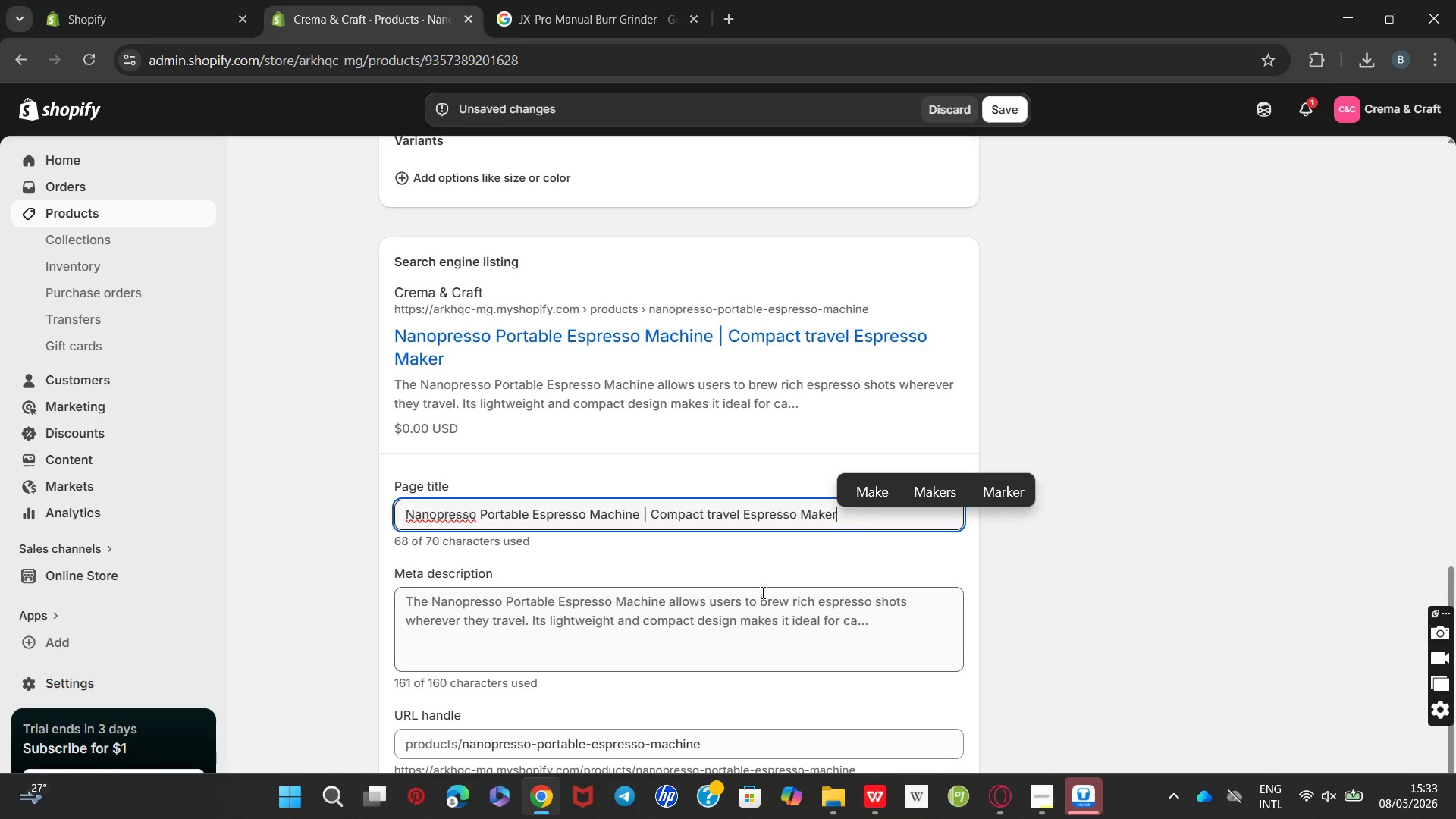 
double_click([761, 592])
 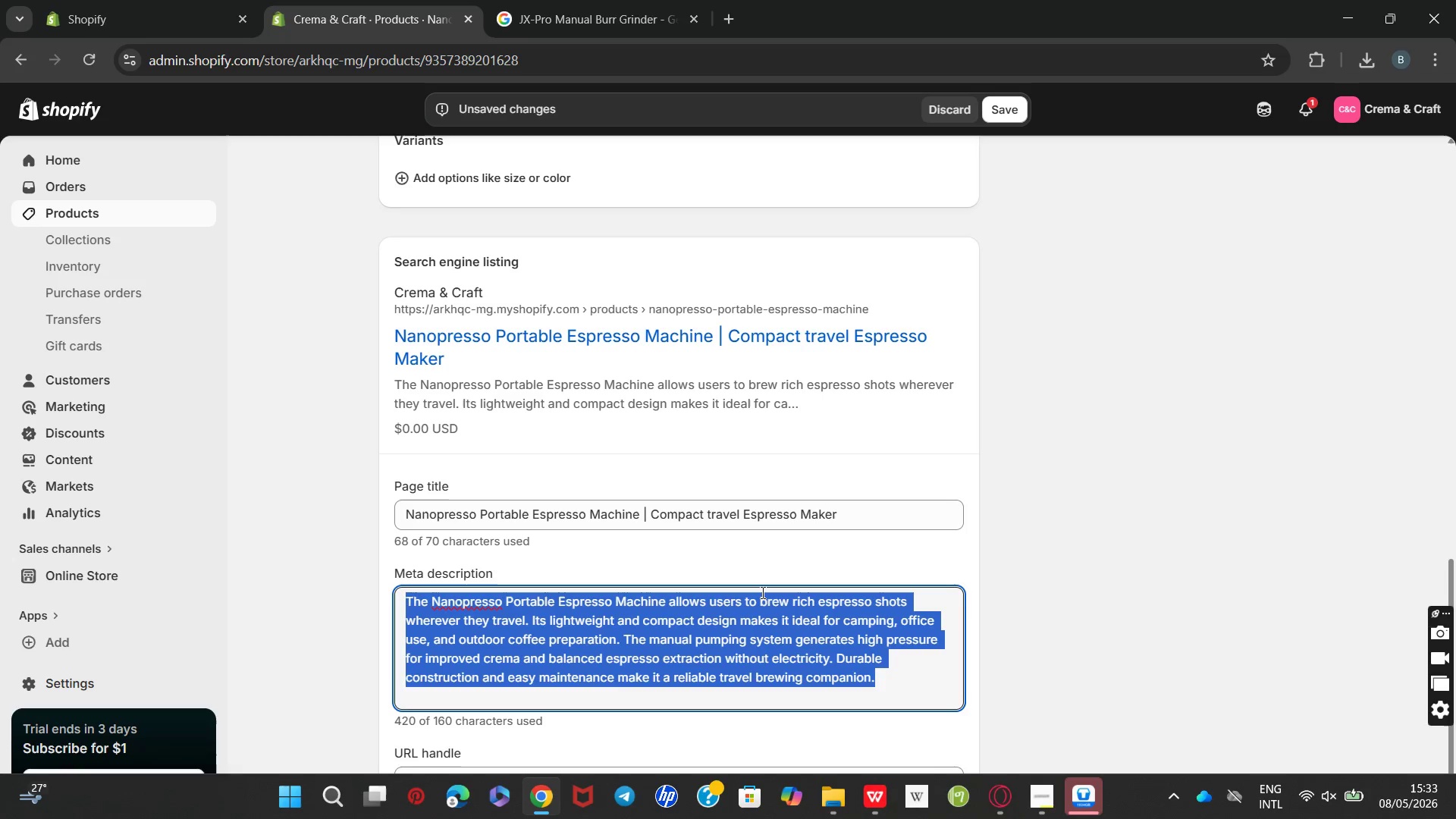 
triple_click([761, 592])
 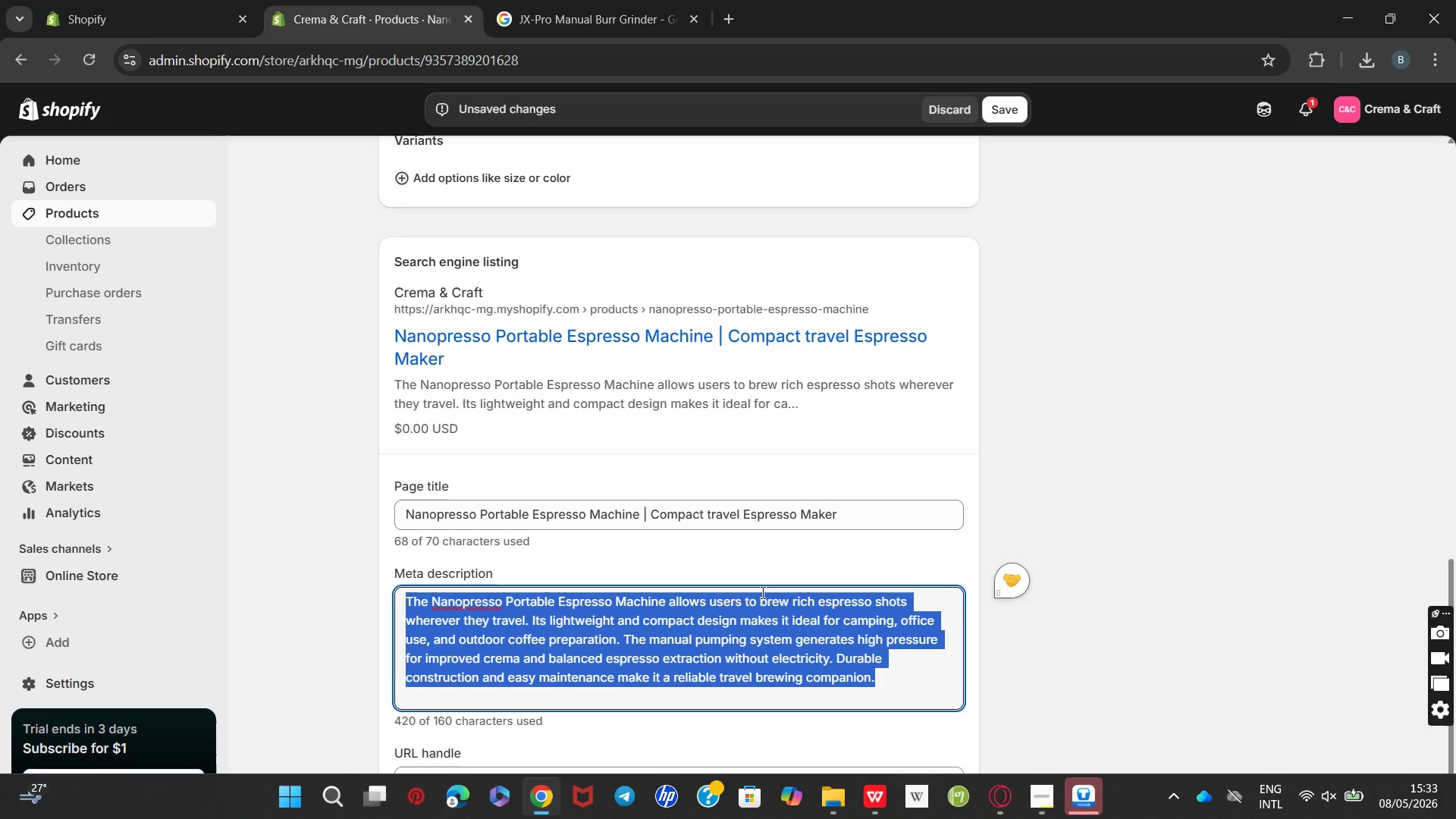 
wait(7.44)
 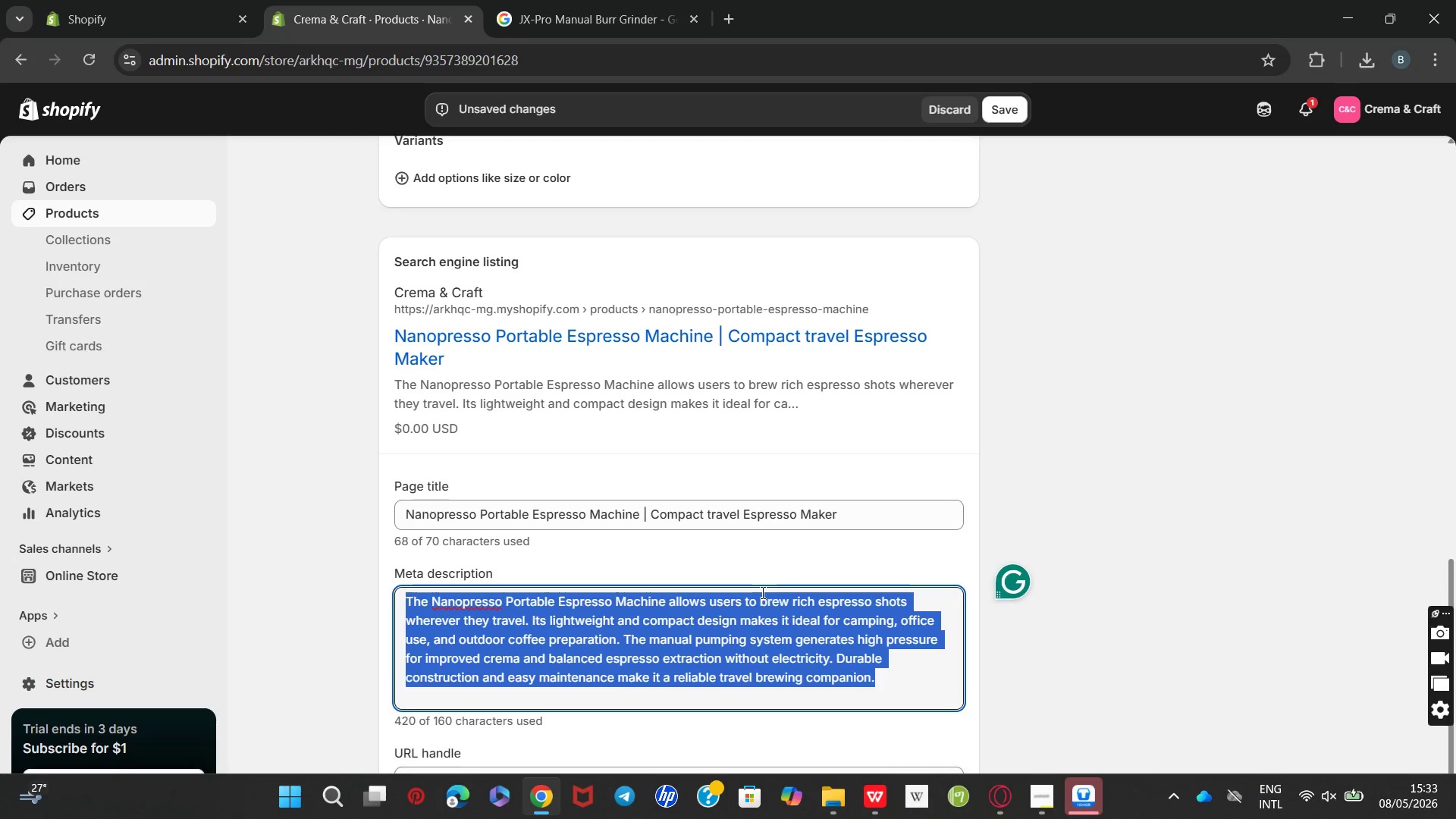 
type(Mke rich espresso anywhere )
 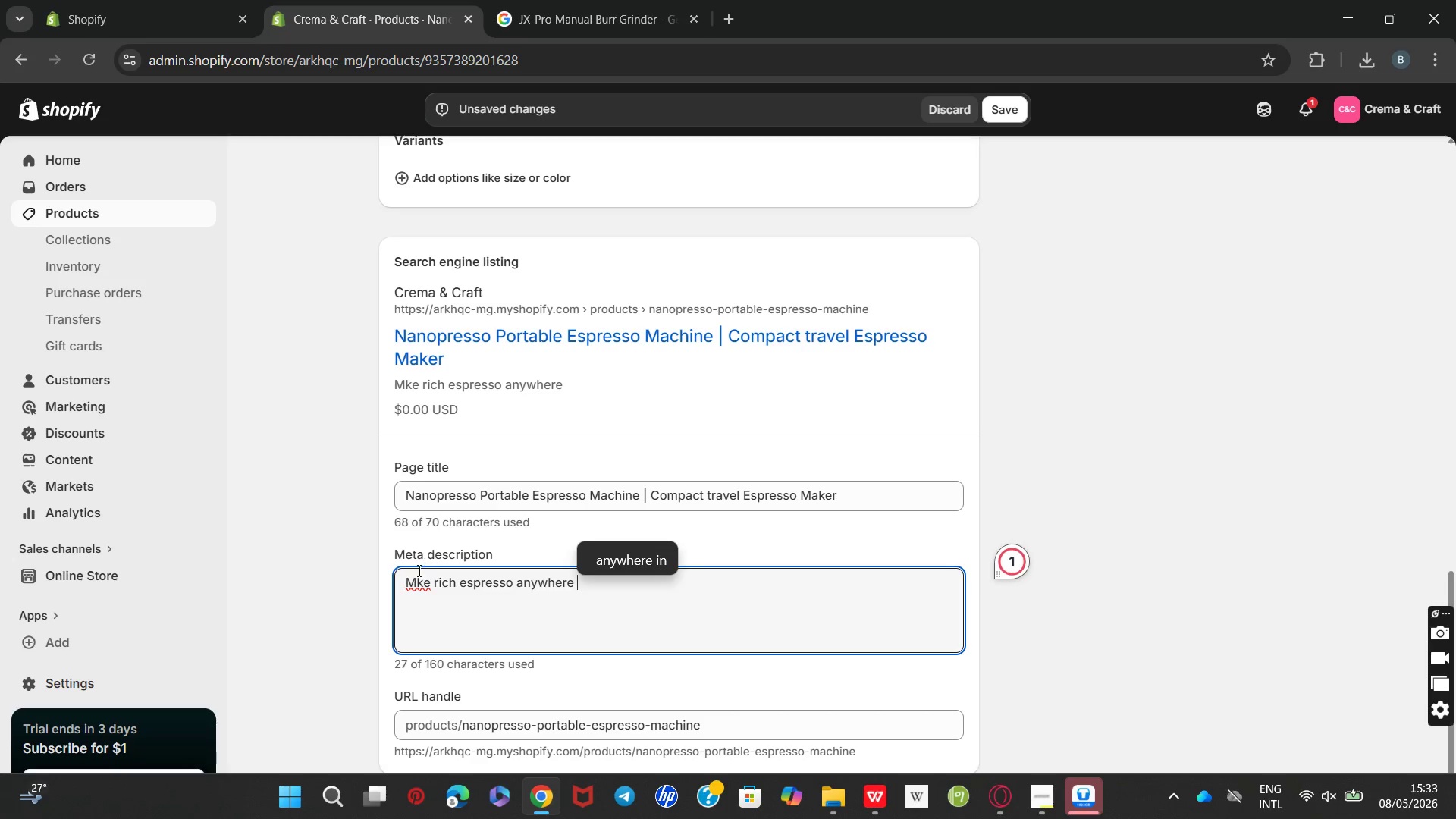 
left_click([413, 576])
 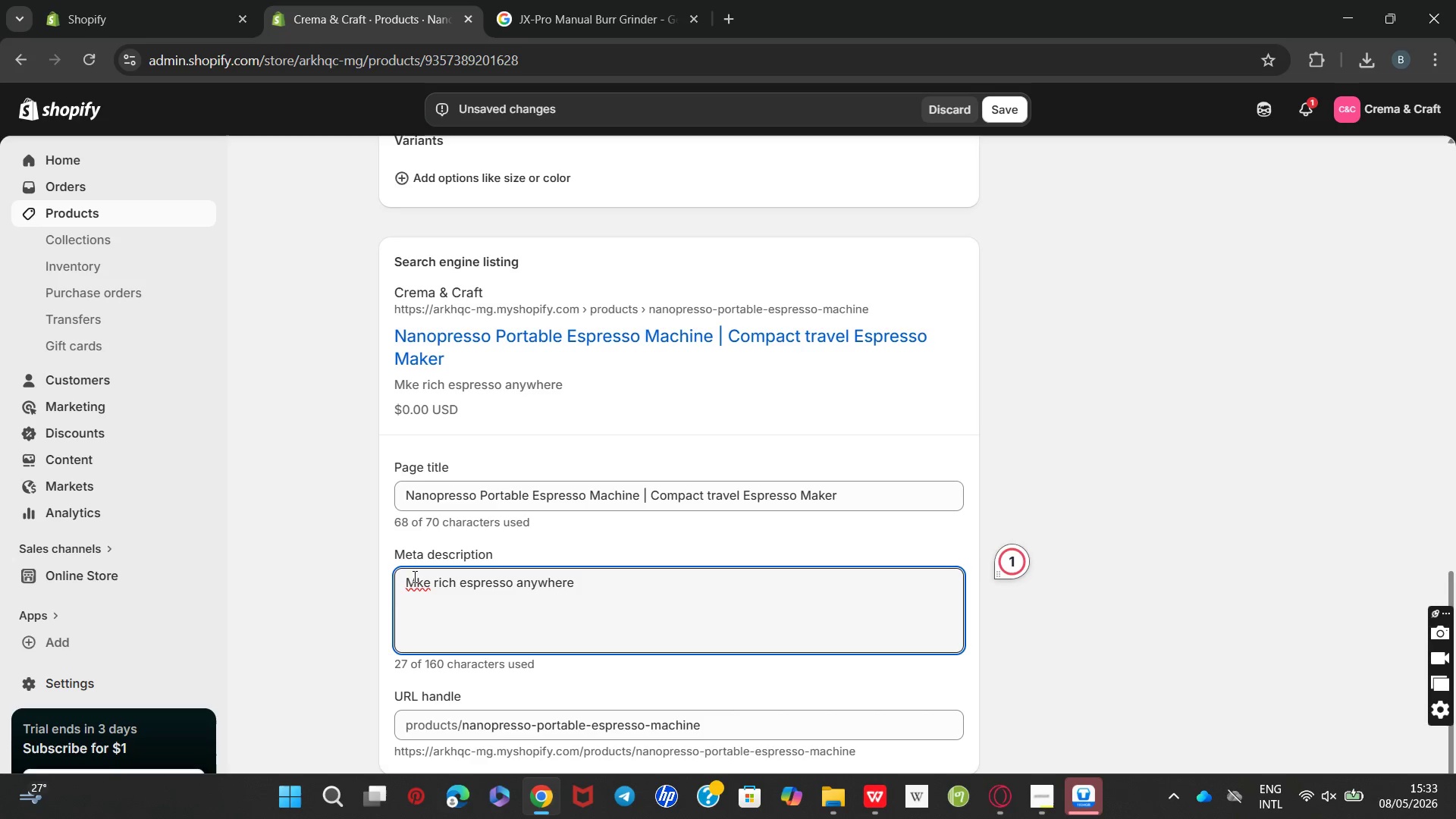 
key(A)
 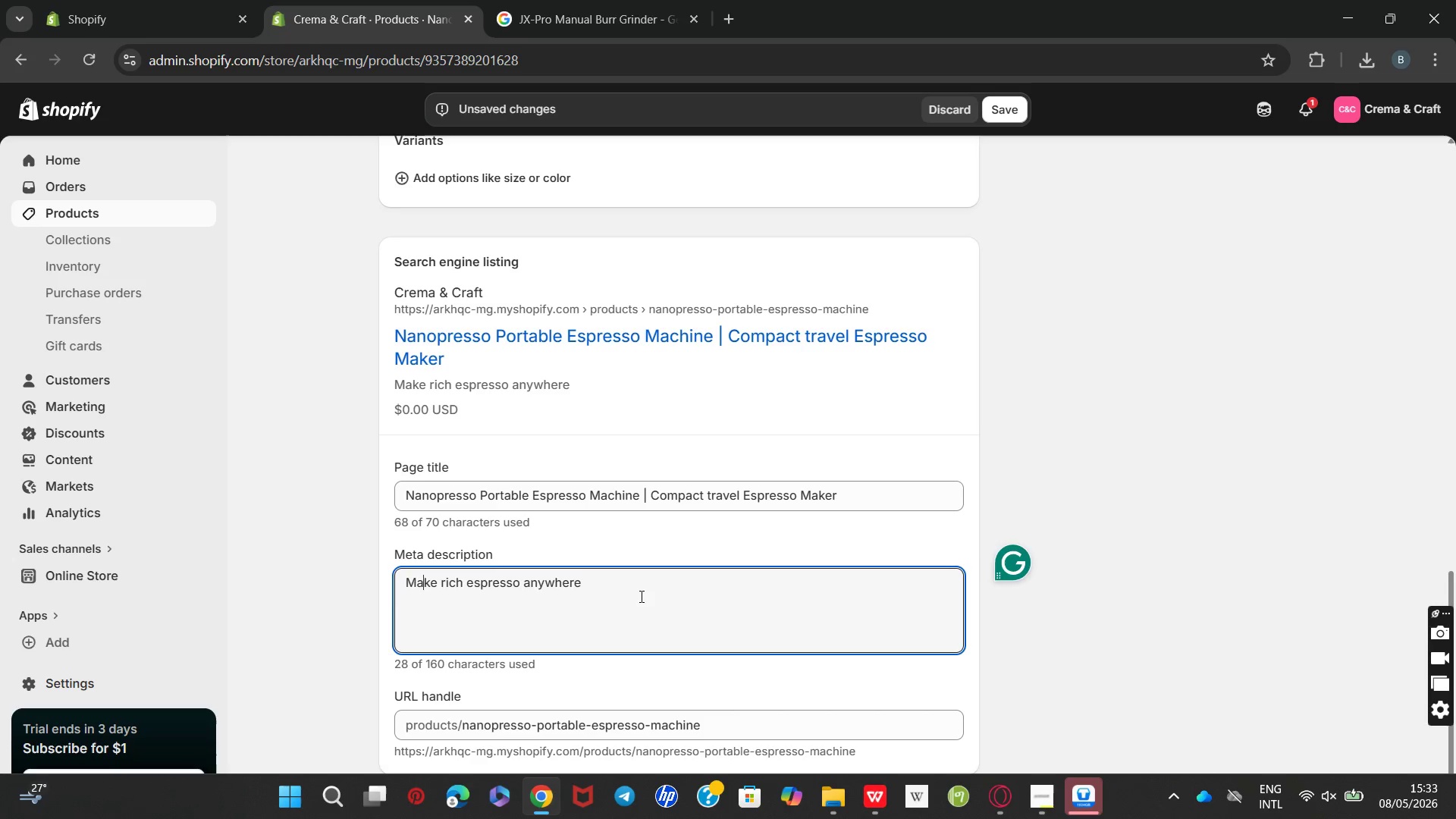 
left_click([645, 597])
 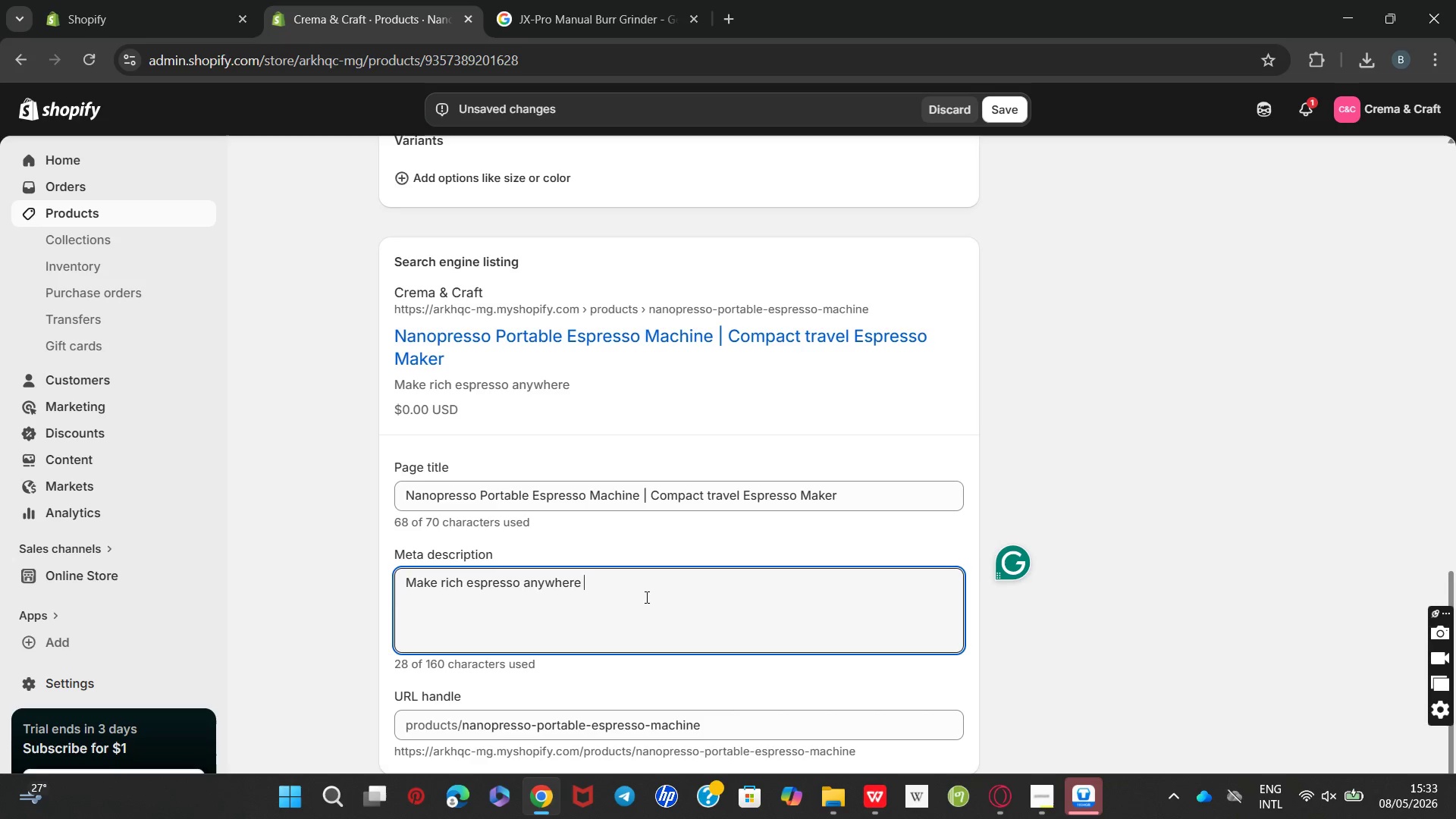 
wait(6.09)
 